 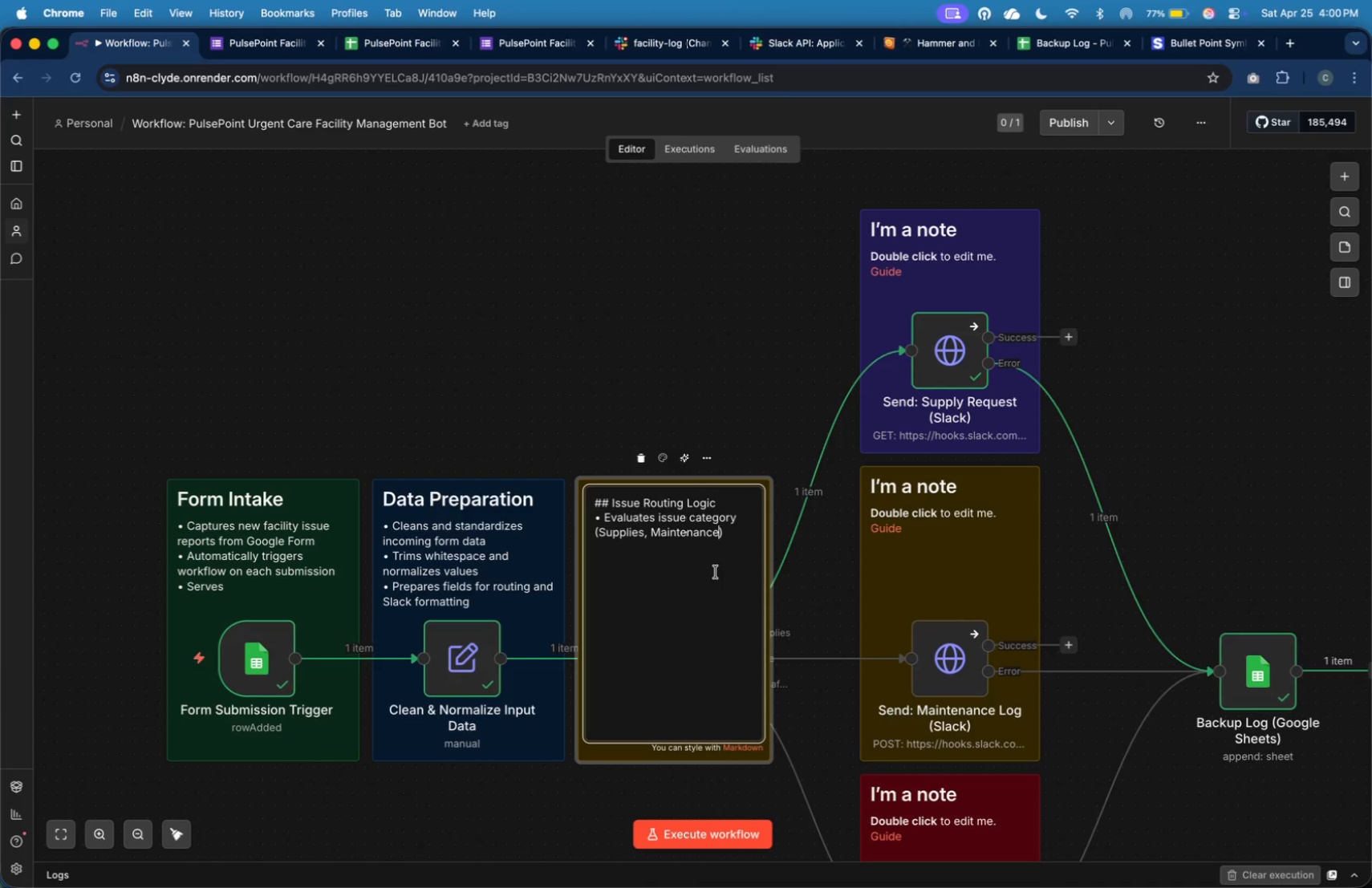 
type(, Buo)
key(Backspace)
key(Backspace)
type(iohazard)
 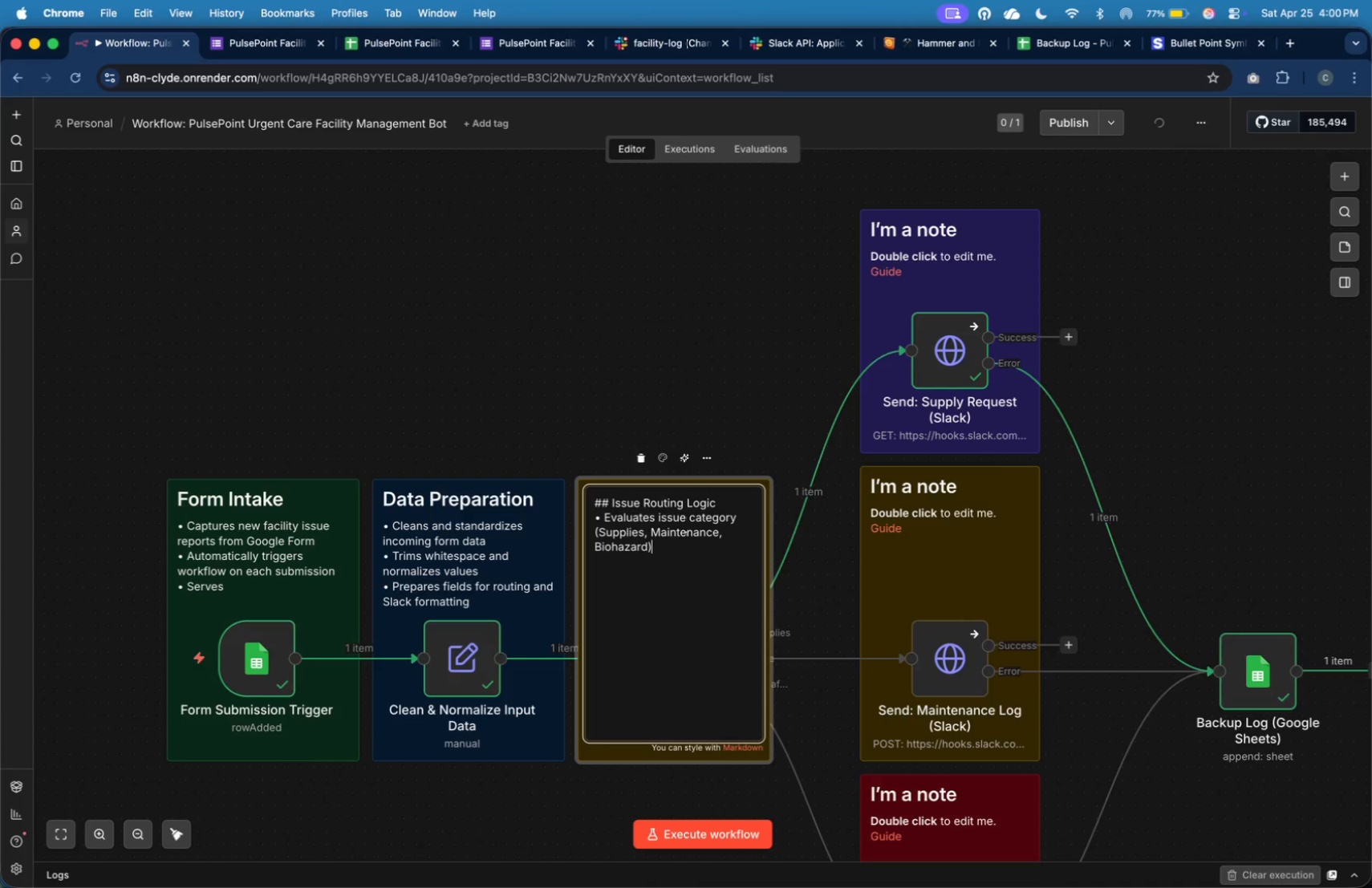 
 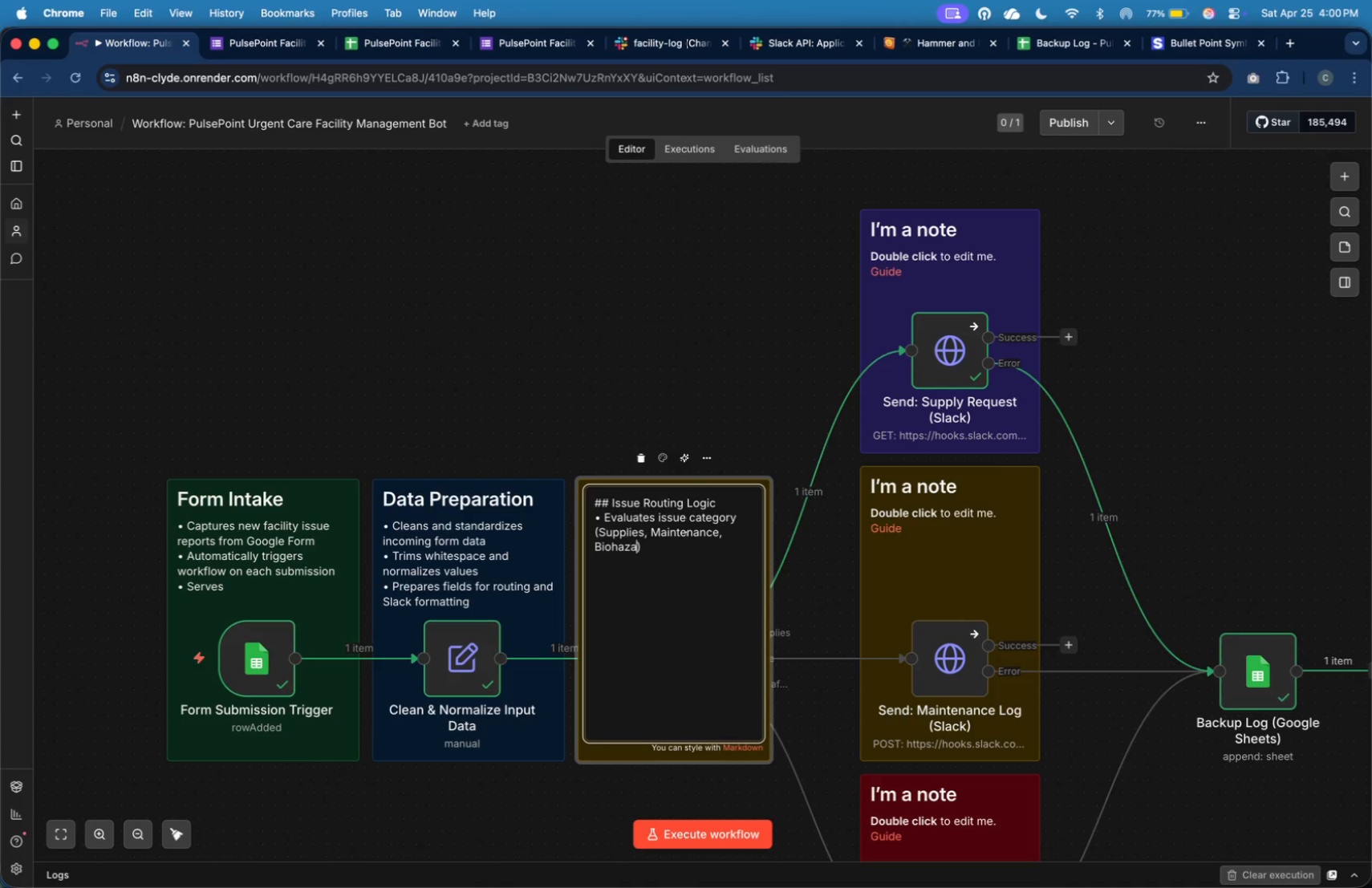 
key(ArrowRight)
 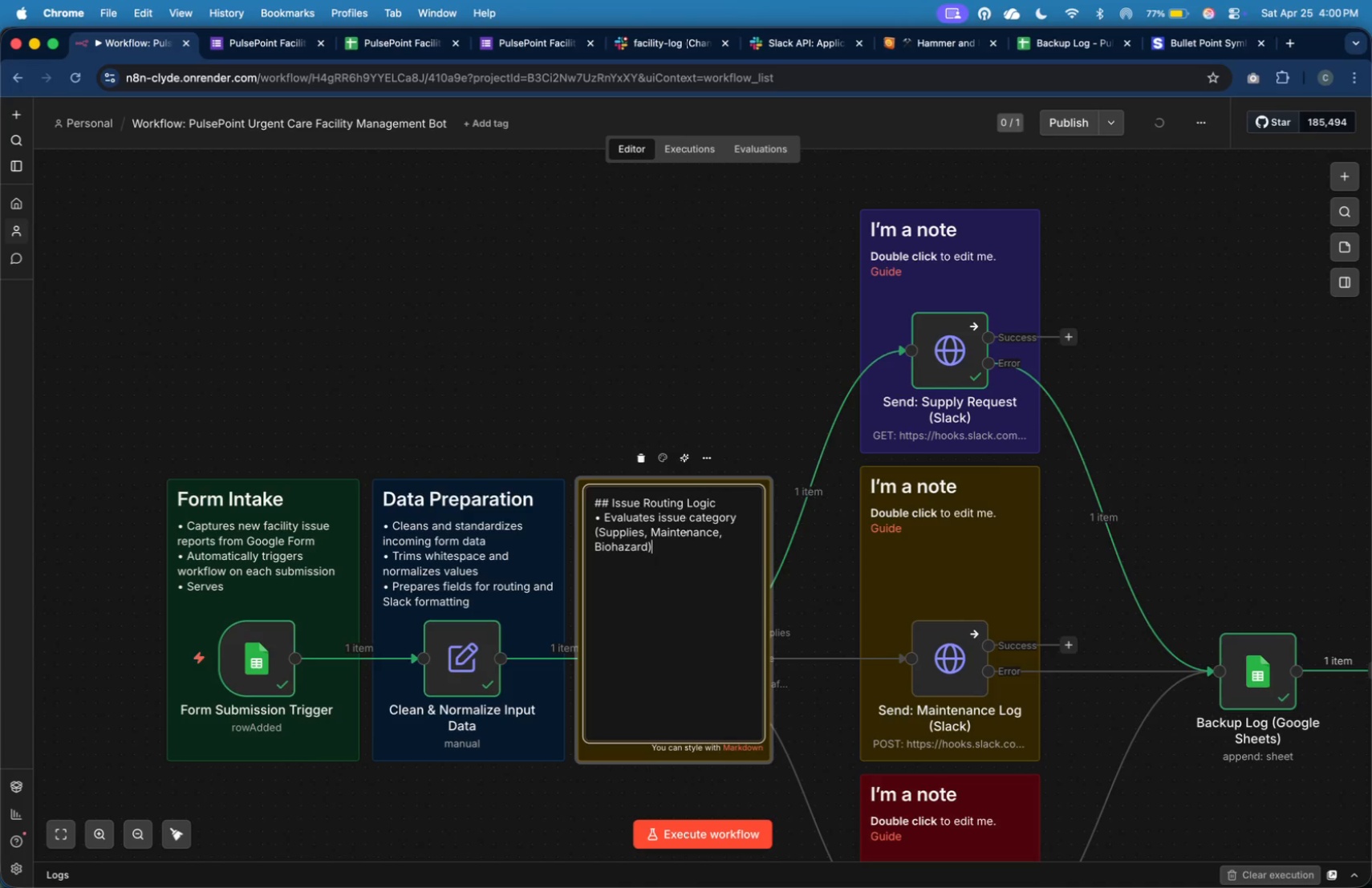 
key(Enter)
 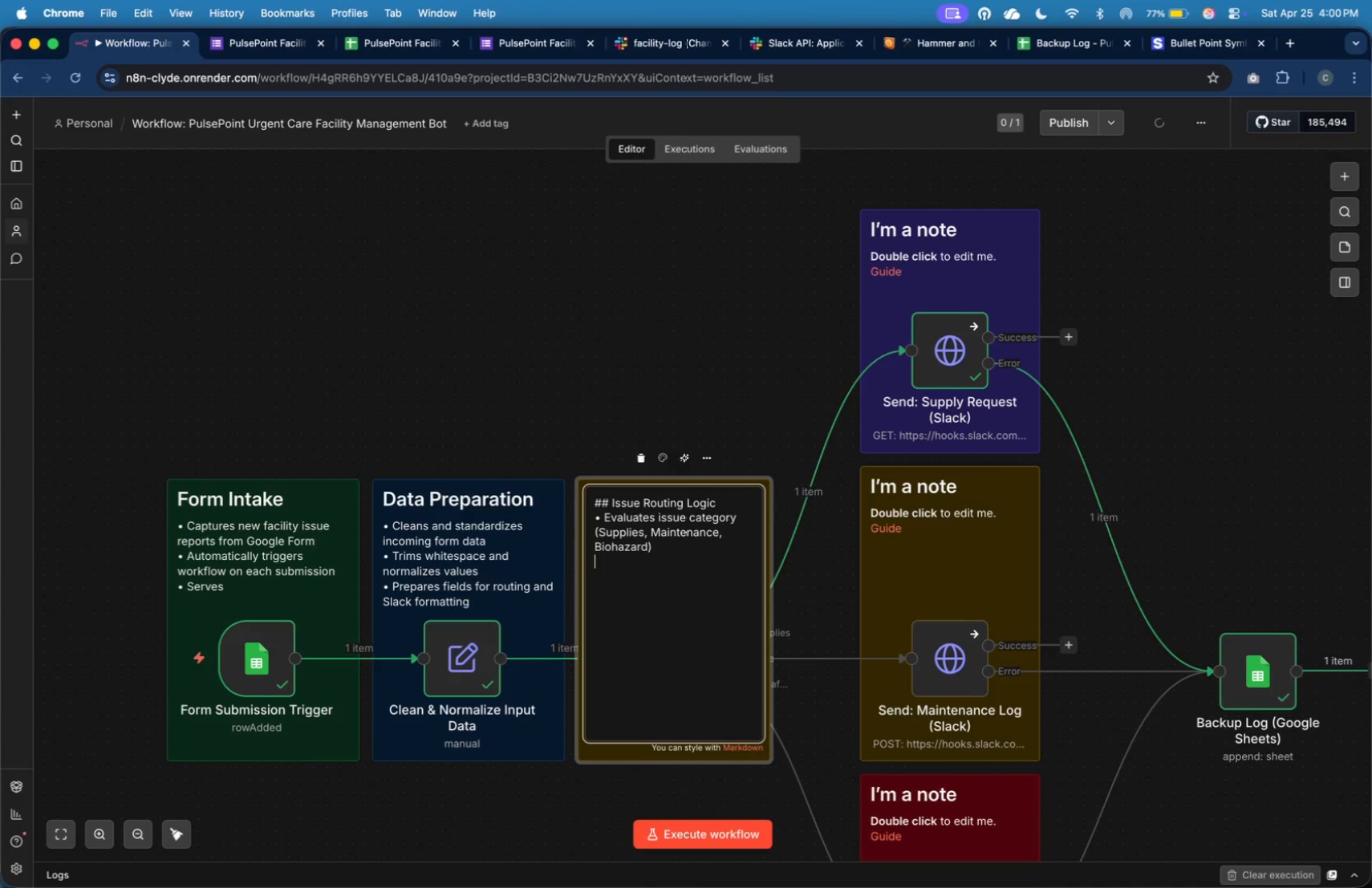 
key(Meta+V)
 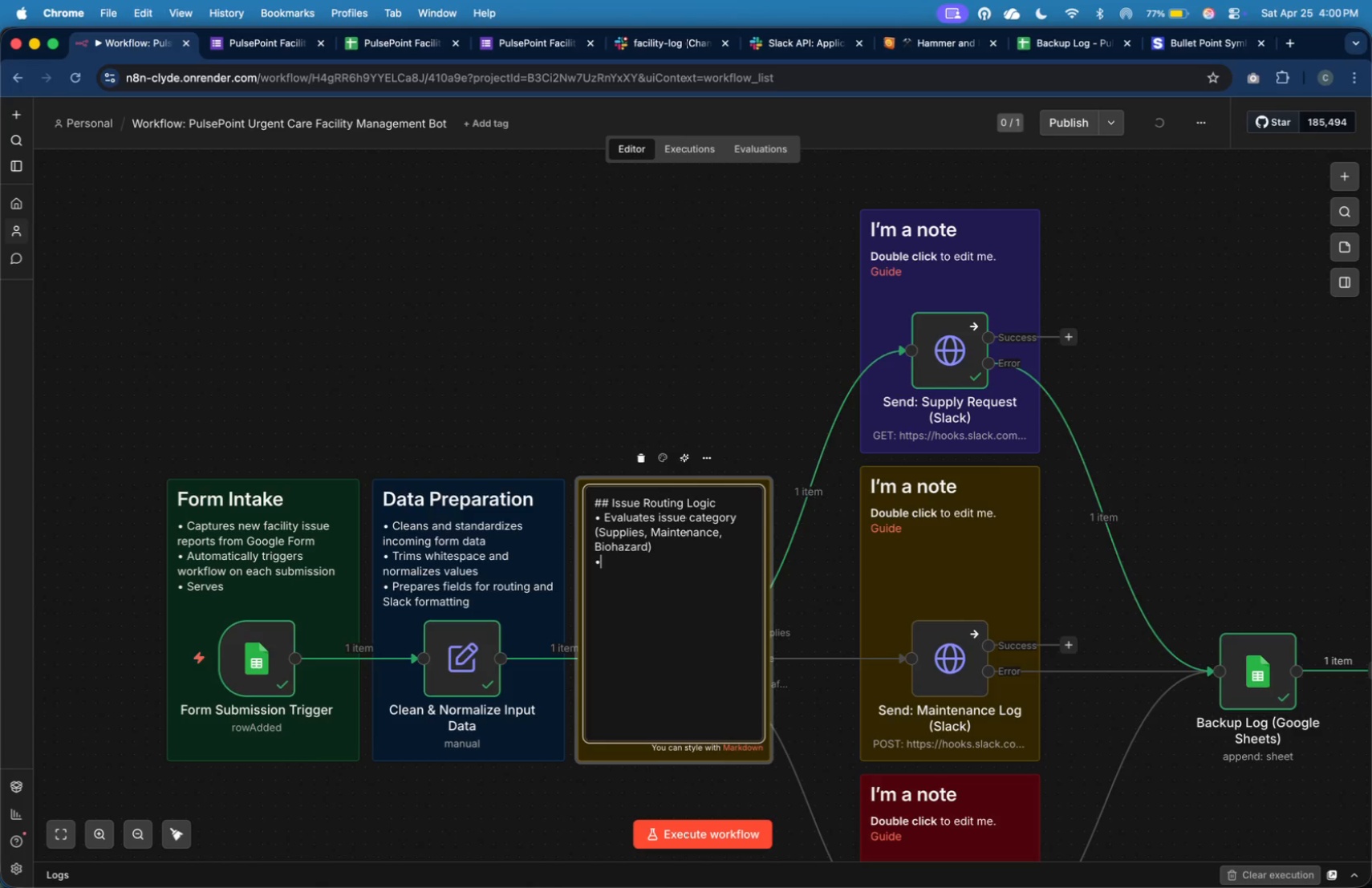 
type( Routes data to appropriate notification path)
 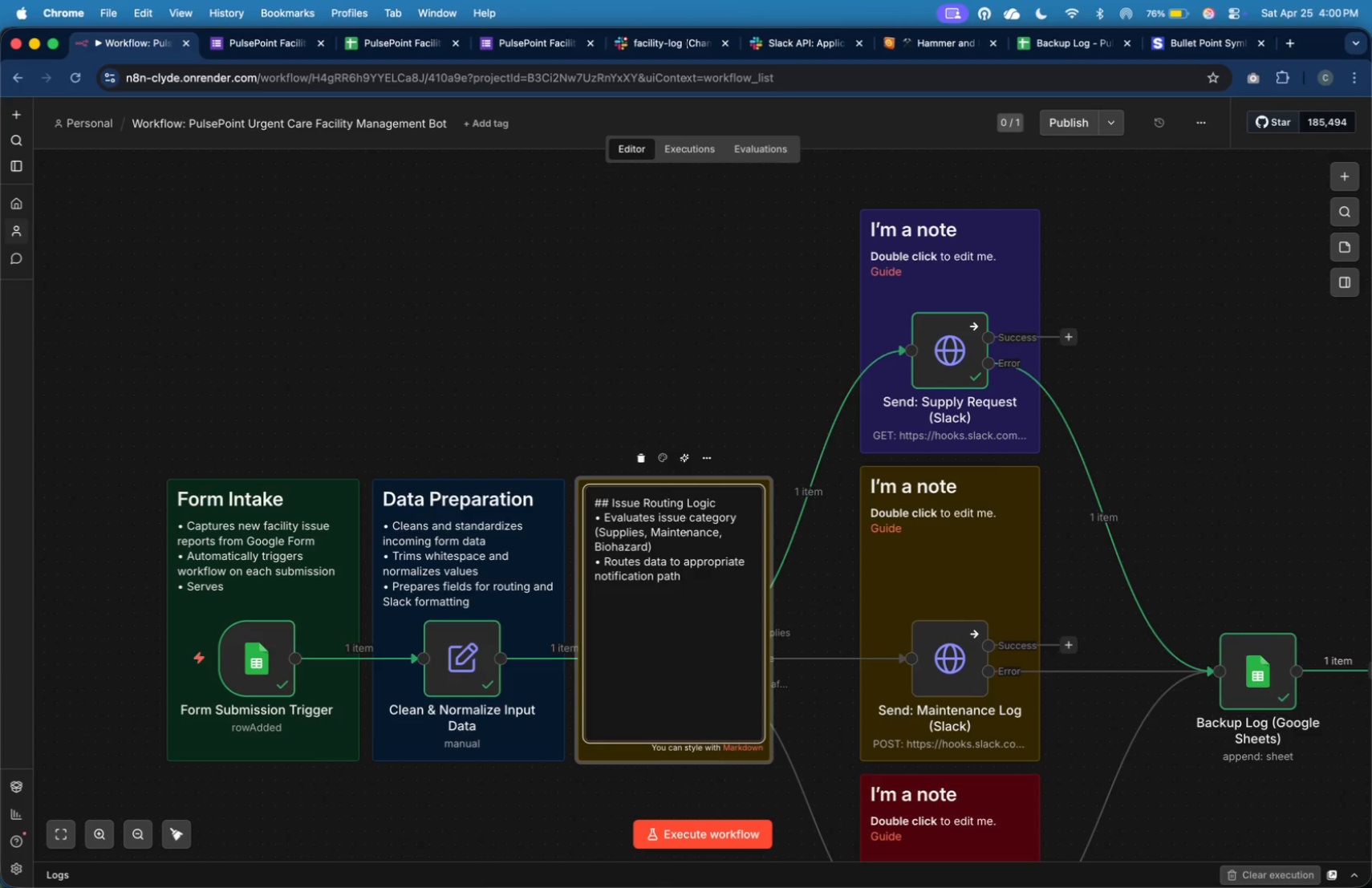 
key(Enter)
 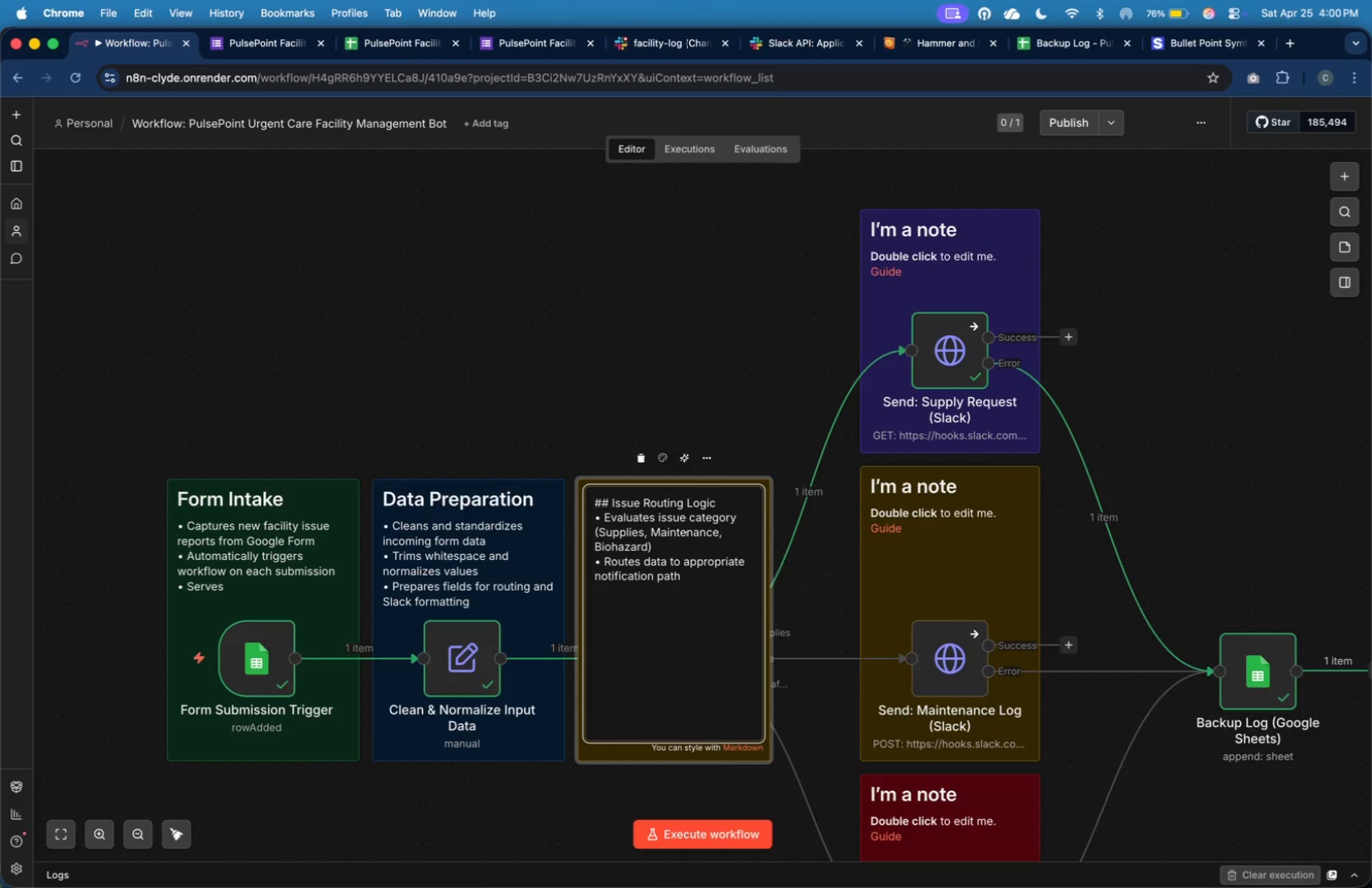 
key(Meta+V)
 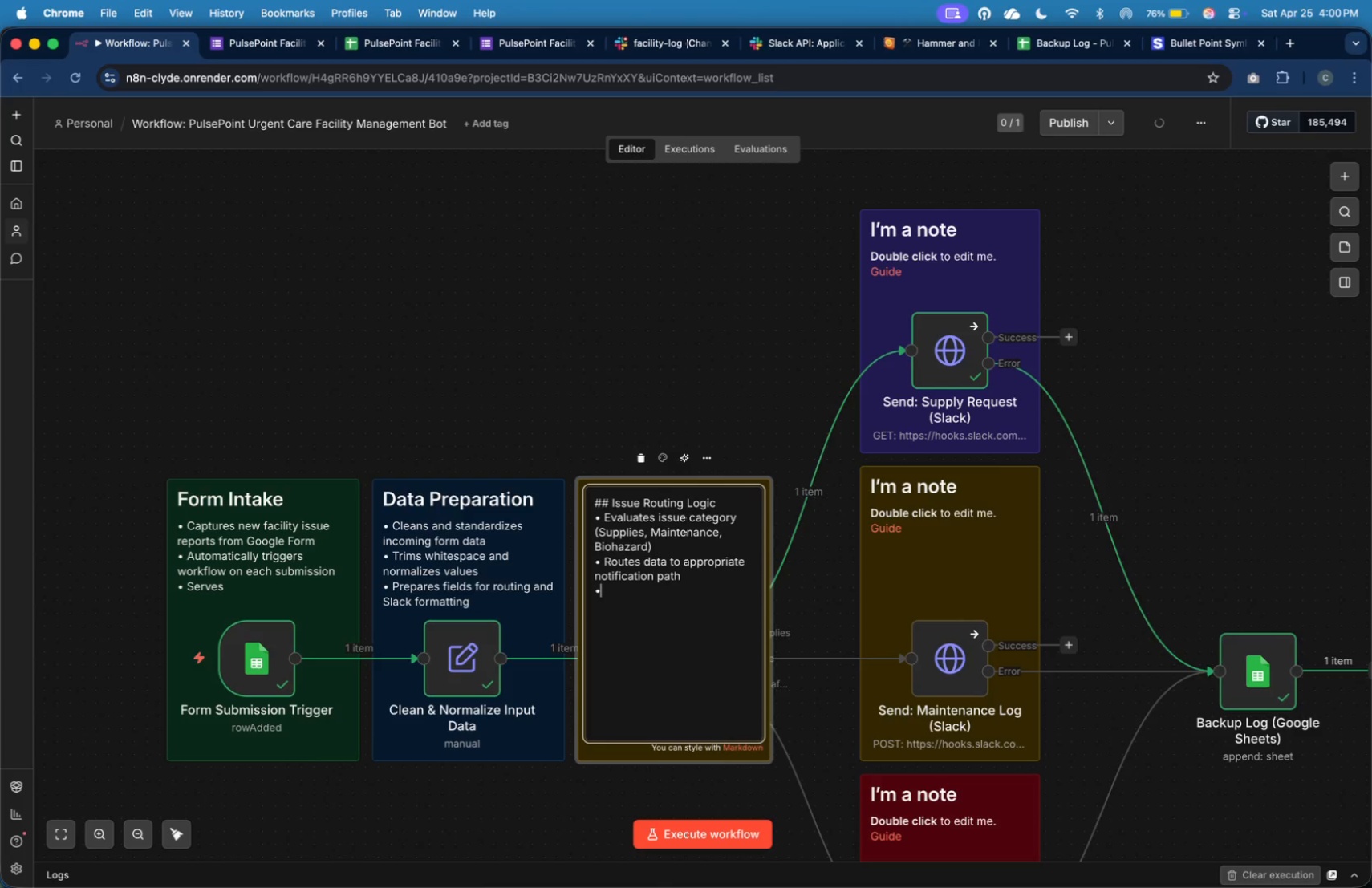 
type( Ensures accurate and dynamic workflow branching)
 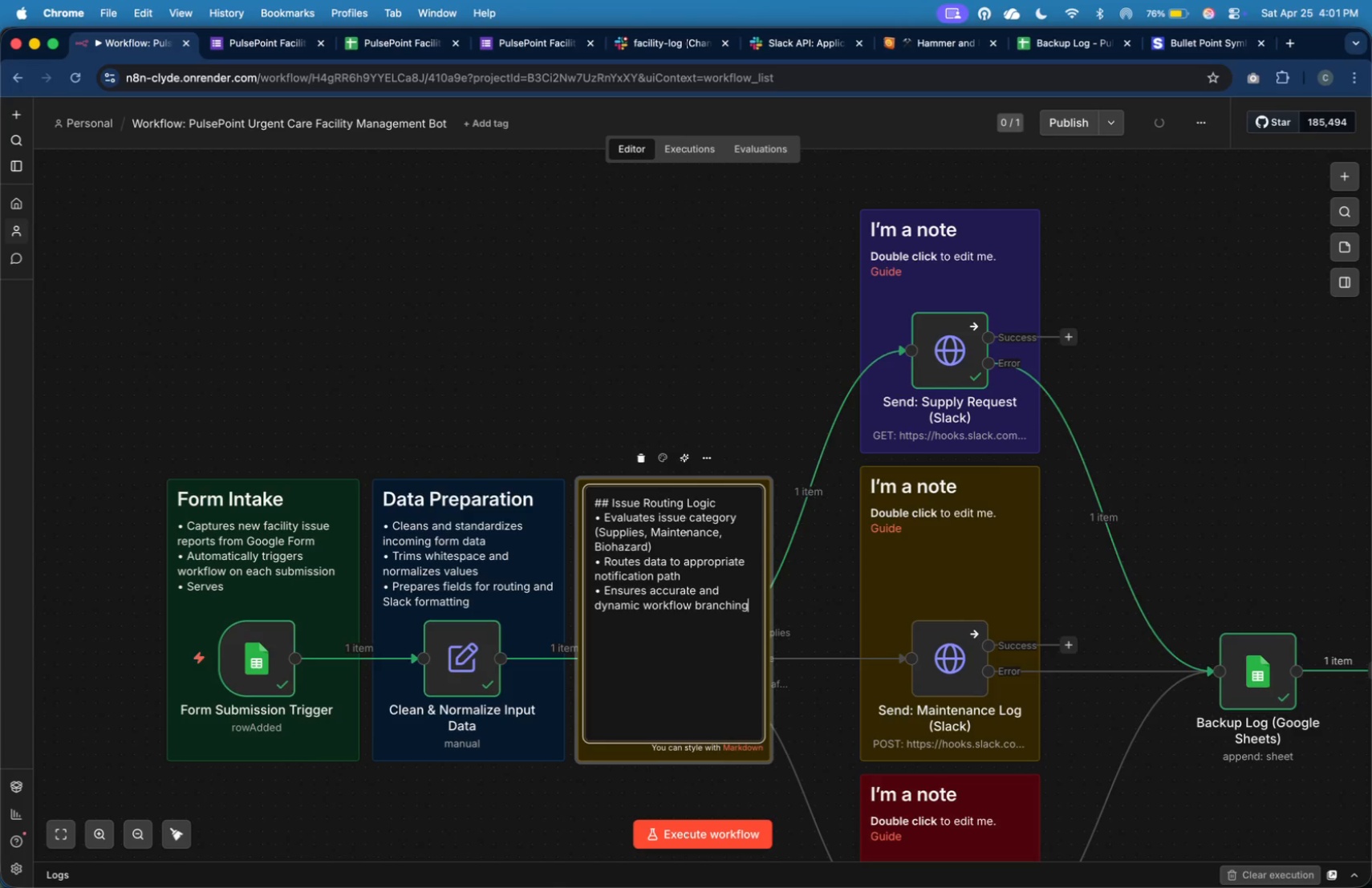 
wait(11.37)
 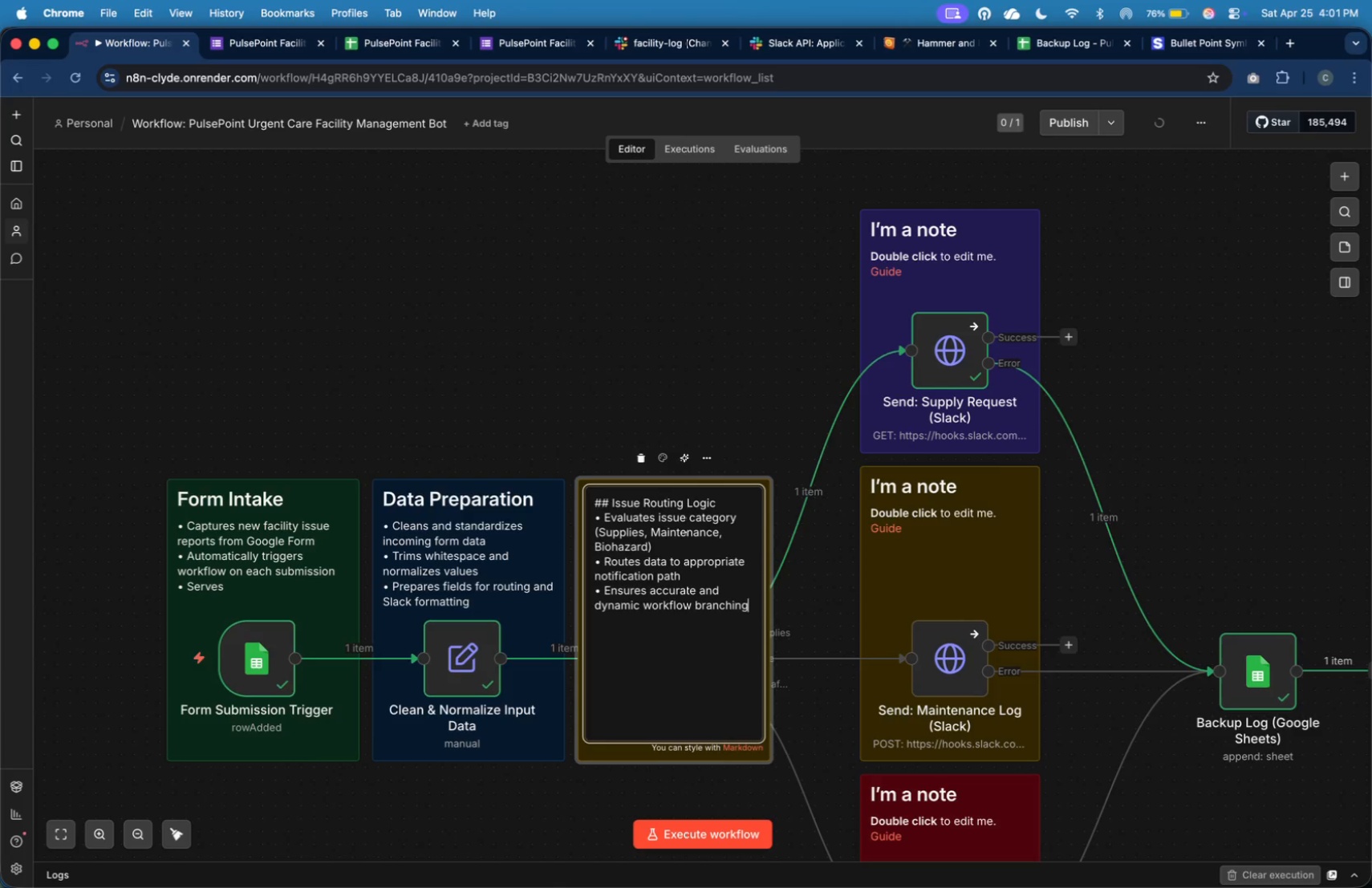 
left_click([746, 398])
 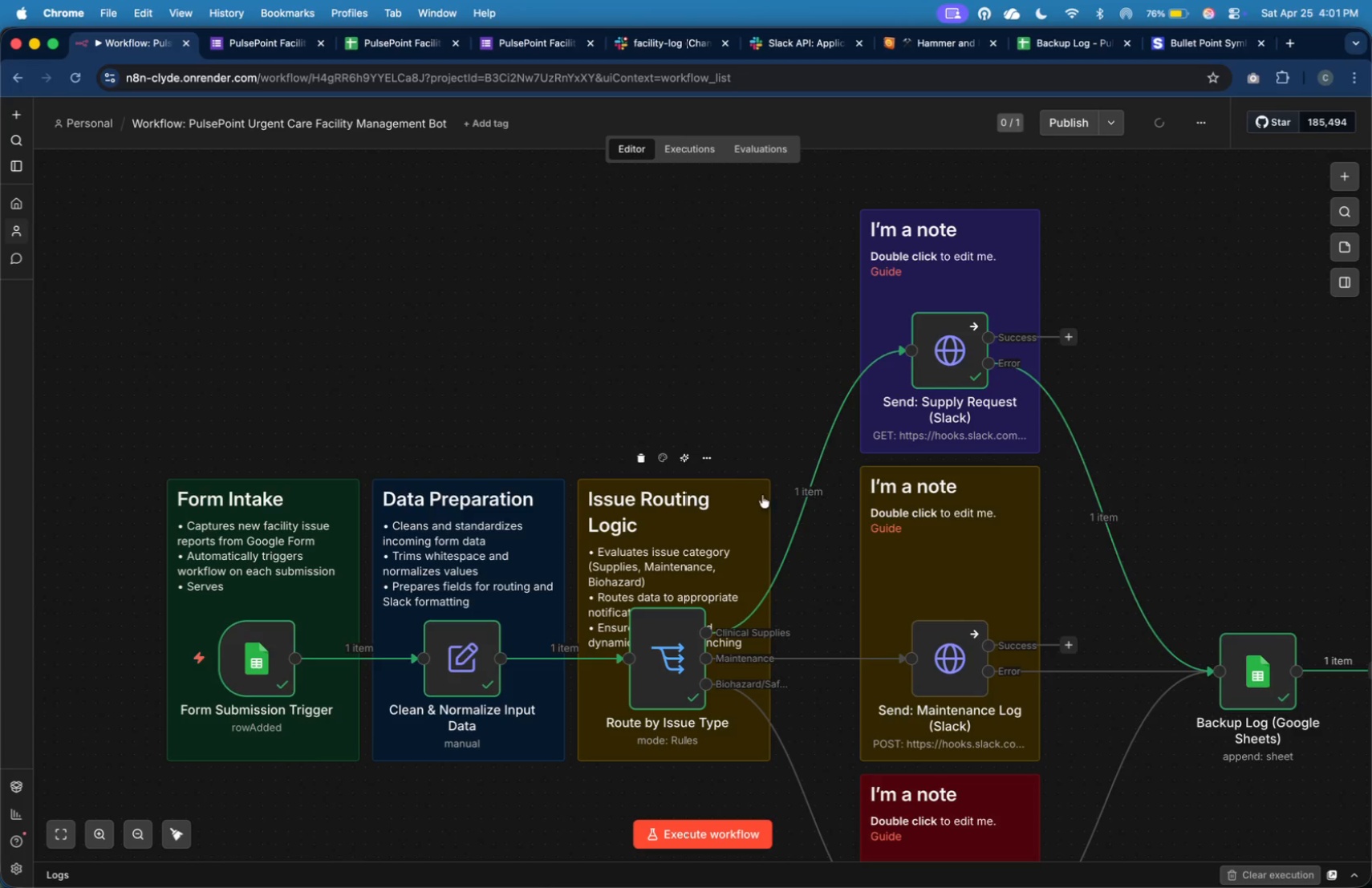 
left_click_drag(start_coordinate=[769, 512], to_coordinate=[820, 531])
 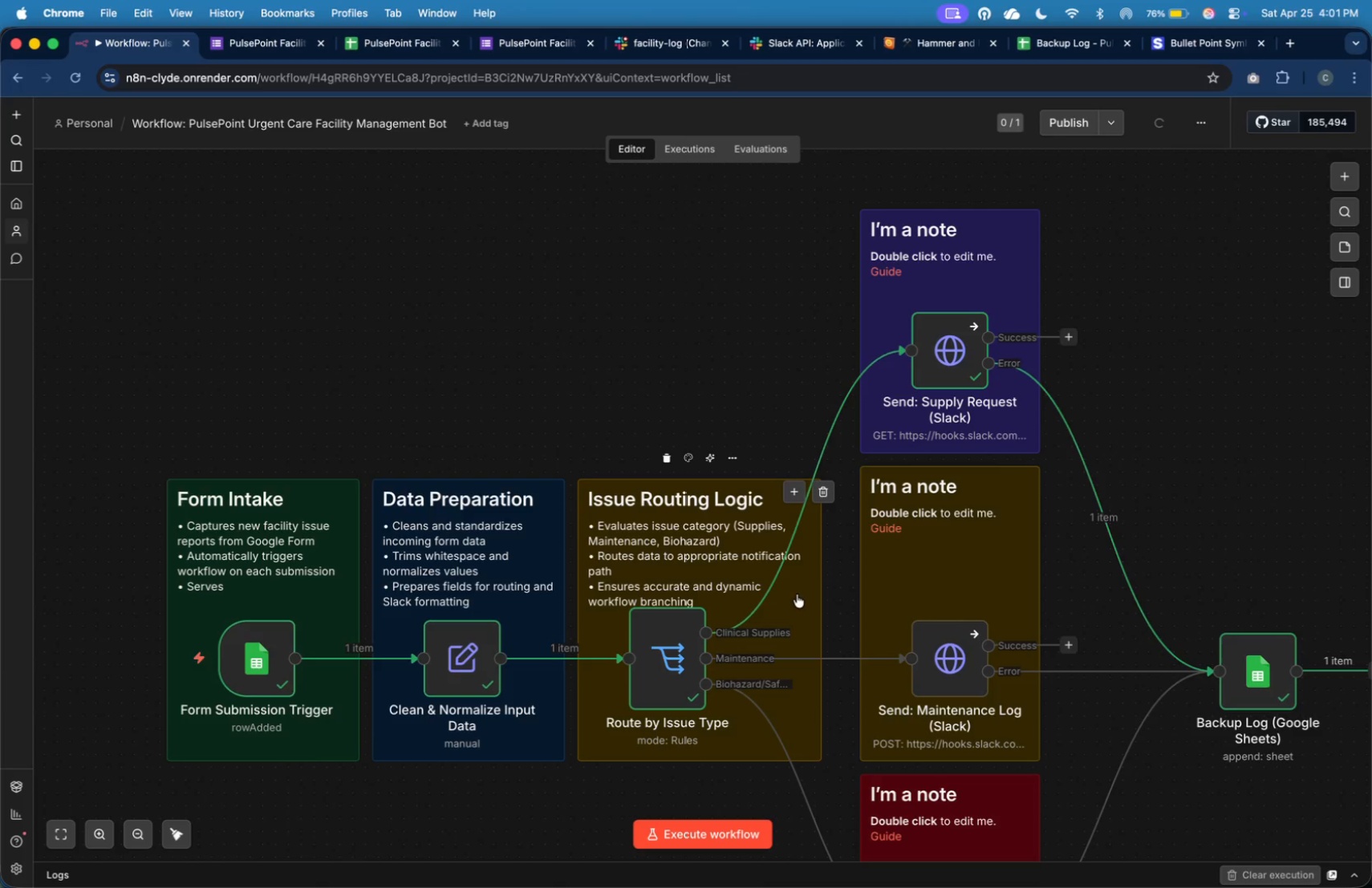 
left_click_drag(start_coordinate=[820, 598], to_coordinate=[834, 604])
 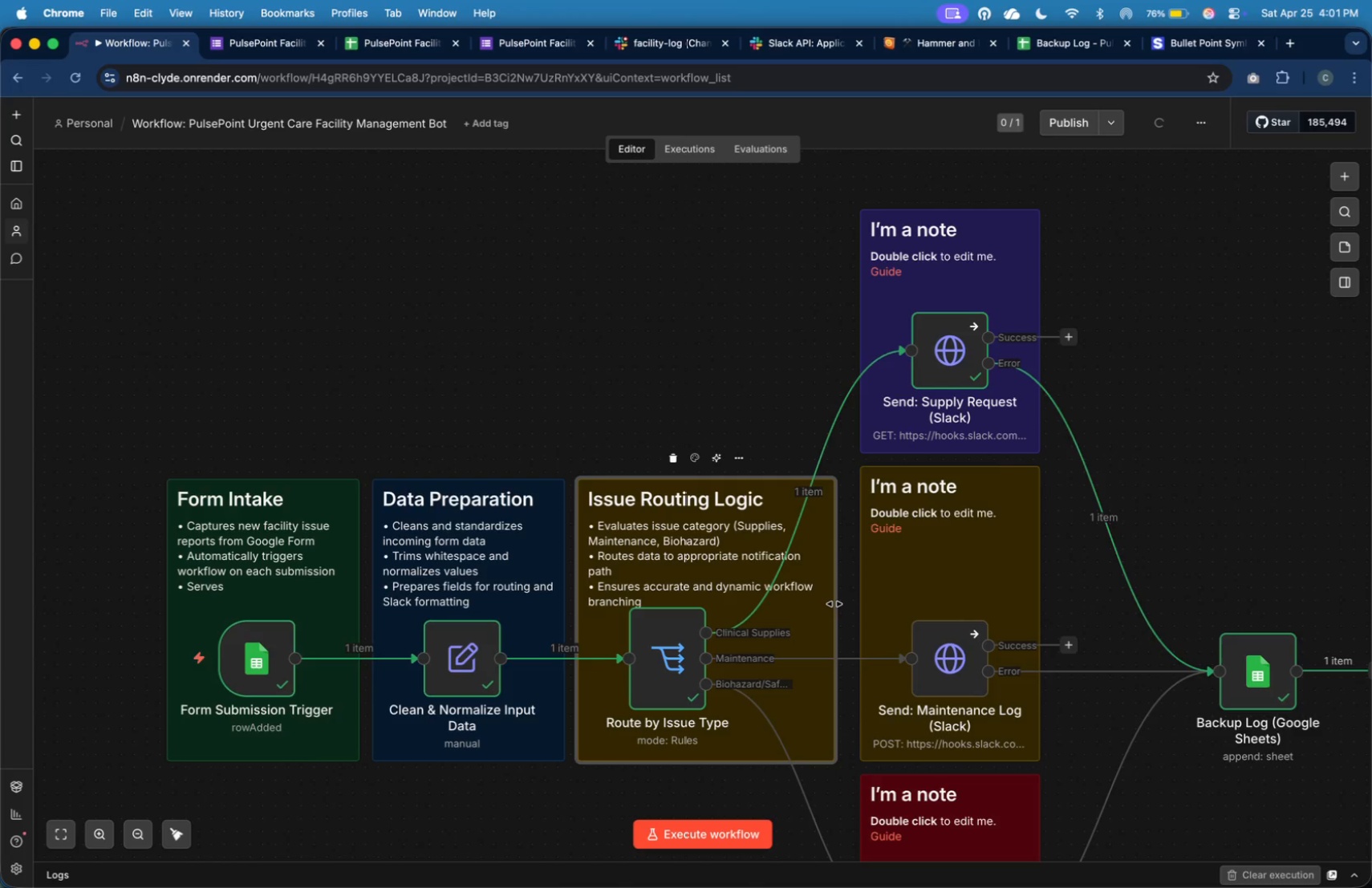 
left_click_drag(start_coordinate=[834, 604], to_coordinate=[844, 599])
 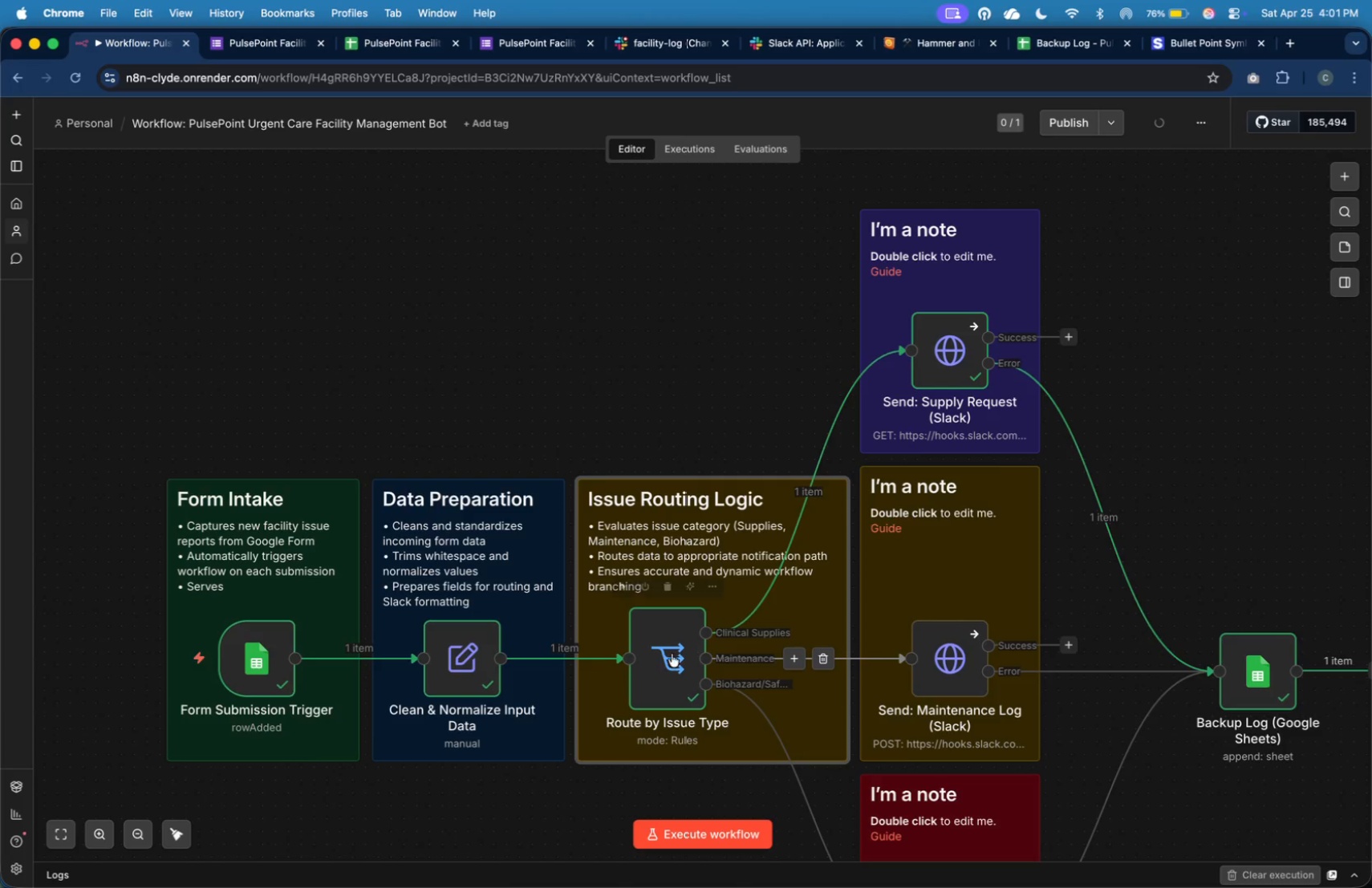 
left_click_drag(start_coordinate=[662, 656], to_coordinate=[704, 659])
 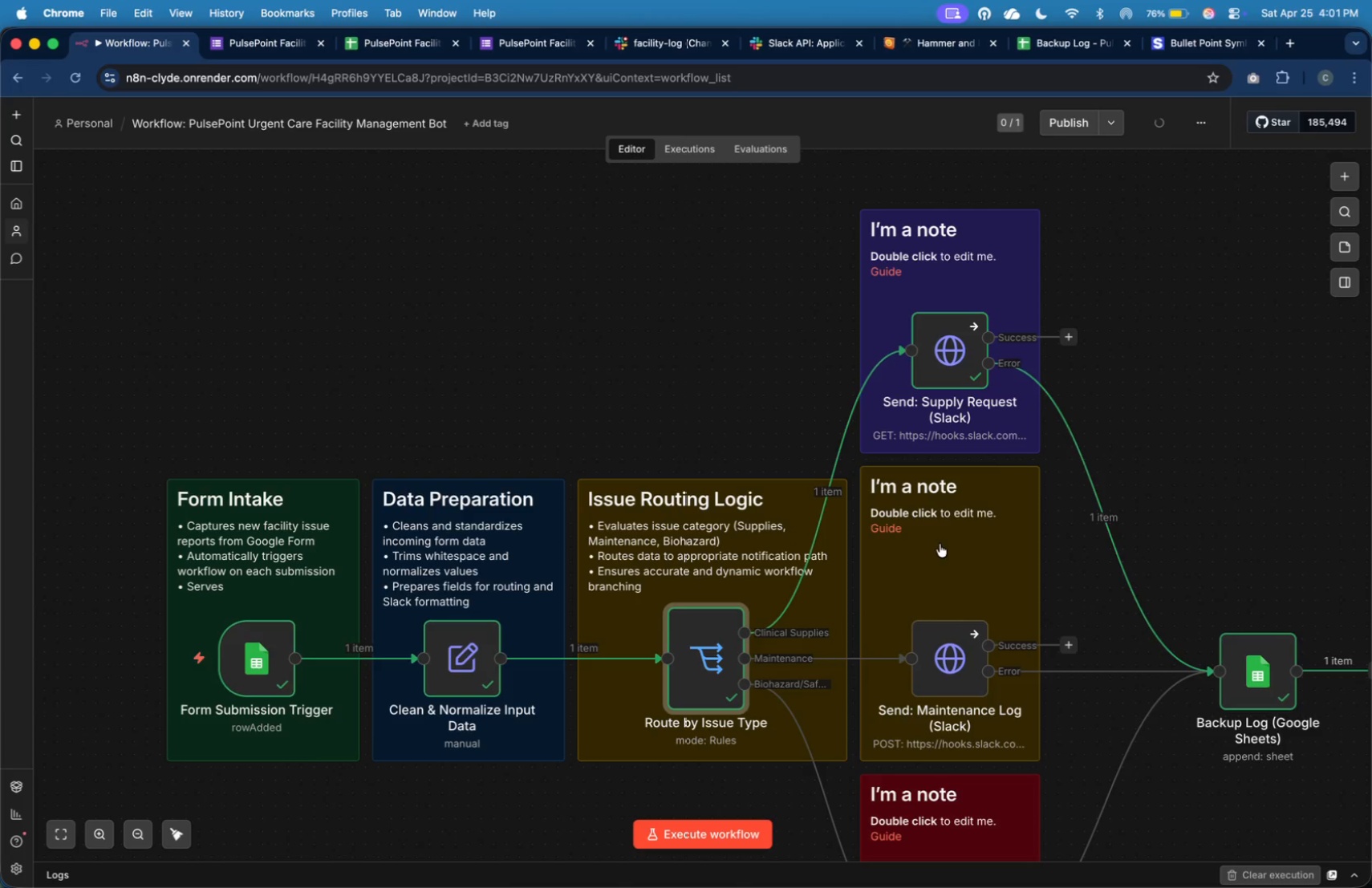 
left_click([949, 544])
 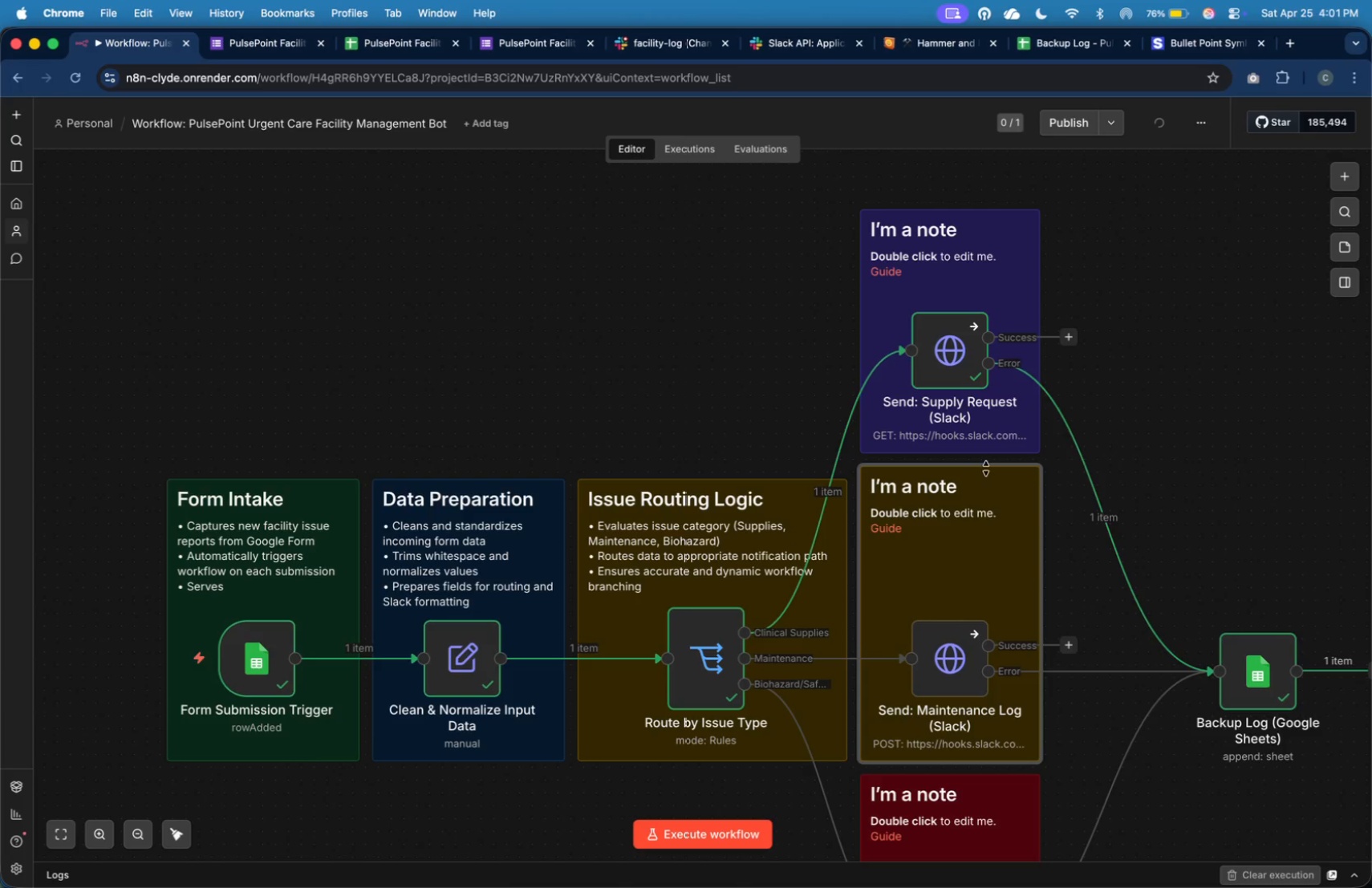 
left_click_drag(start_coordinate=[989, 464], to_coordinate=[980, 476])
 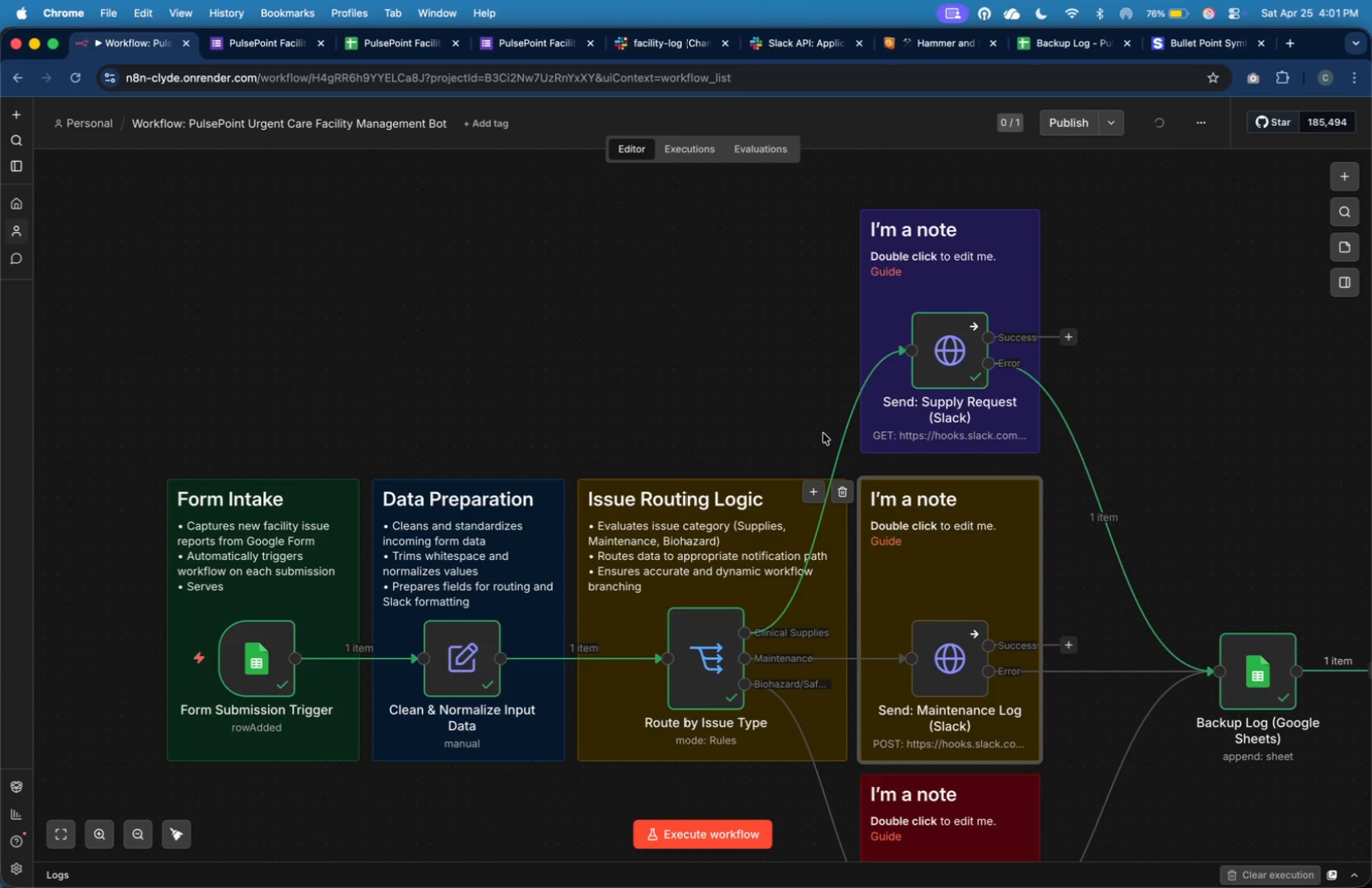 
wait(5.82)
 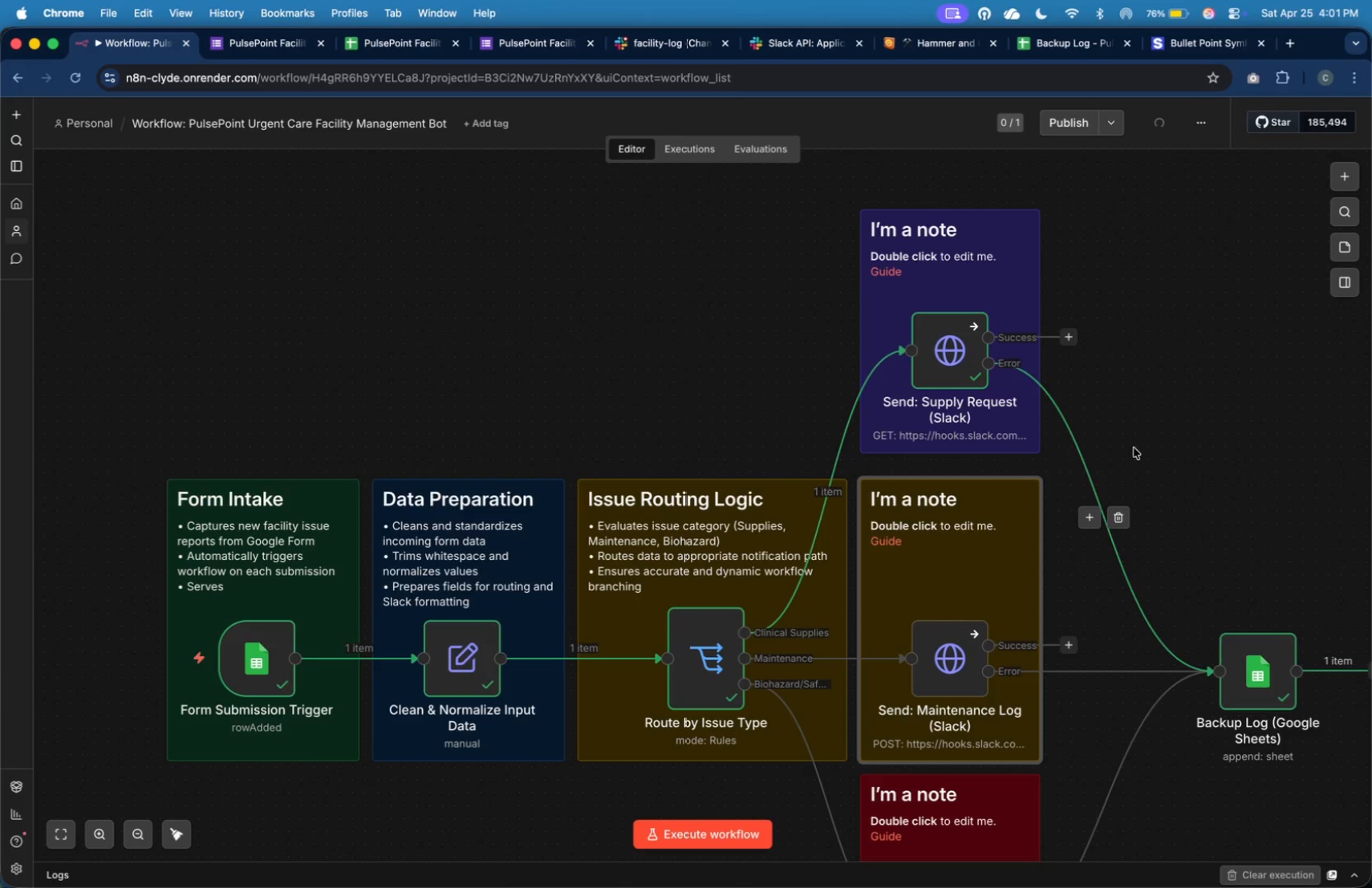 
left_click_drag(start_coordinate=[847, 521], to_coordinate=[831, 522])
 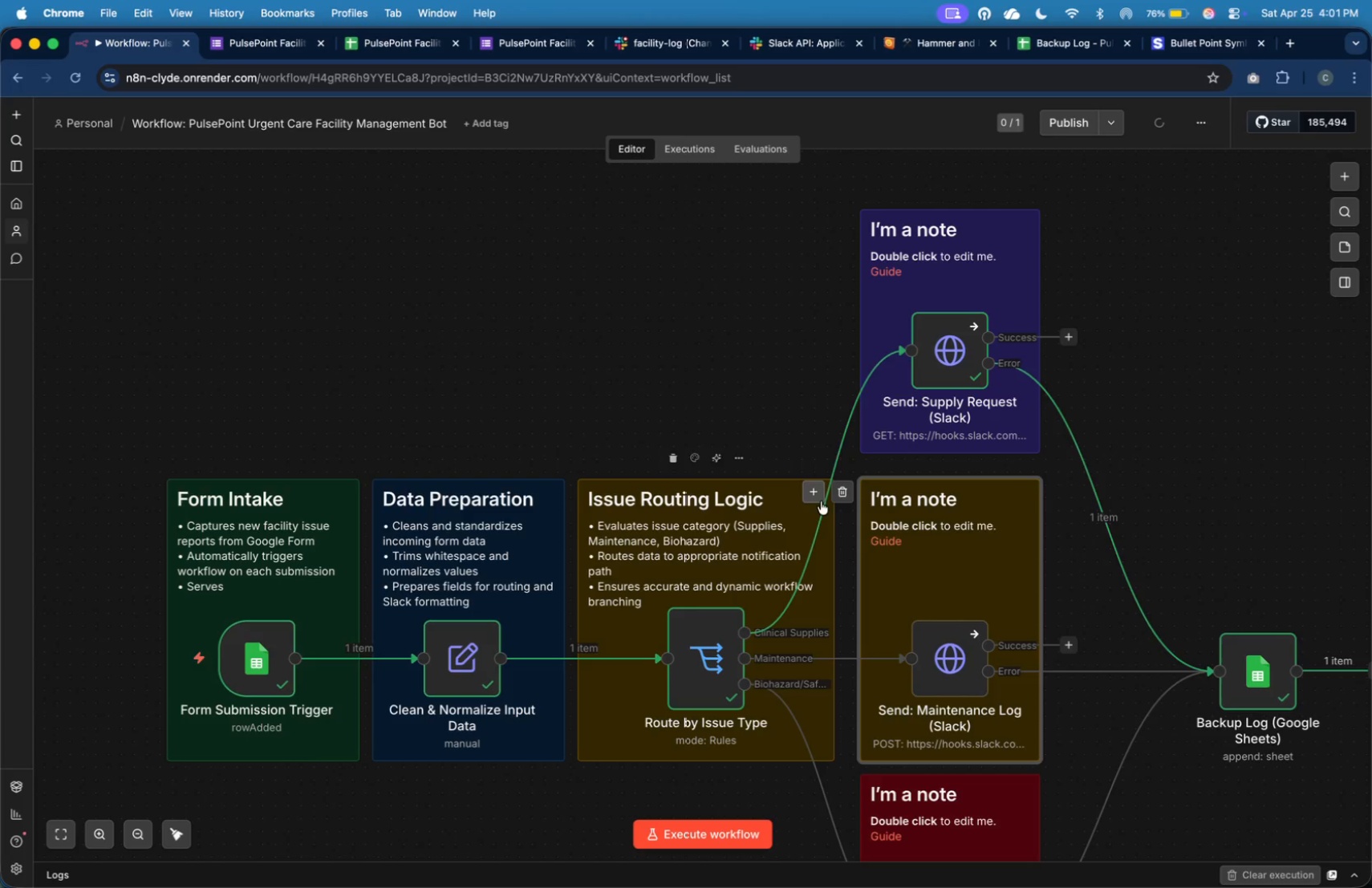 
left_click([833, 515])
 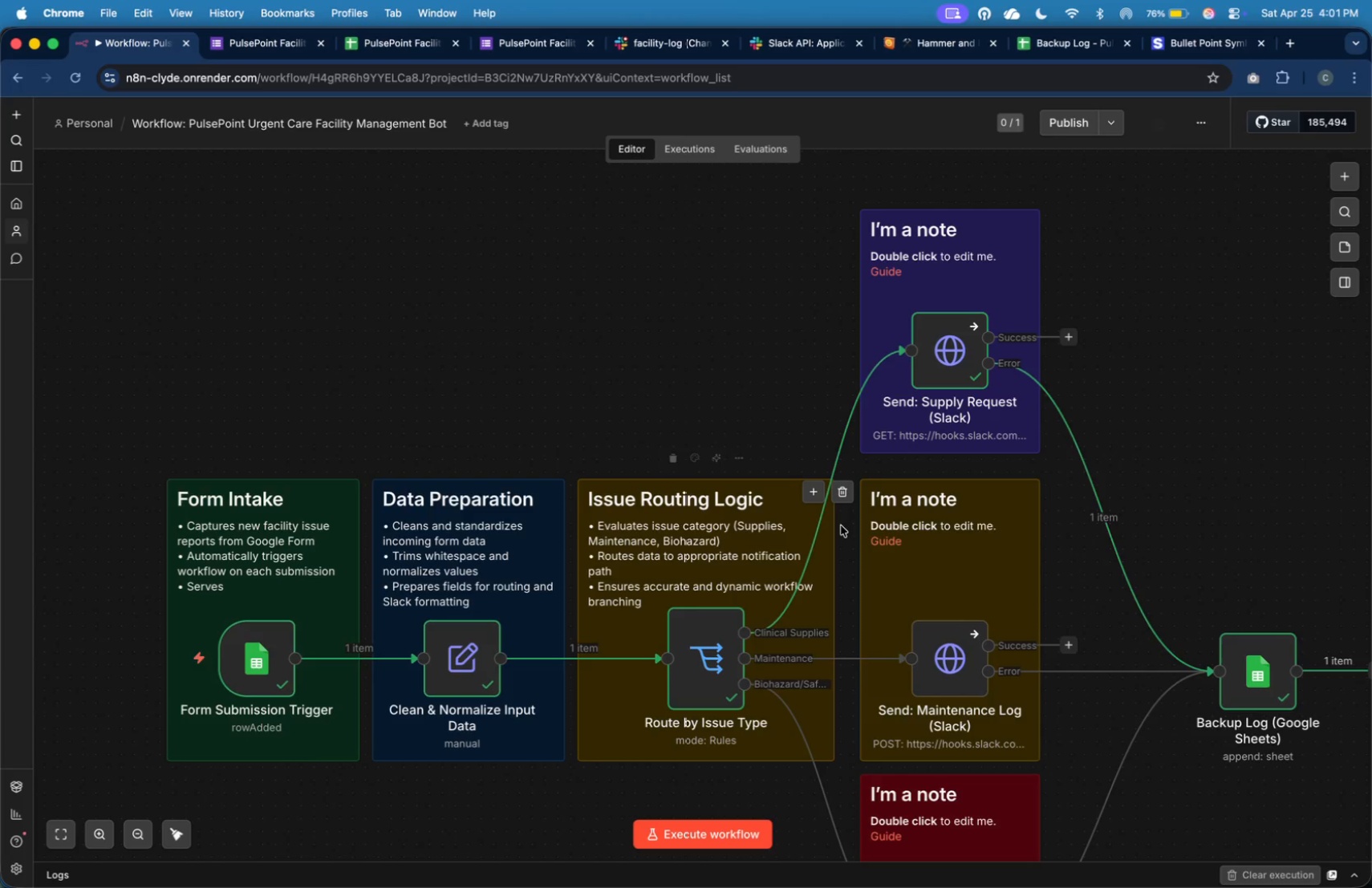 
left_click_drag(start_coordinate=[836, 521], to_coordinate=[830, 524])
 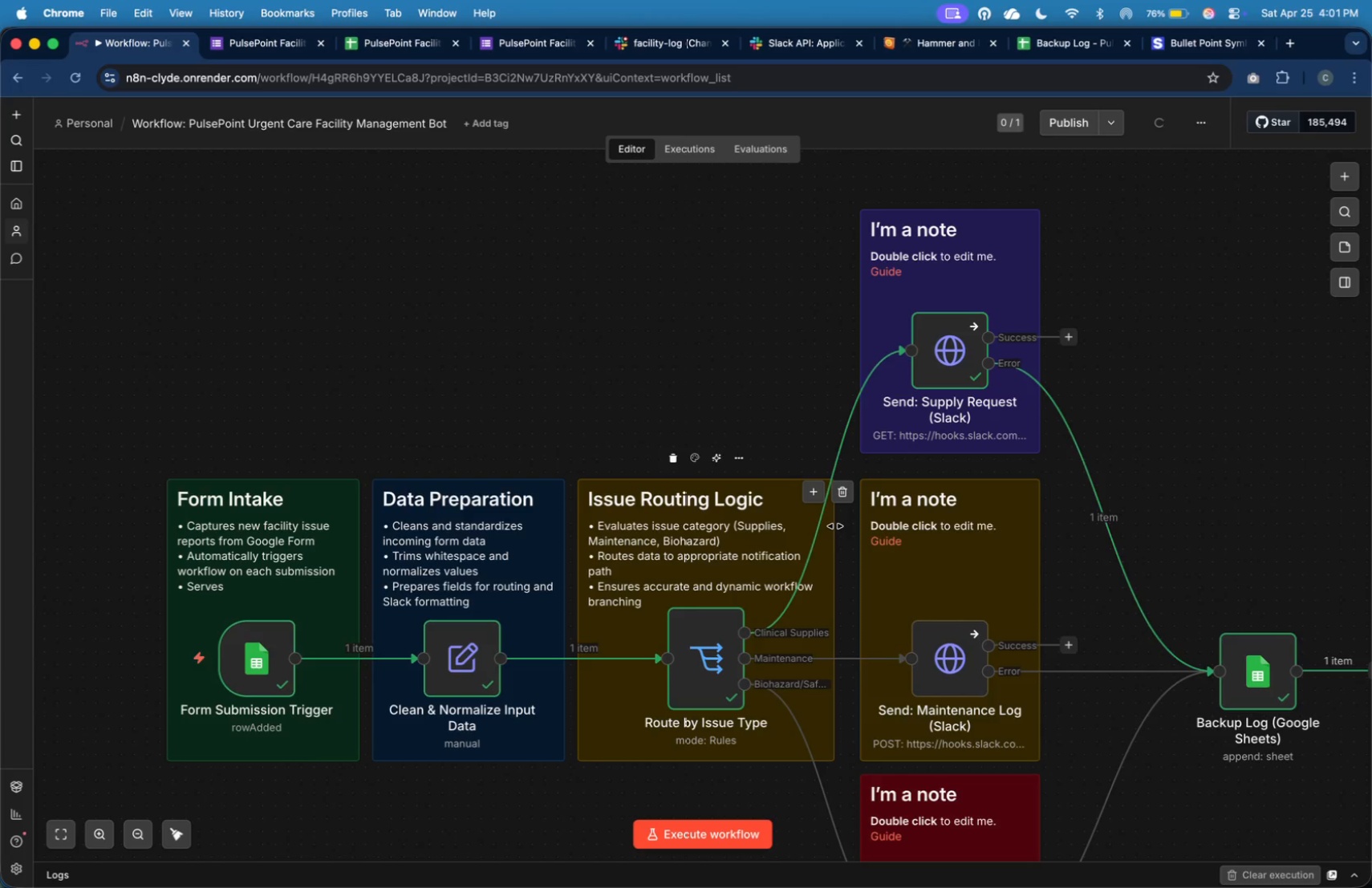 
left_click_drag(start_coordinate=[836, 526], to_coordinate=[826, 527])
 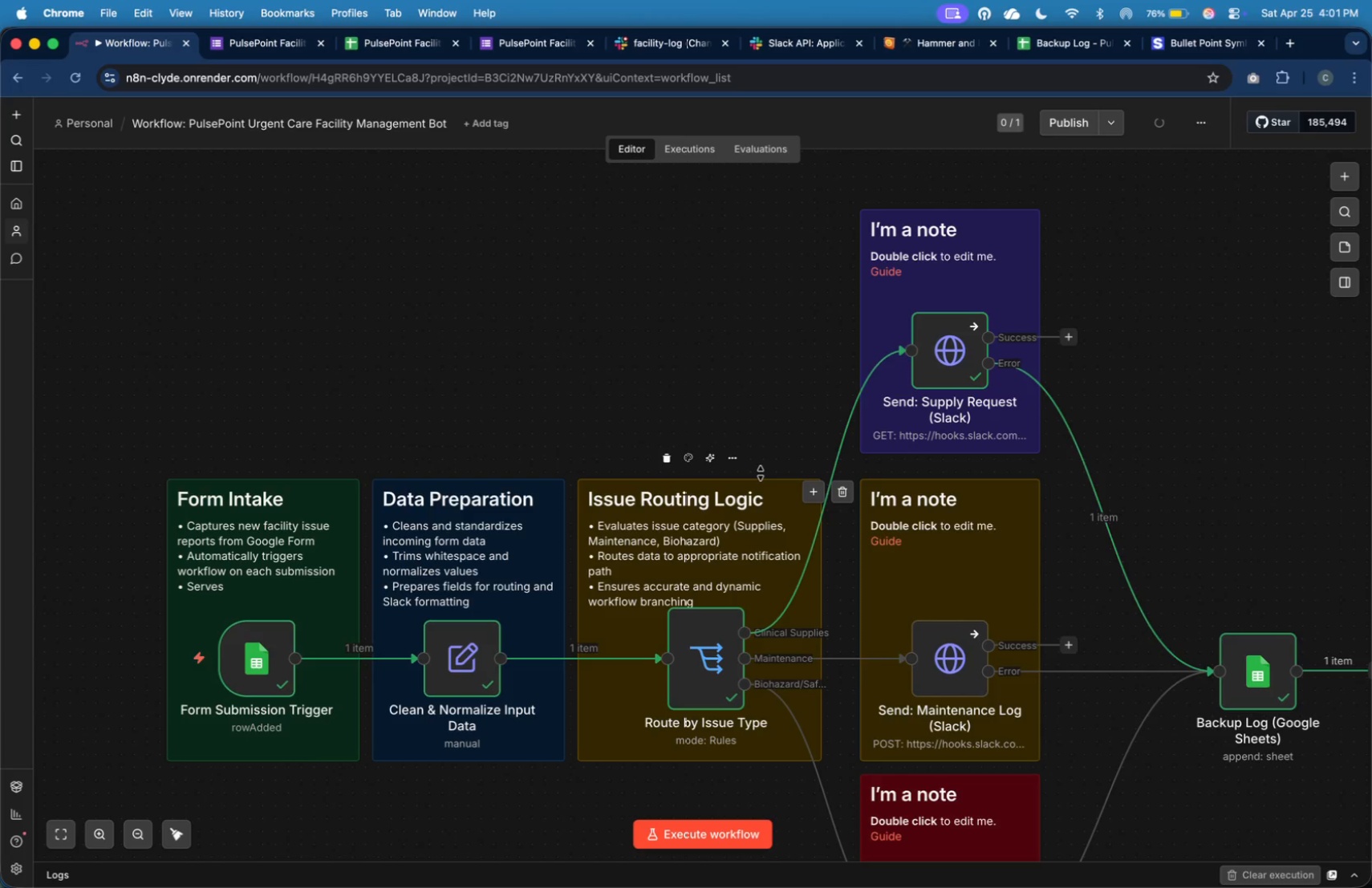 
left_click_drag(start_coordinate=[761, 474], to_coordinate=[760, 466])
 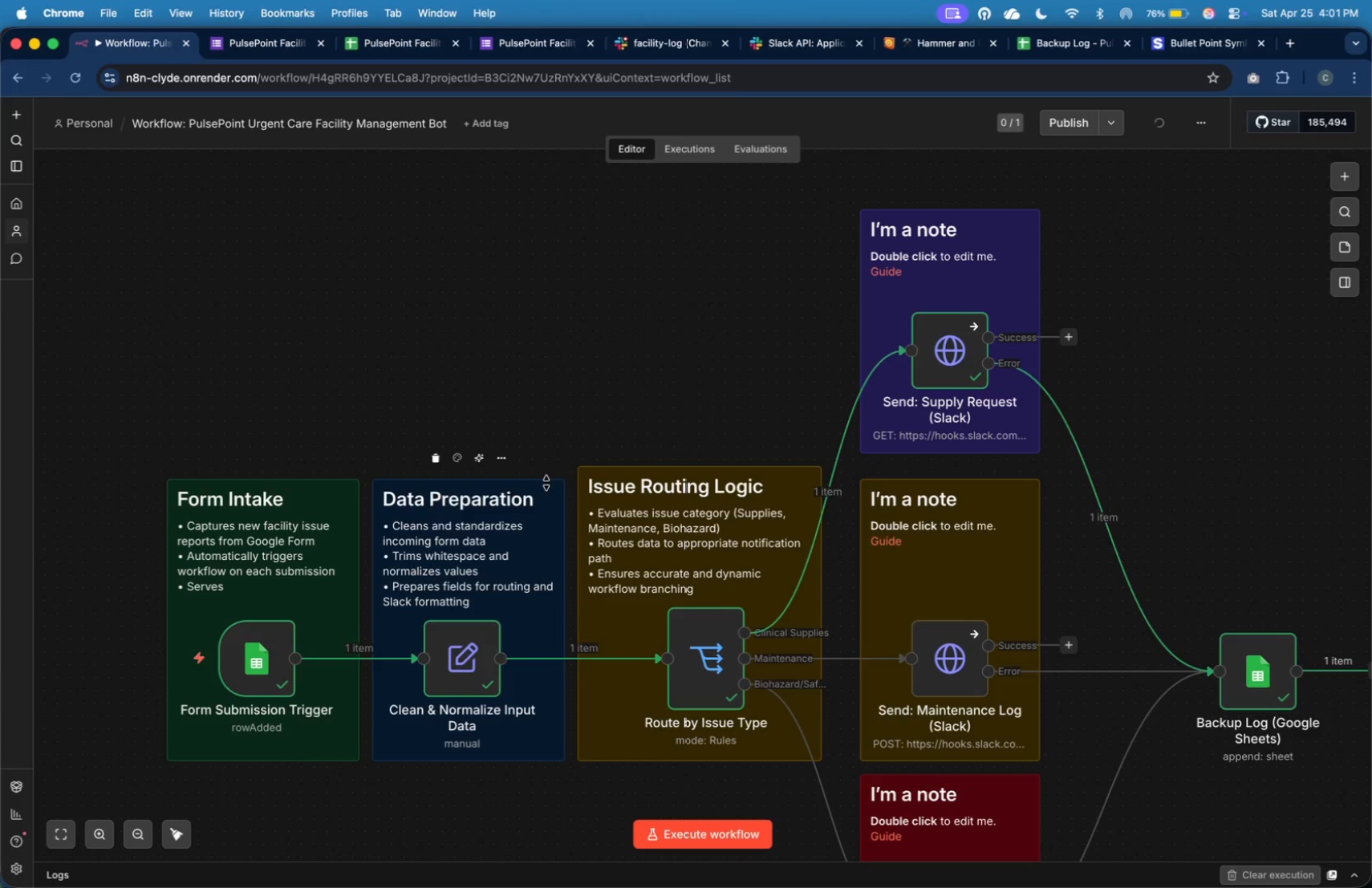 
left_click_drag(start_coordinate=[546, 480], to_coordinate=[544, 471])
 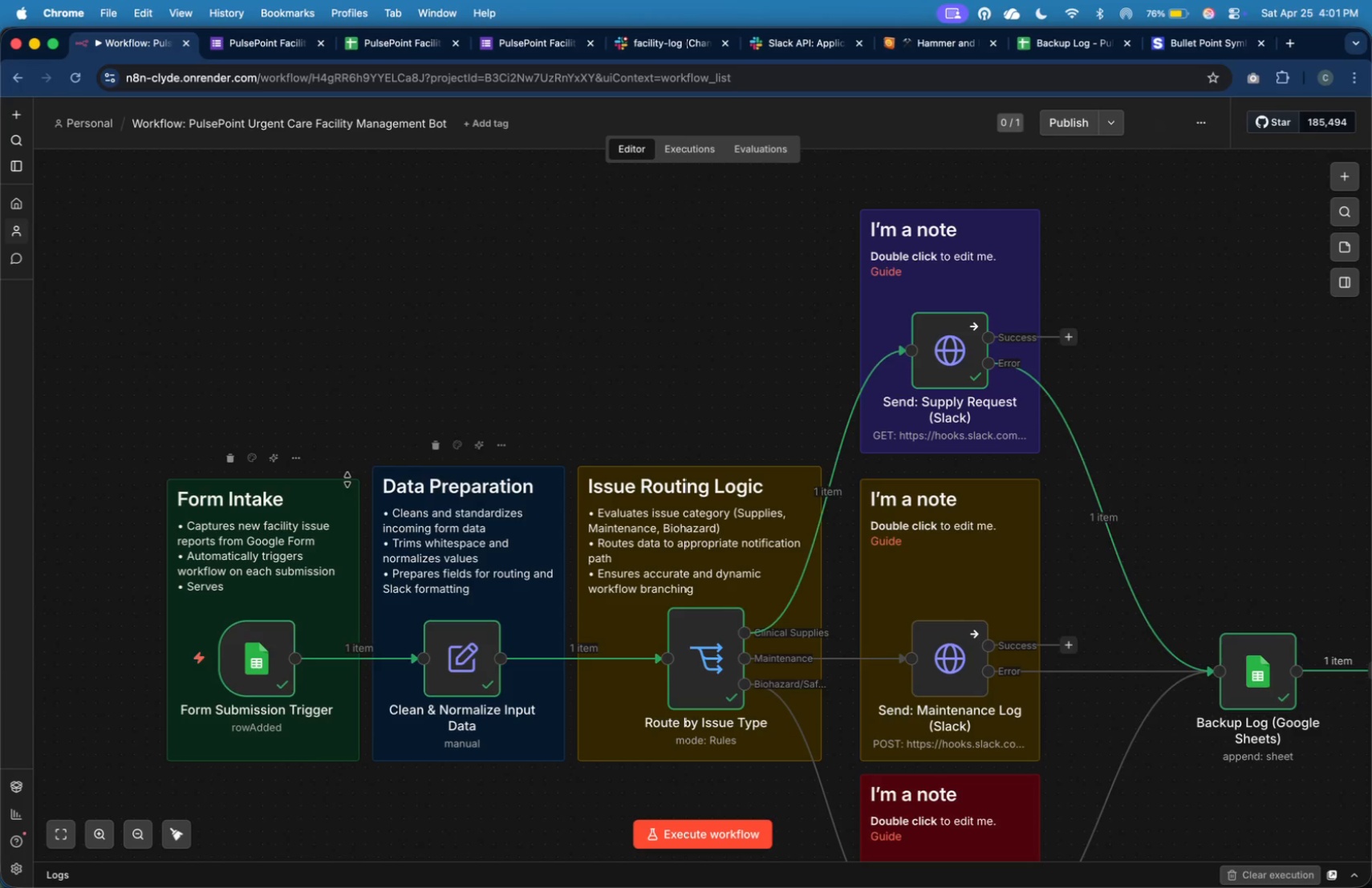 
left_click_drag(start_coordinate=[346, 480], to_coordinate=[346, 470])
 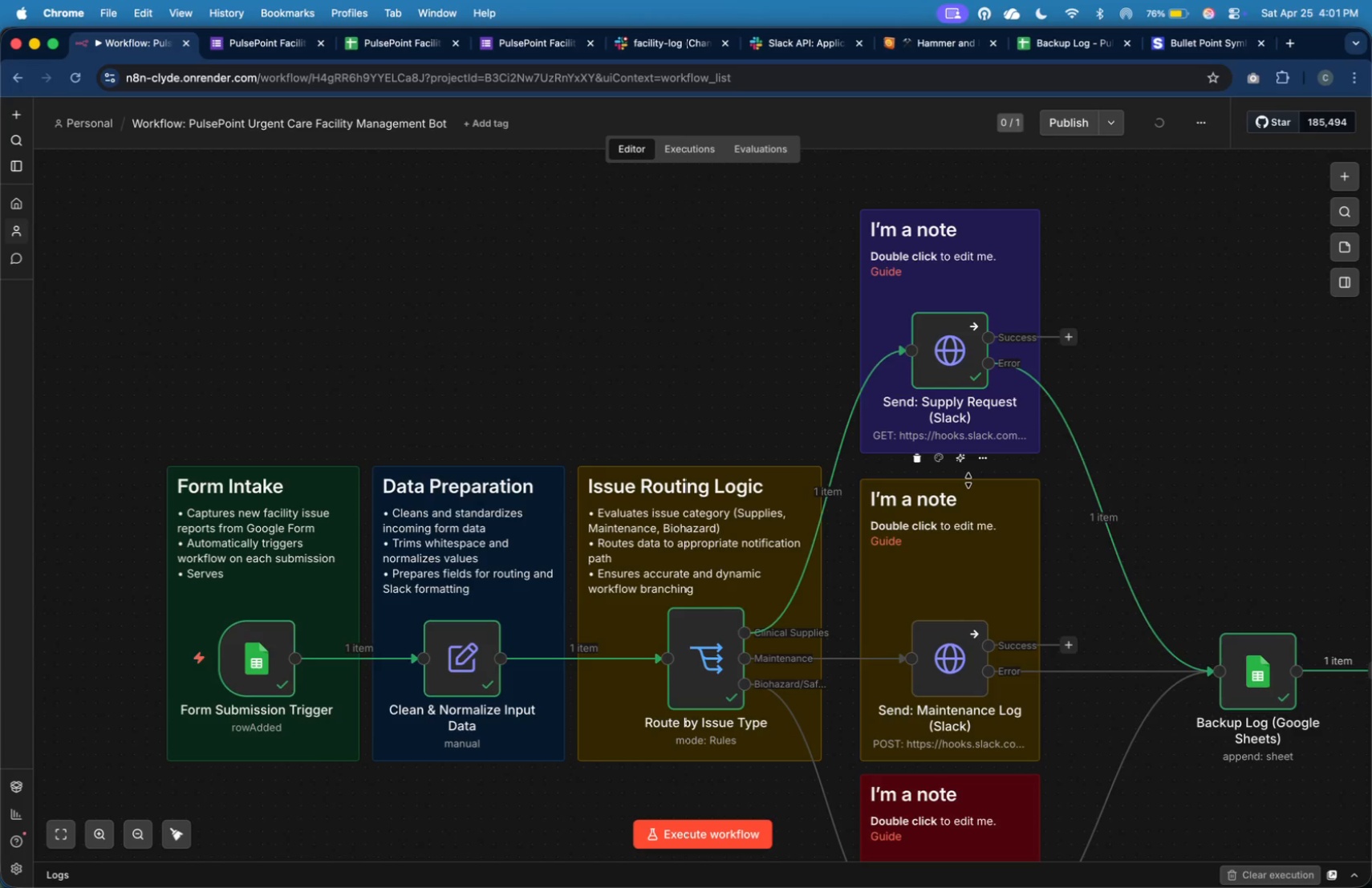 
left_click_drag(start_coordinate=[968, 479], to_coordinate=[968, 472])
 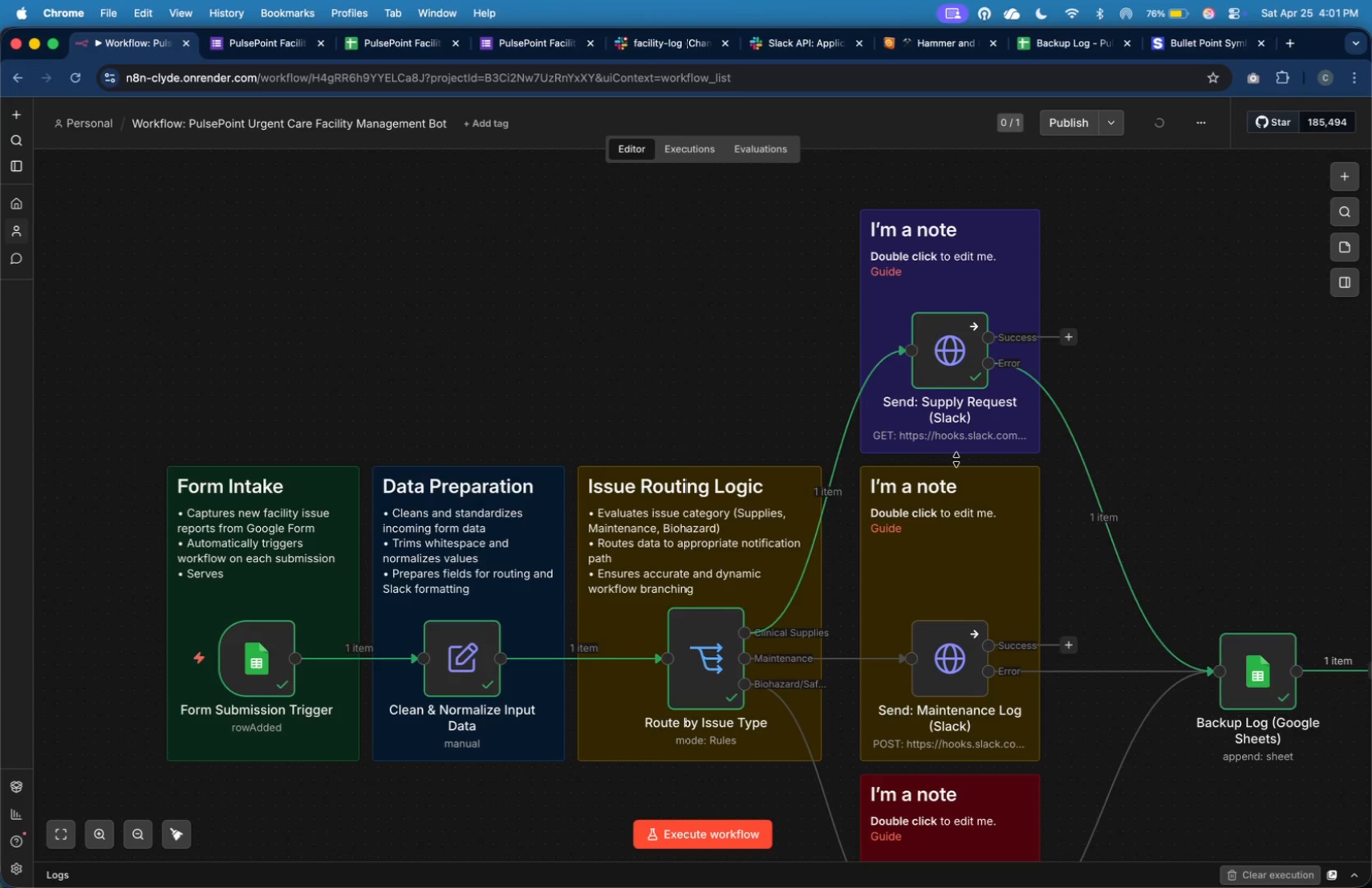 
left_click_drag(start_coordinate=[964, 450], to_coordinate=[961, 435])
 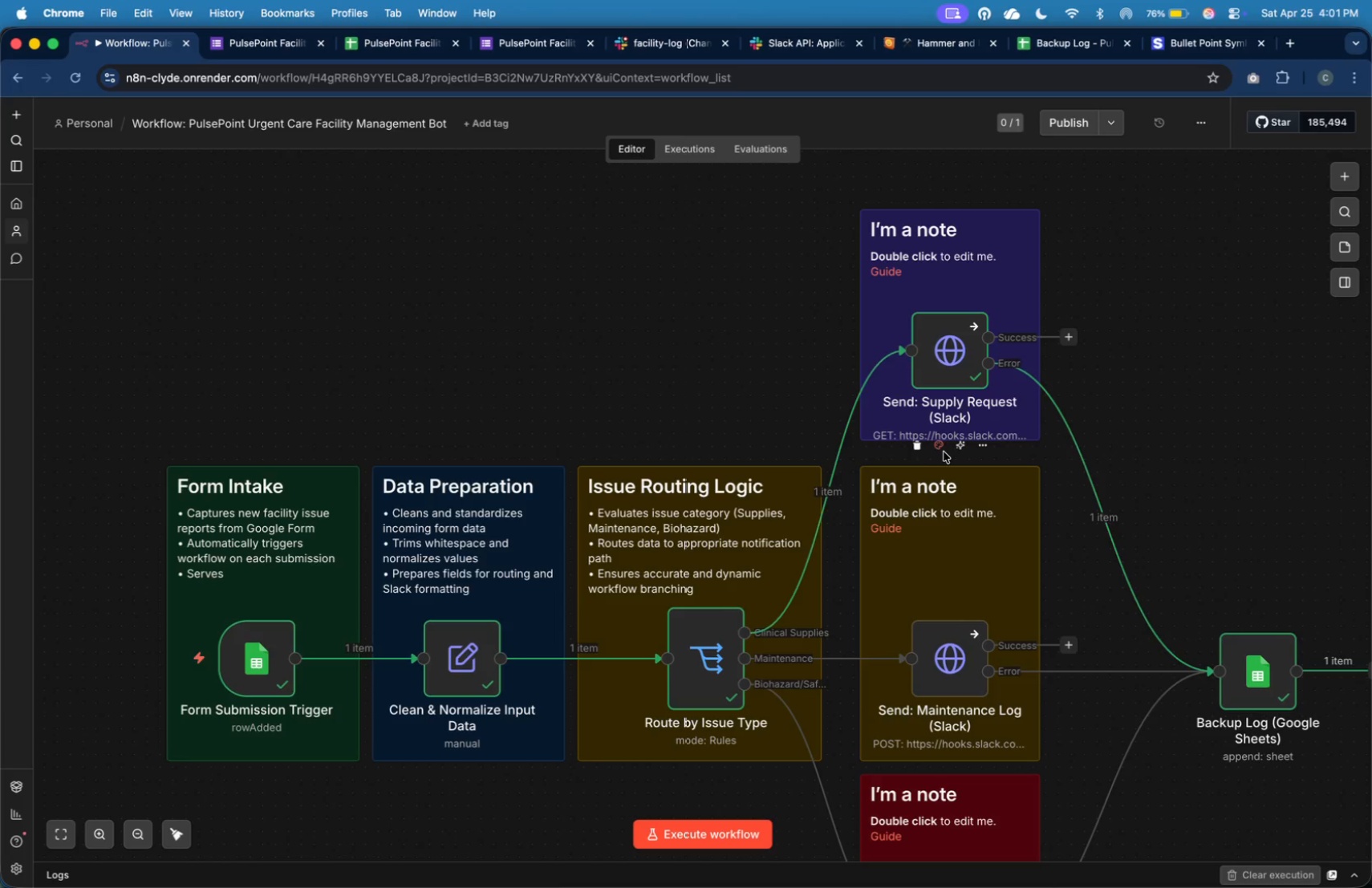 
left_click([944, 451])
 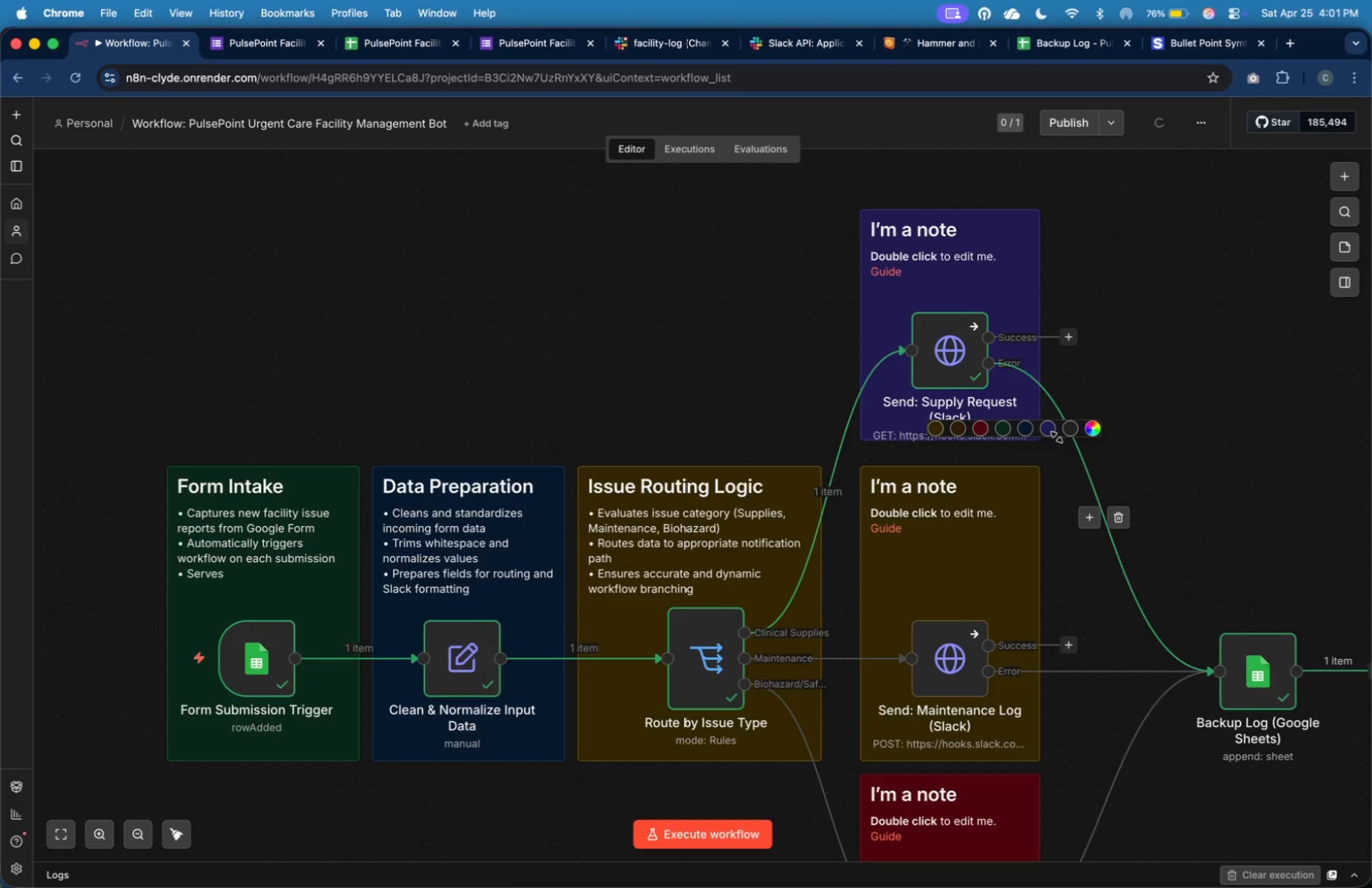 
left_click([1093, 430])
 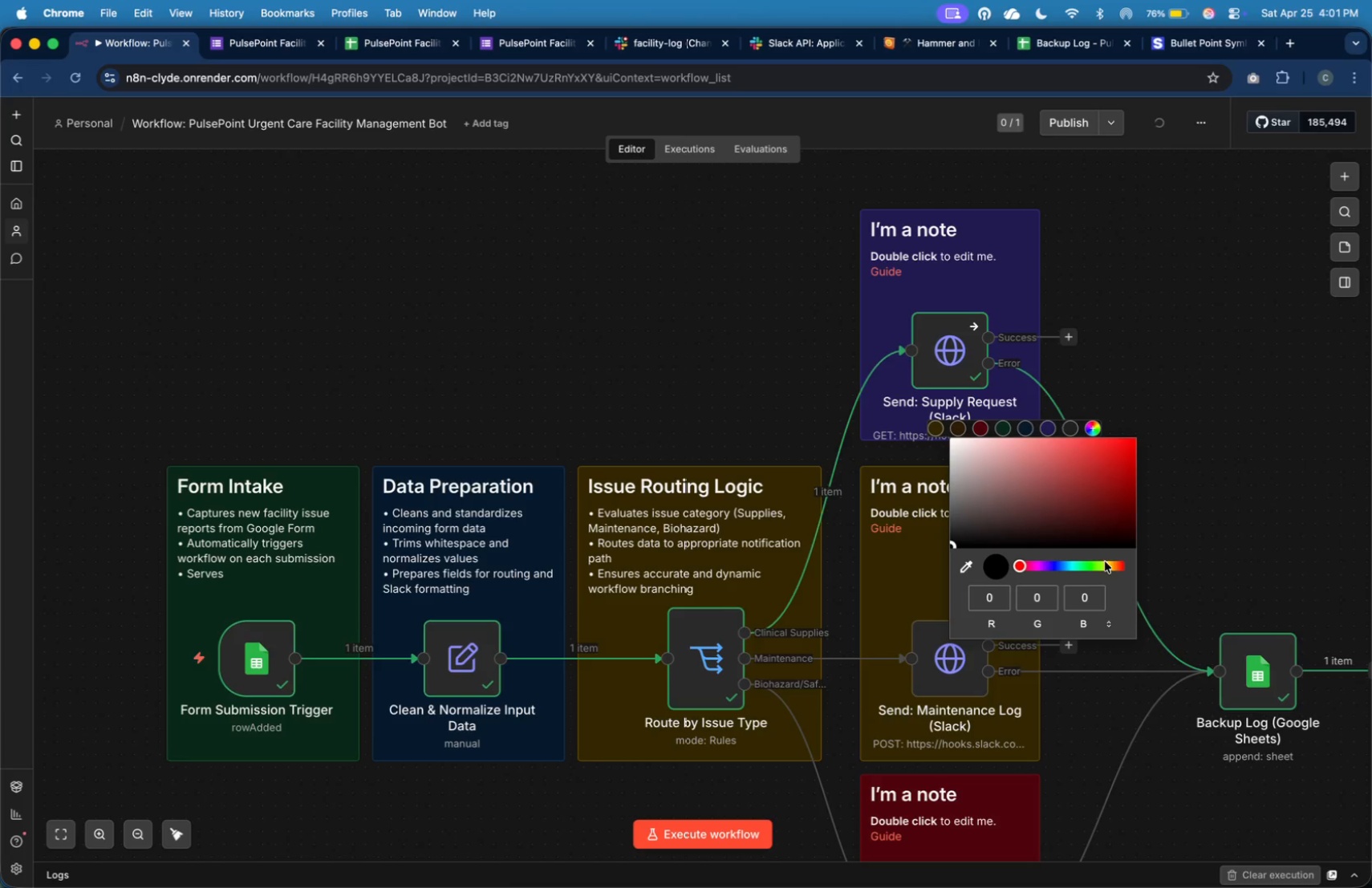 
left_click([1110, 566])
 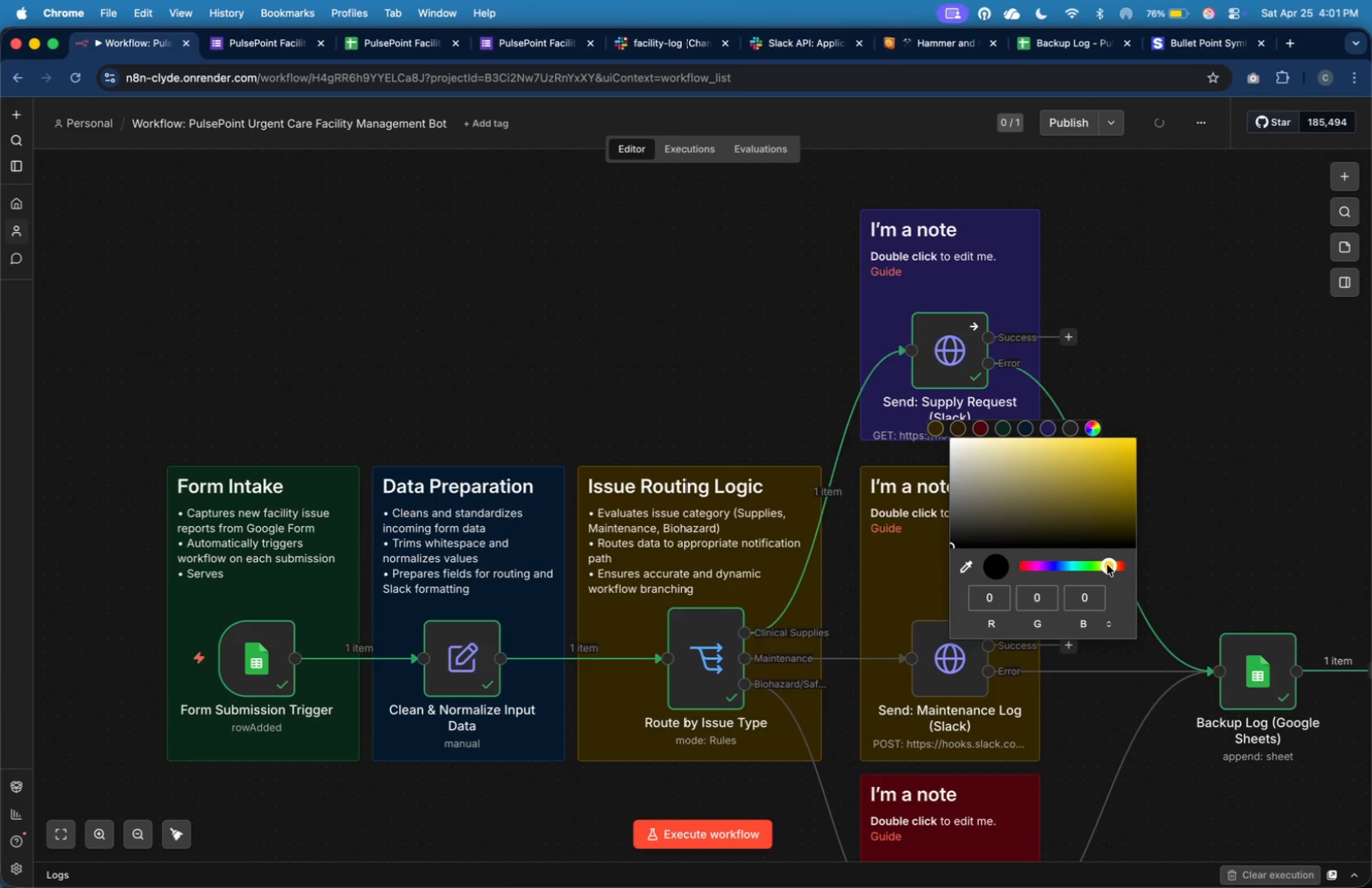 
left_click([1043, 525])
 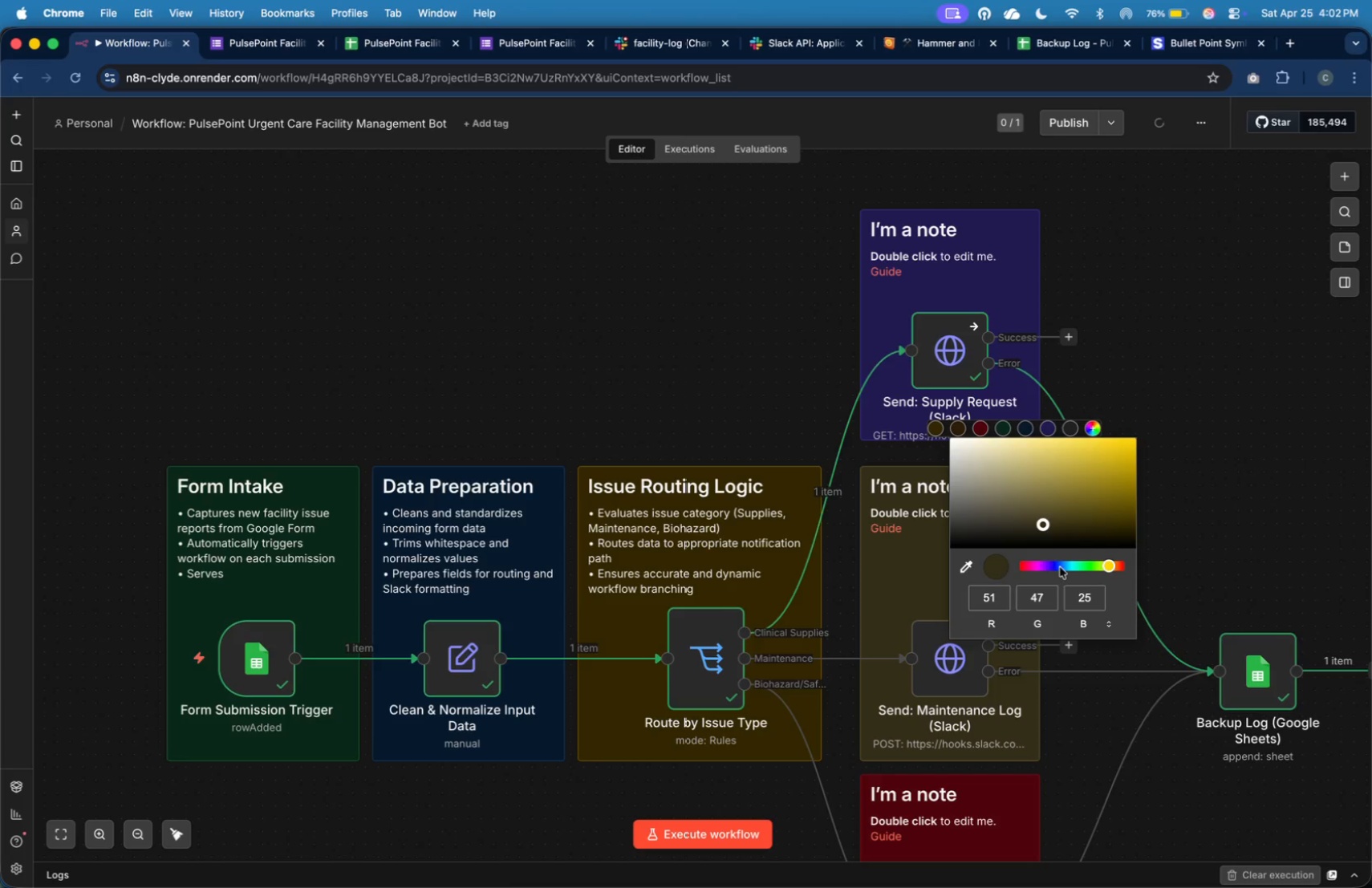 
left_click([1074, 569])
 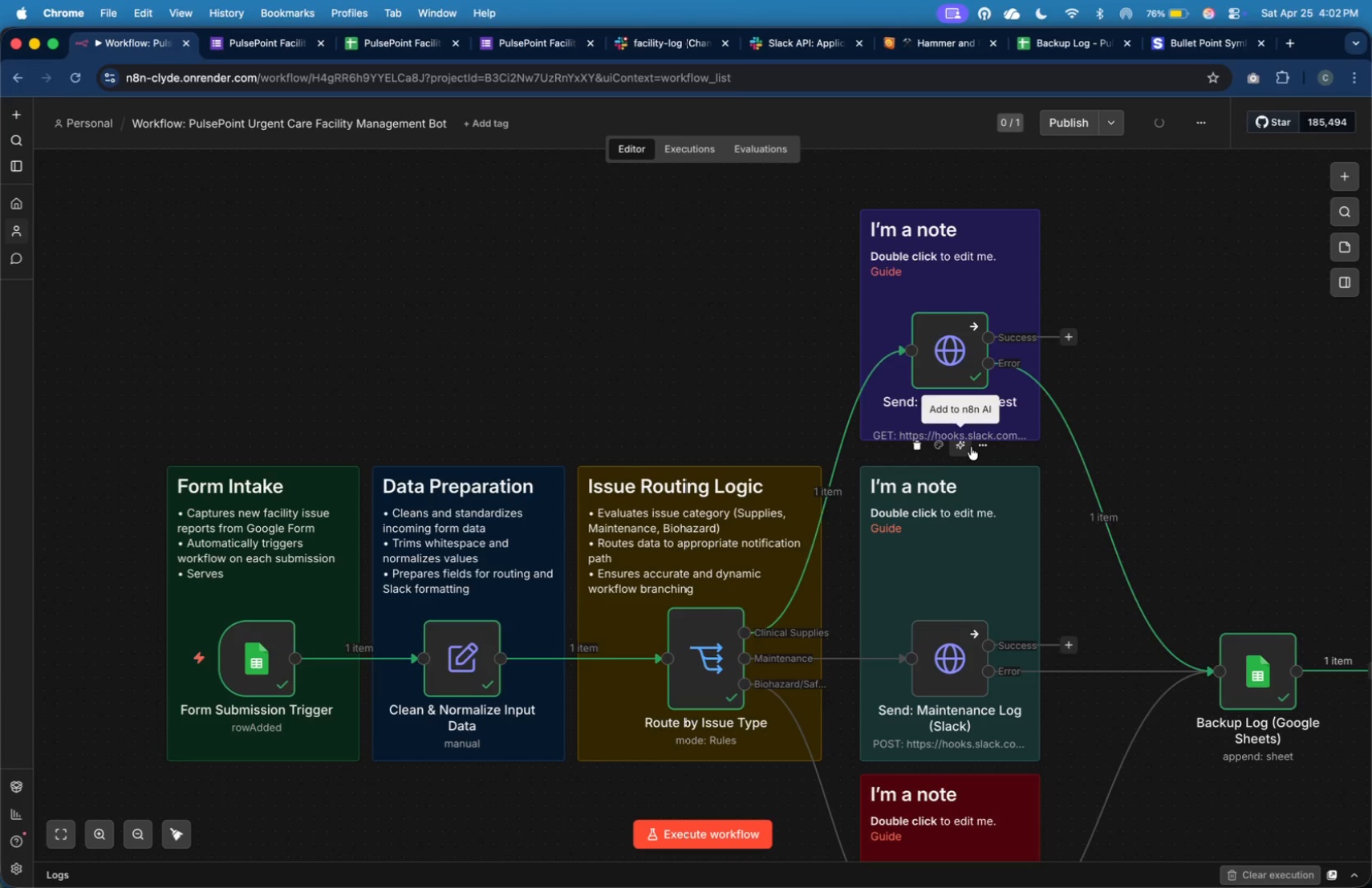 
left_click_drag(start_coordinate=[1029, 441], to_coordinate=[1023, 454])
 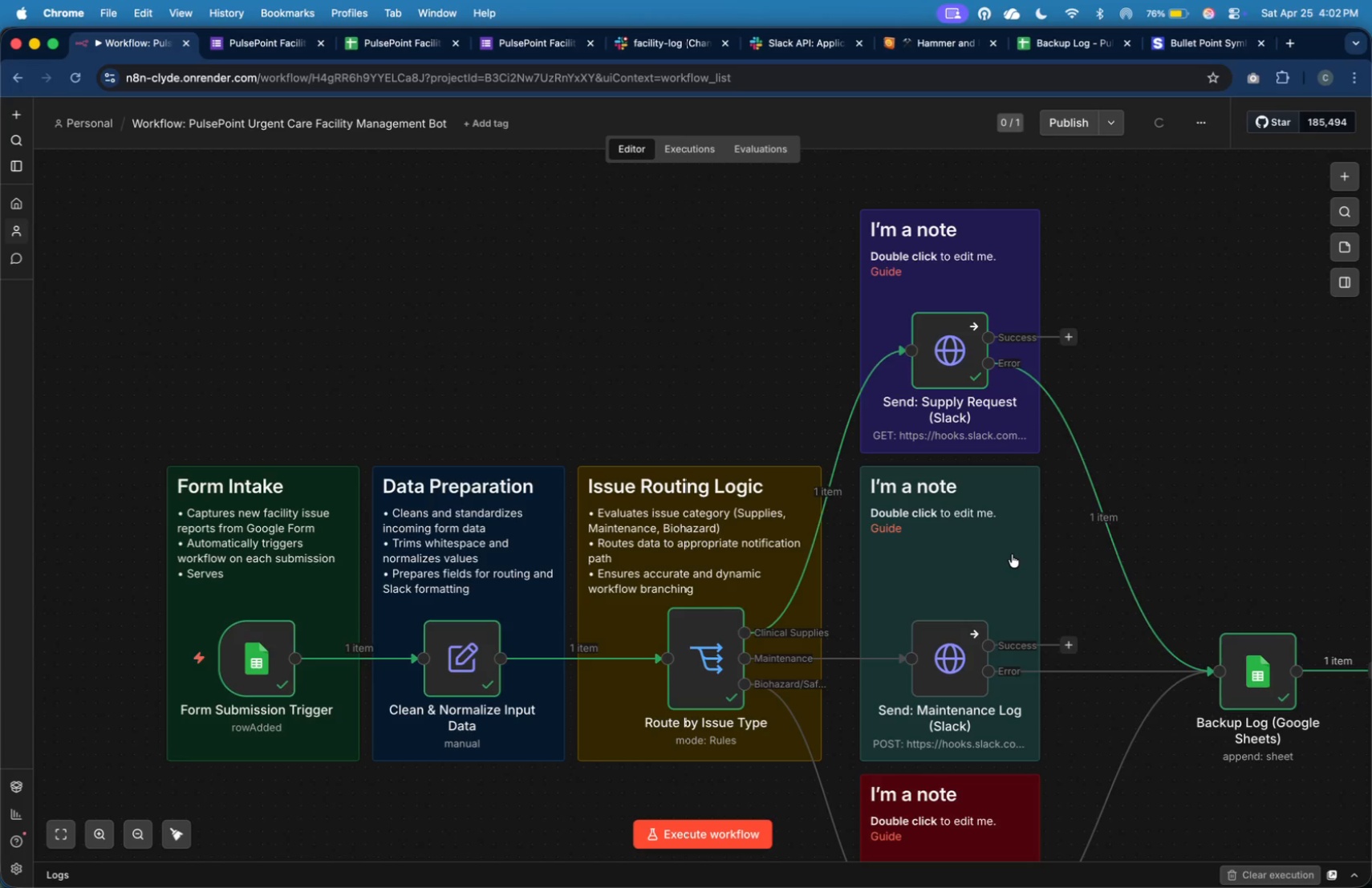 
double_click([1012, 555])
 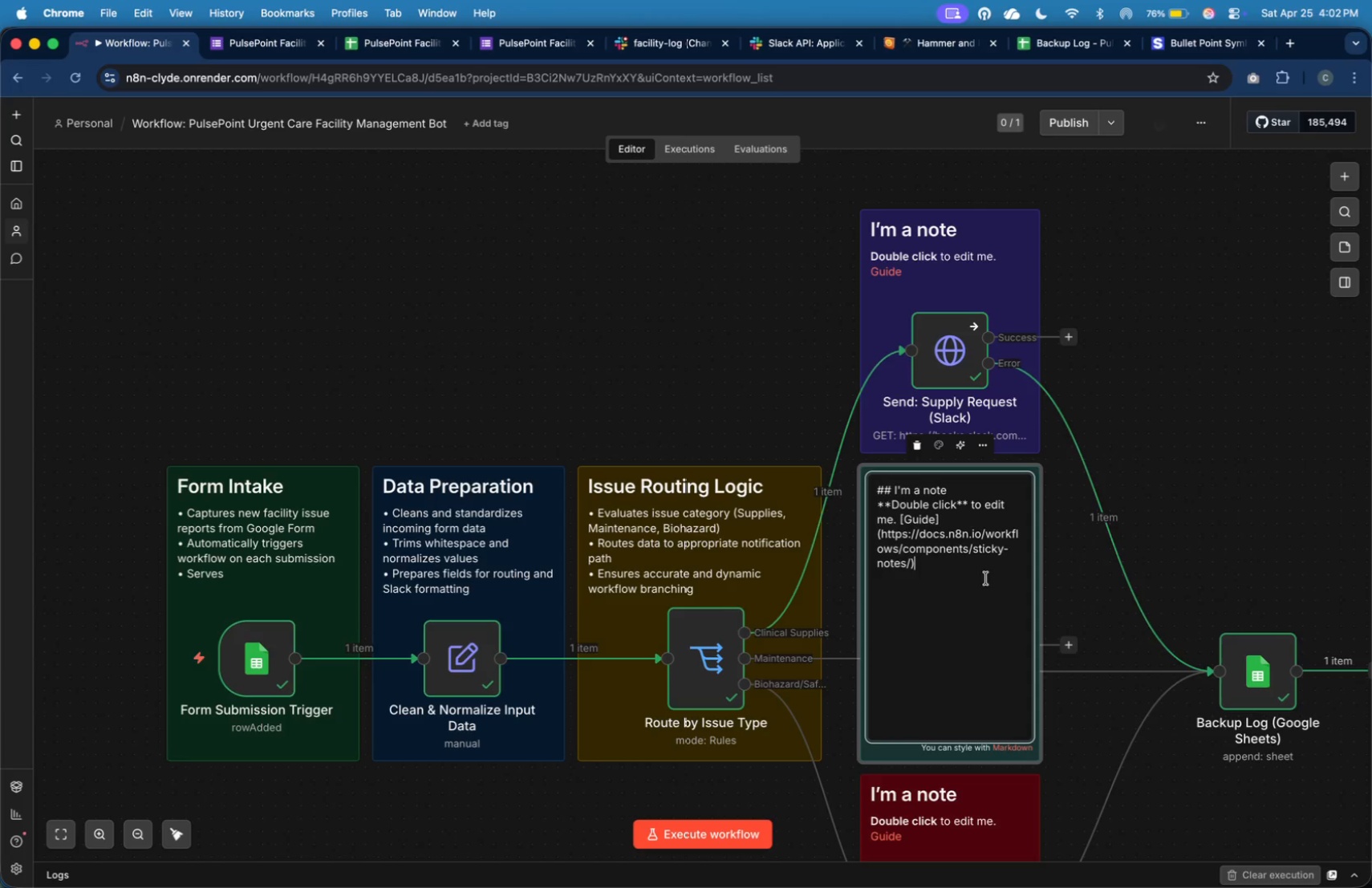 
key(Shift+ArrowUp)
 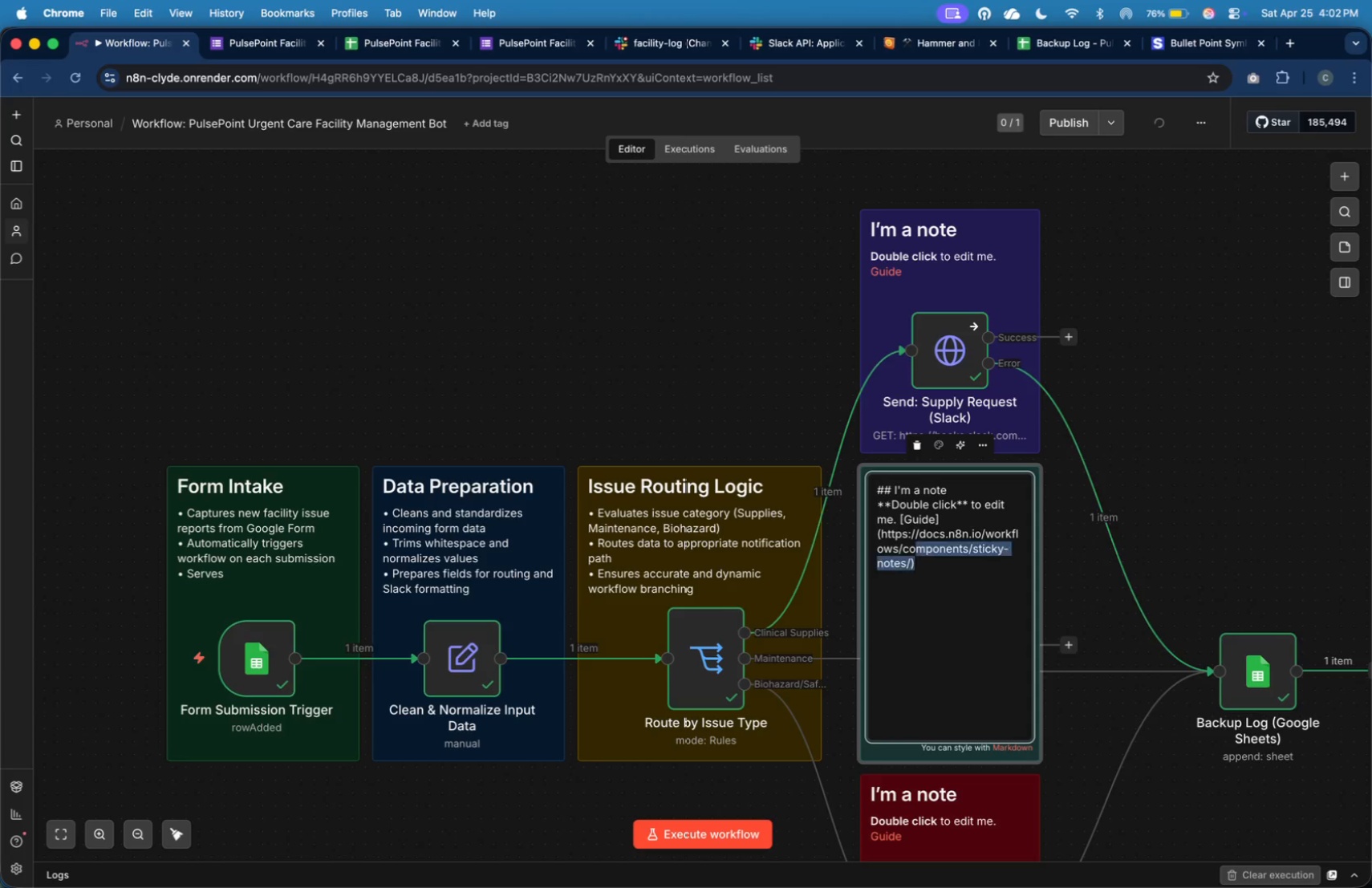 
key(Shift+ArrowUp)
 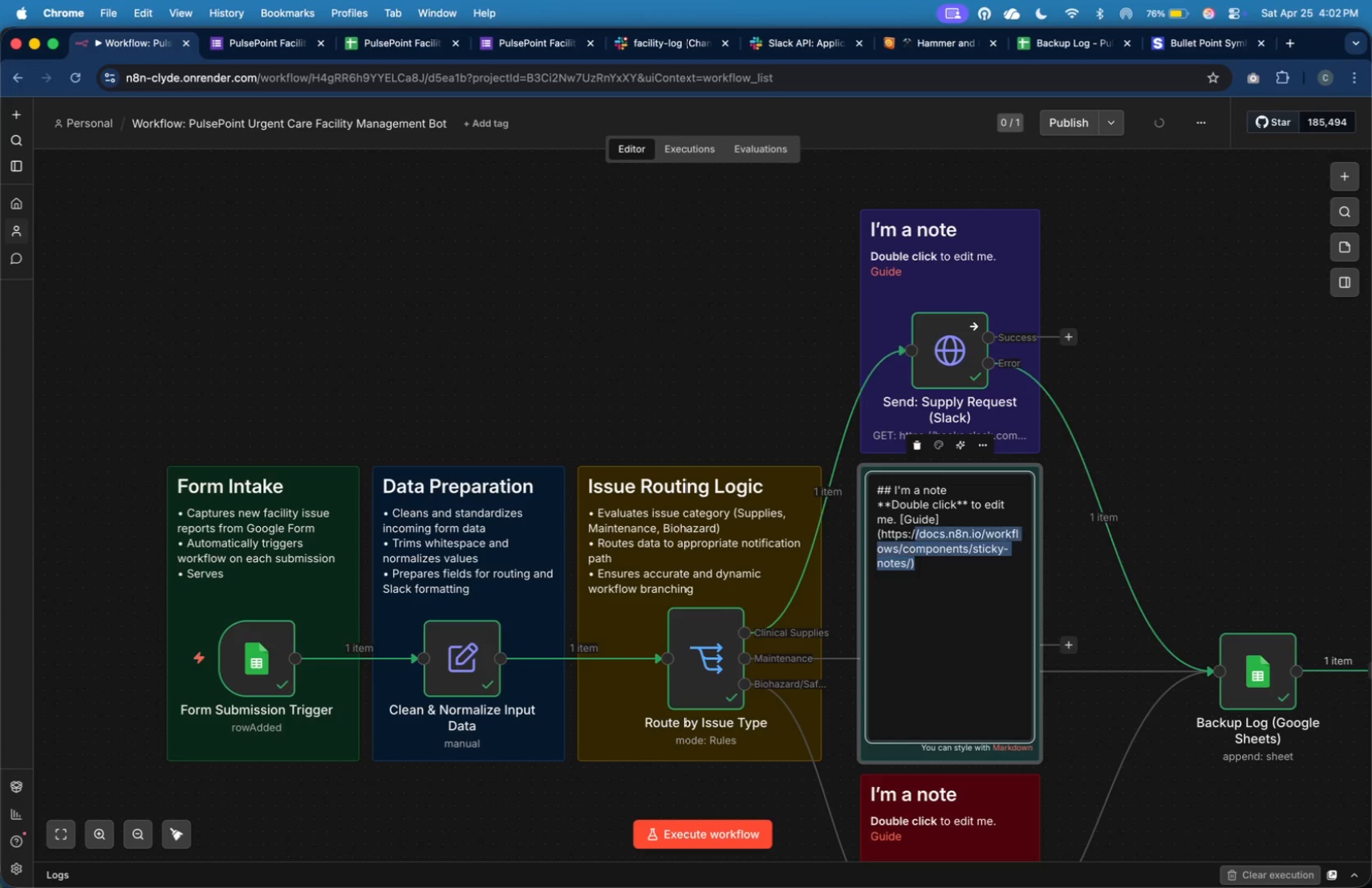 
key(Shift+ArrowUp)
 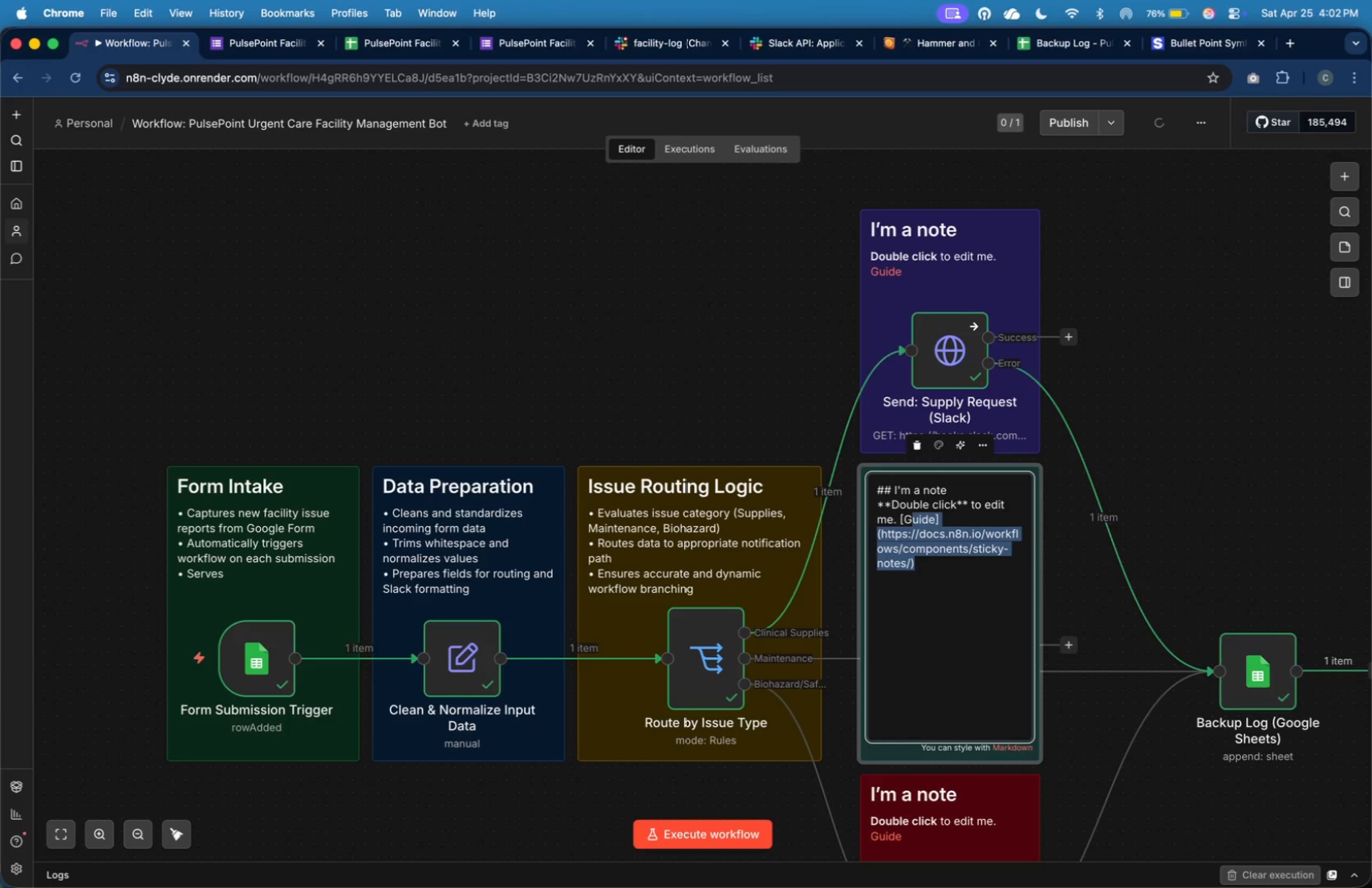 
key(Shift+ArrowUp)
 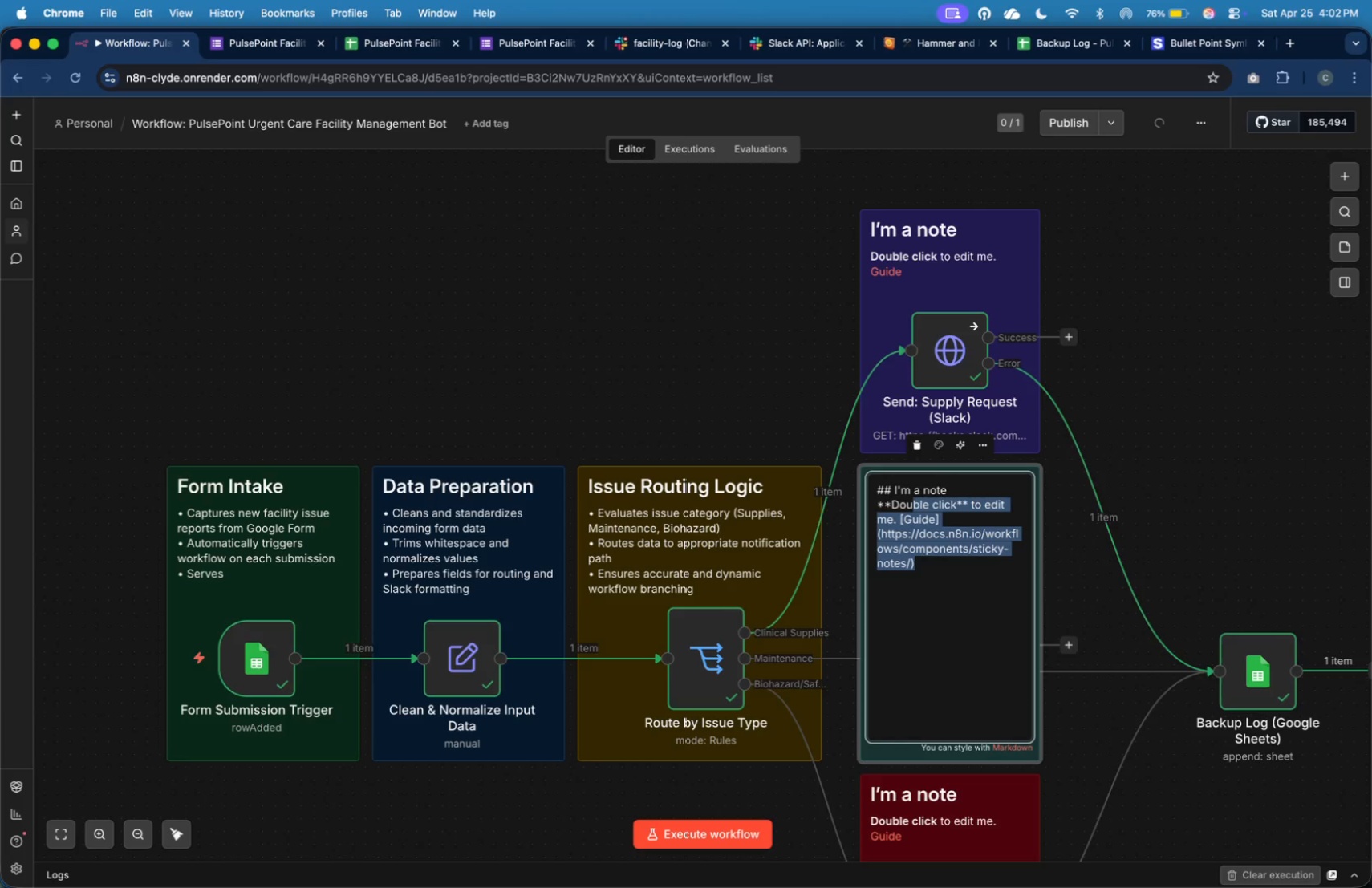 
key(Shift+ArrowUp)
 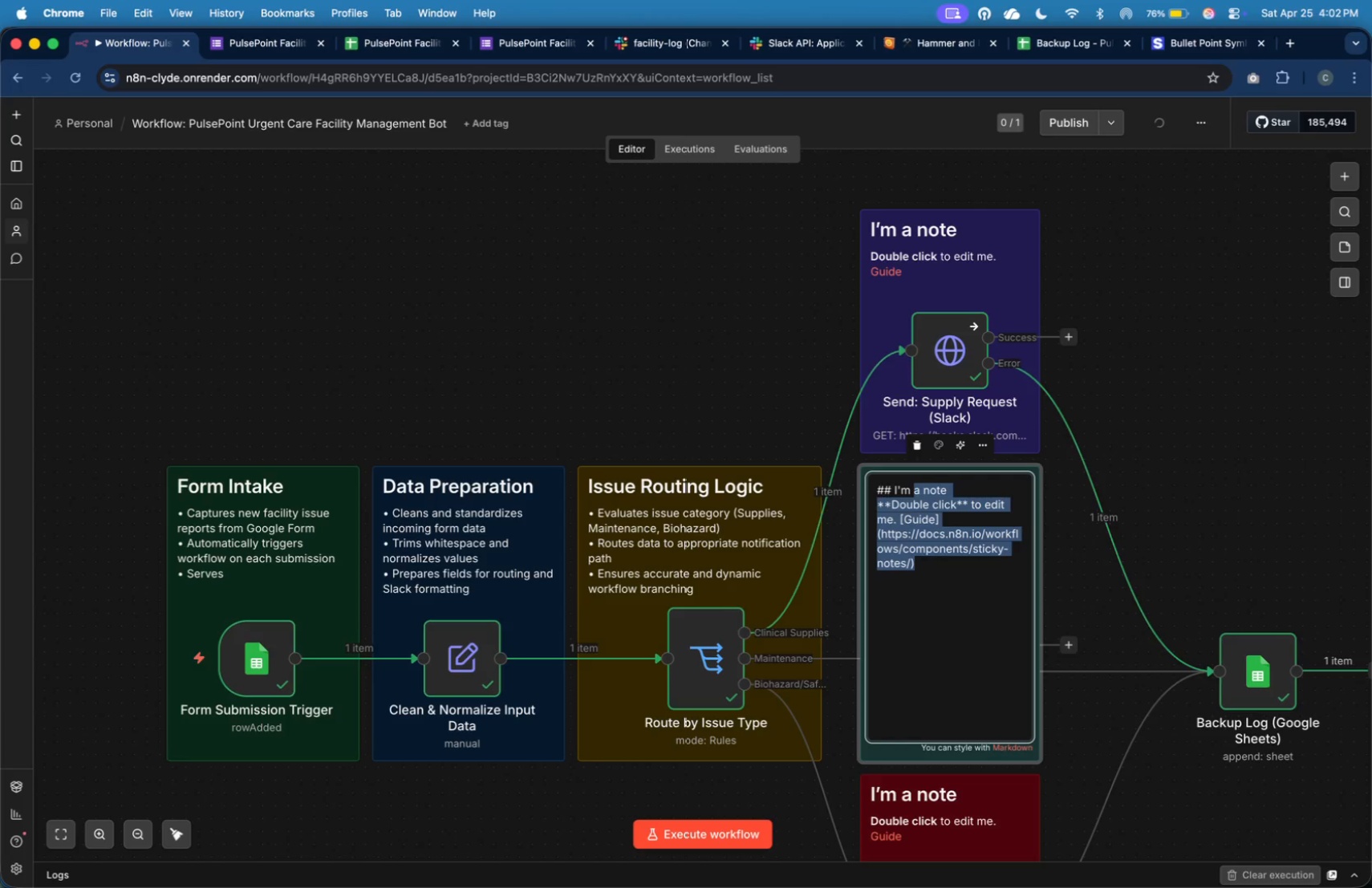 
key(Shift+ArrowUp)
 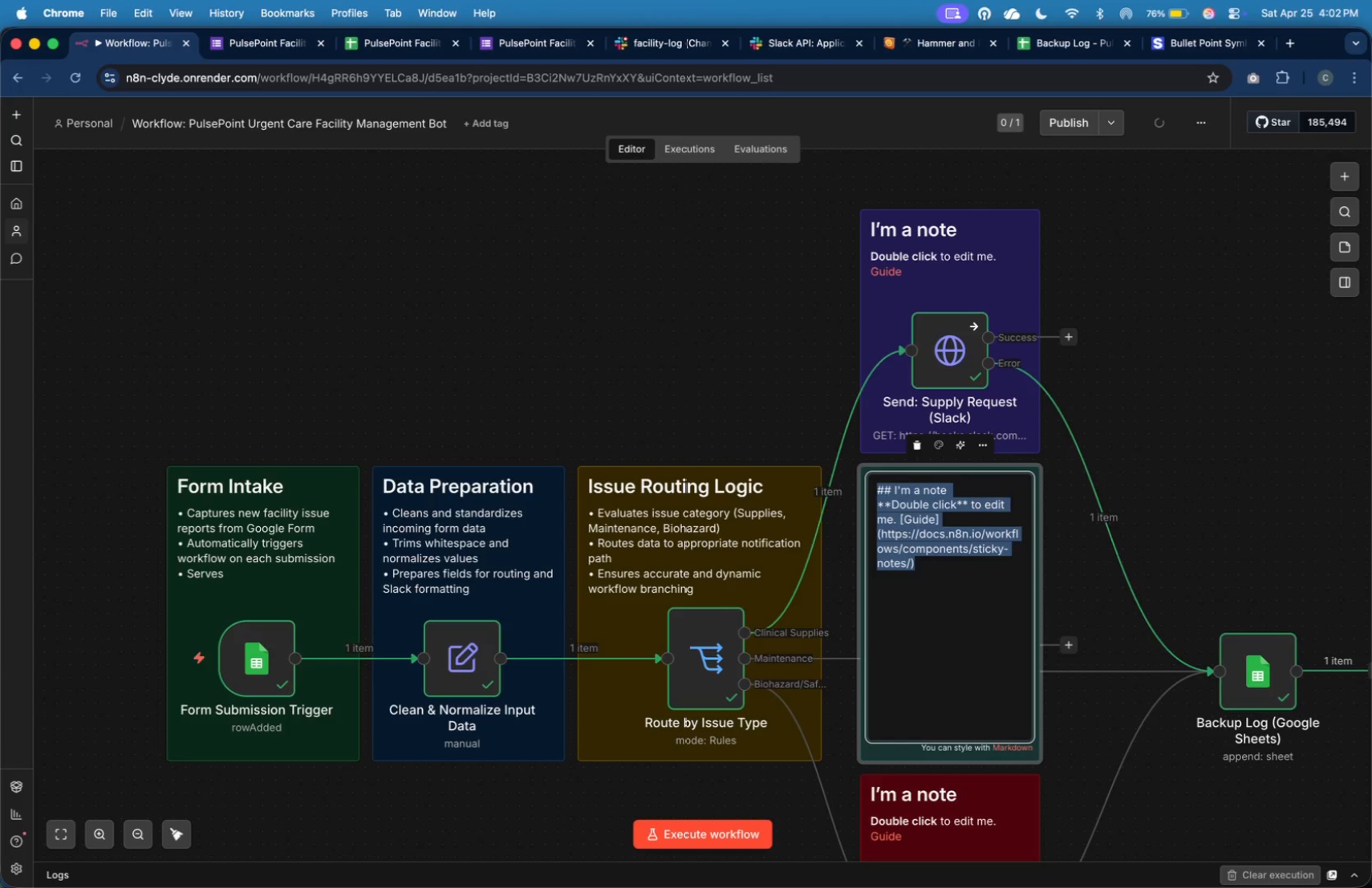 
key(Shift+ArrowRight)
 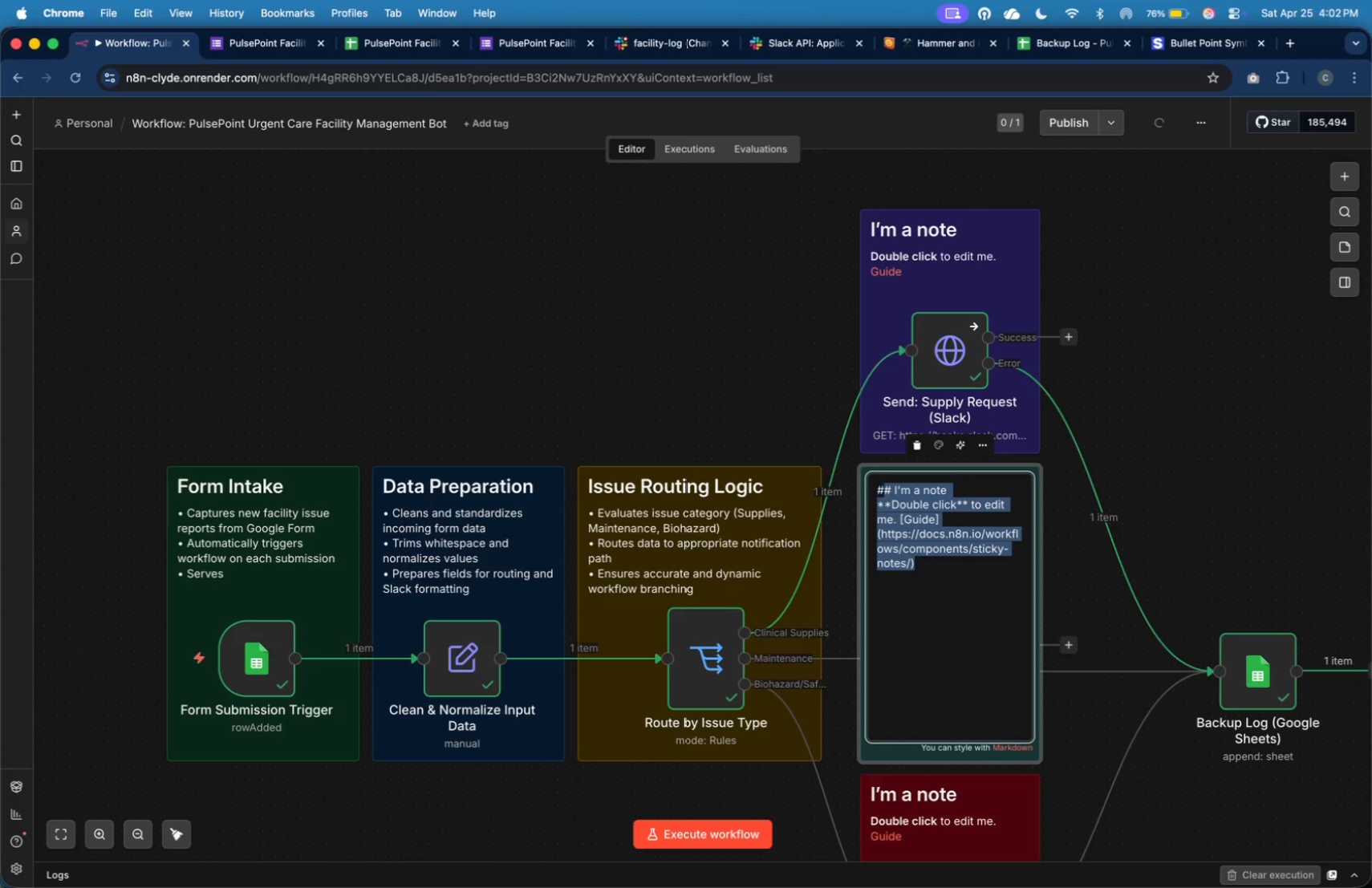 
key(Shift+ArrowRight)
 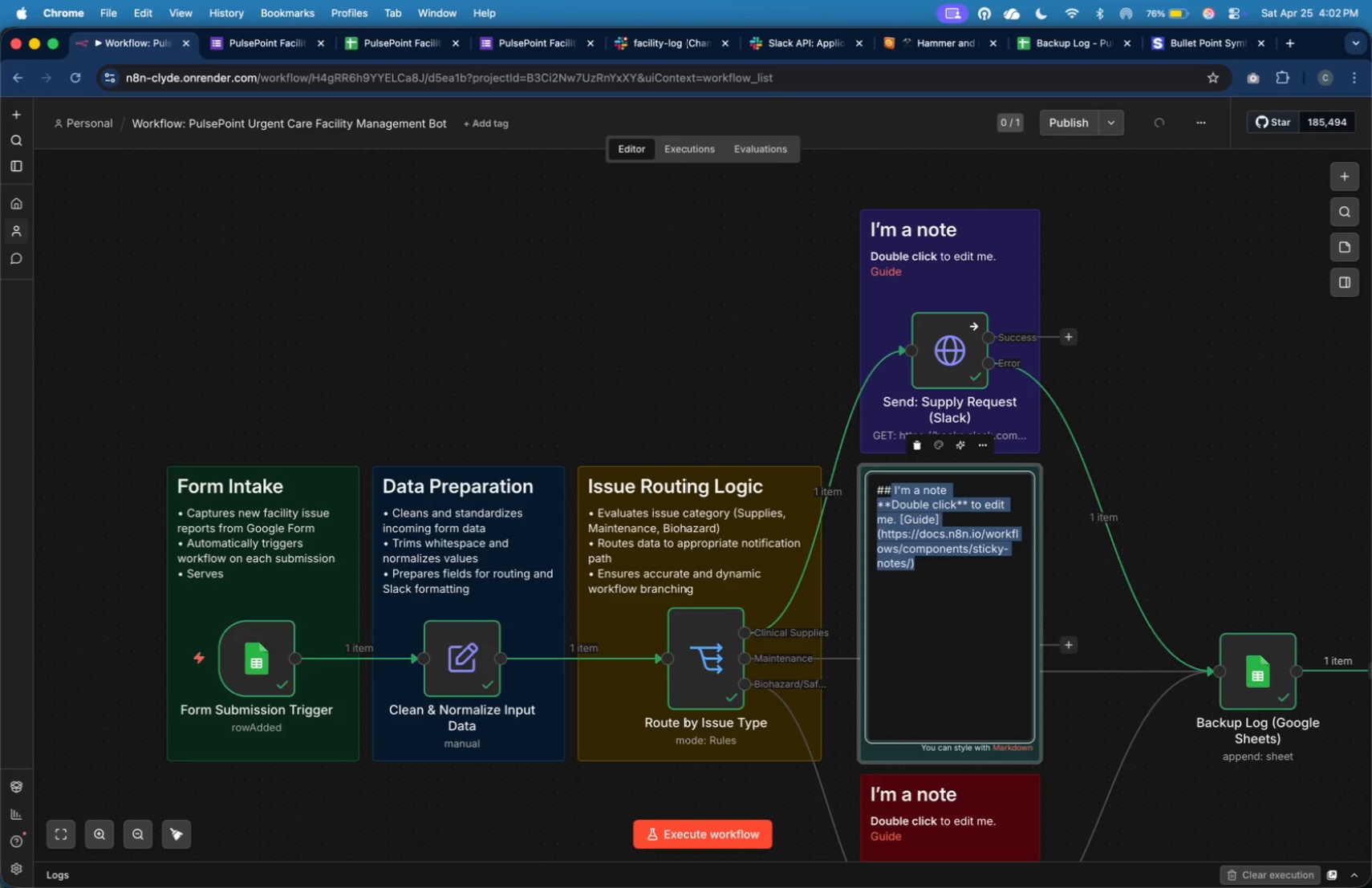 
key(Shift+ArrowRight)
 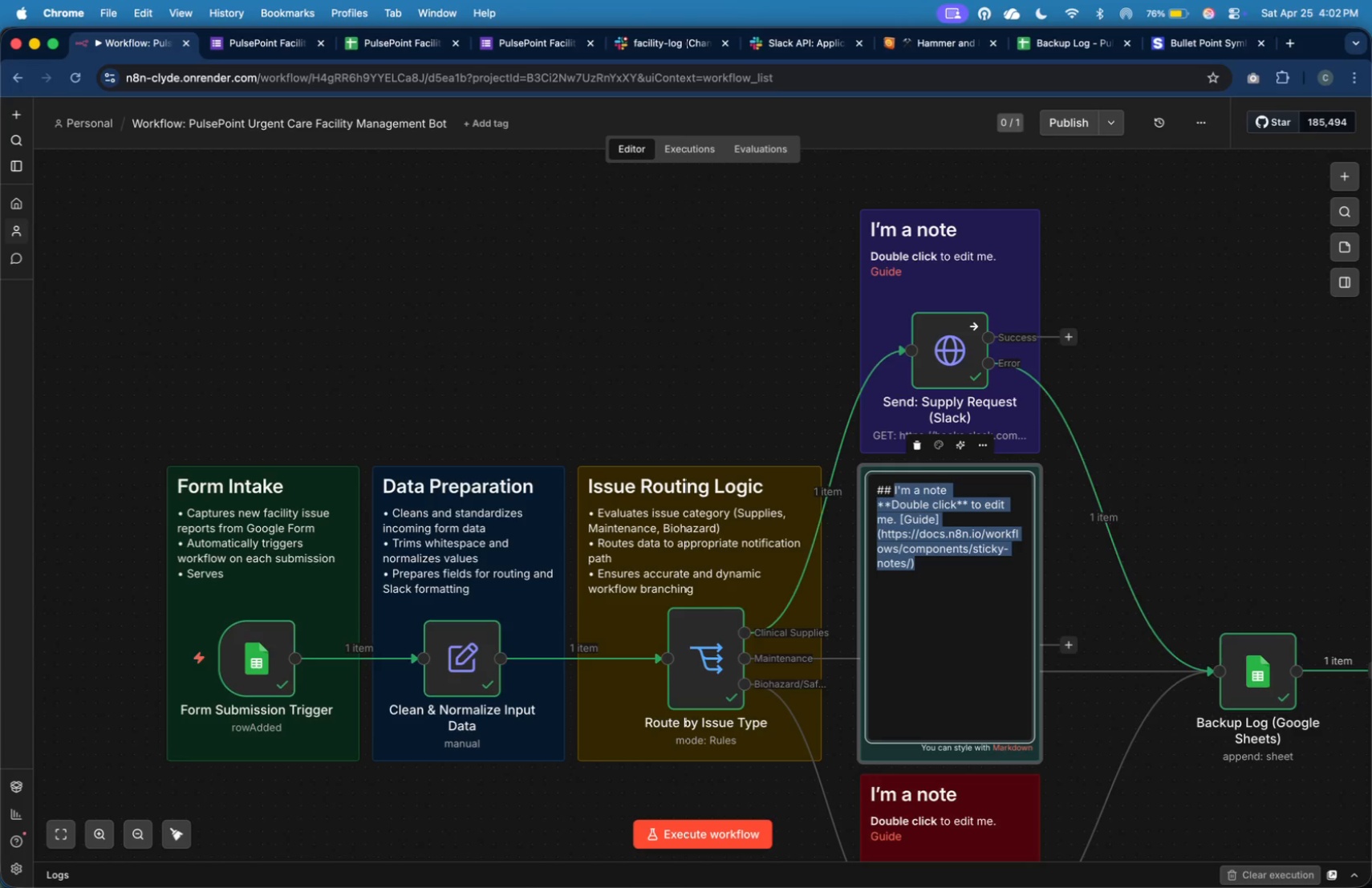 
wait(7.02)
 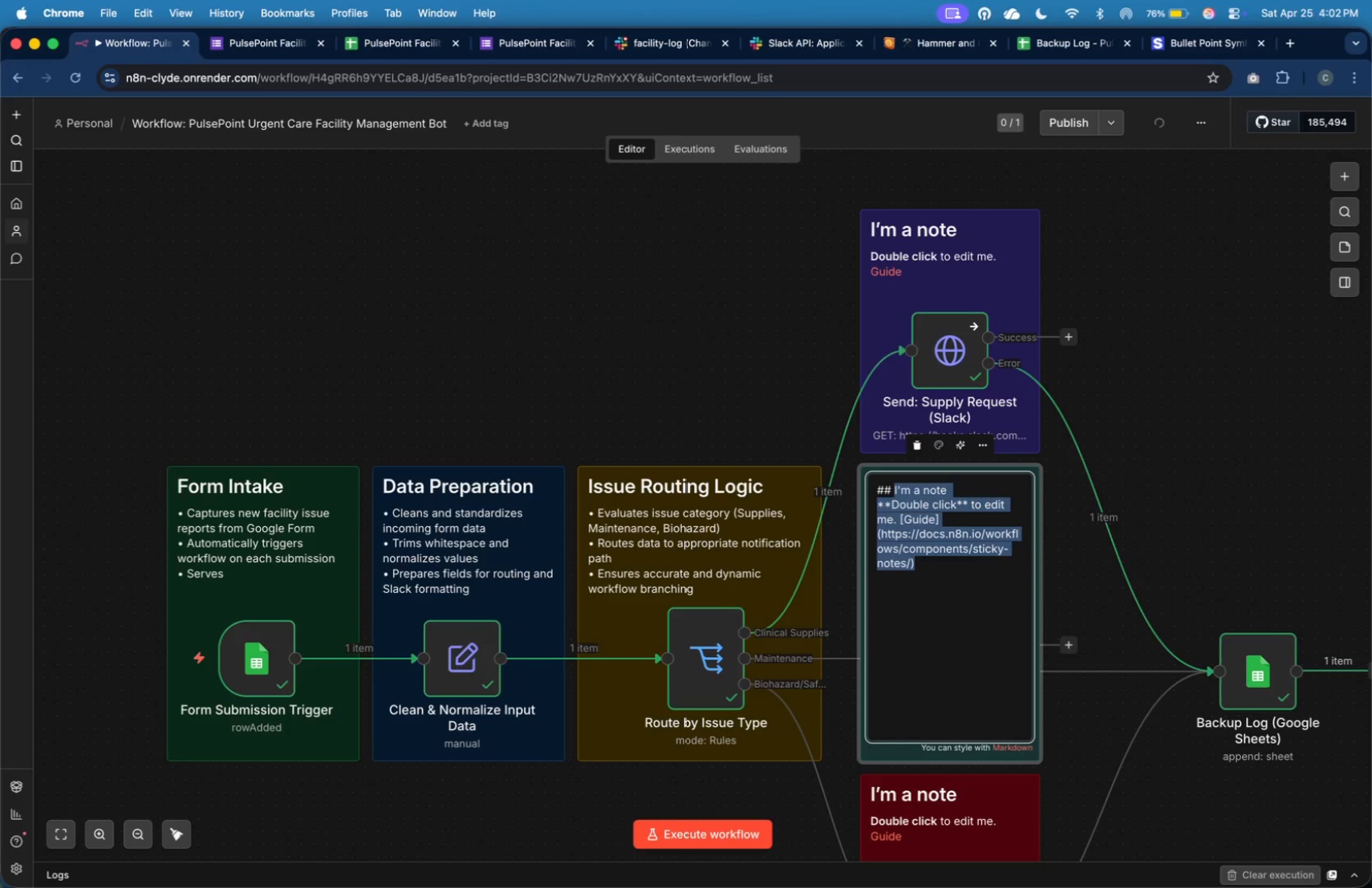 
type(Maintenance Logging)
 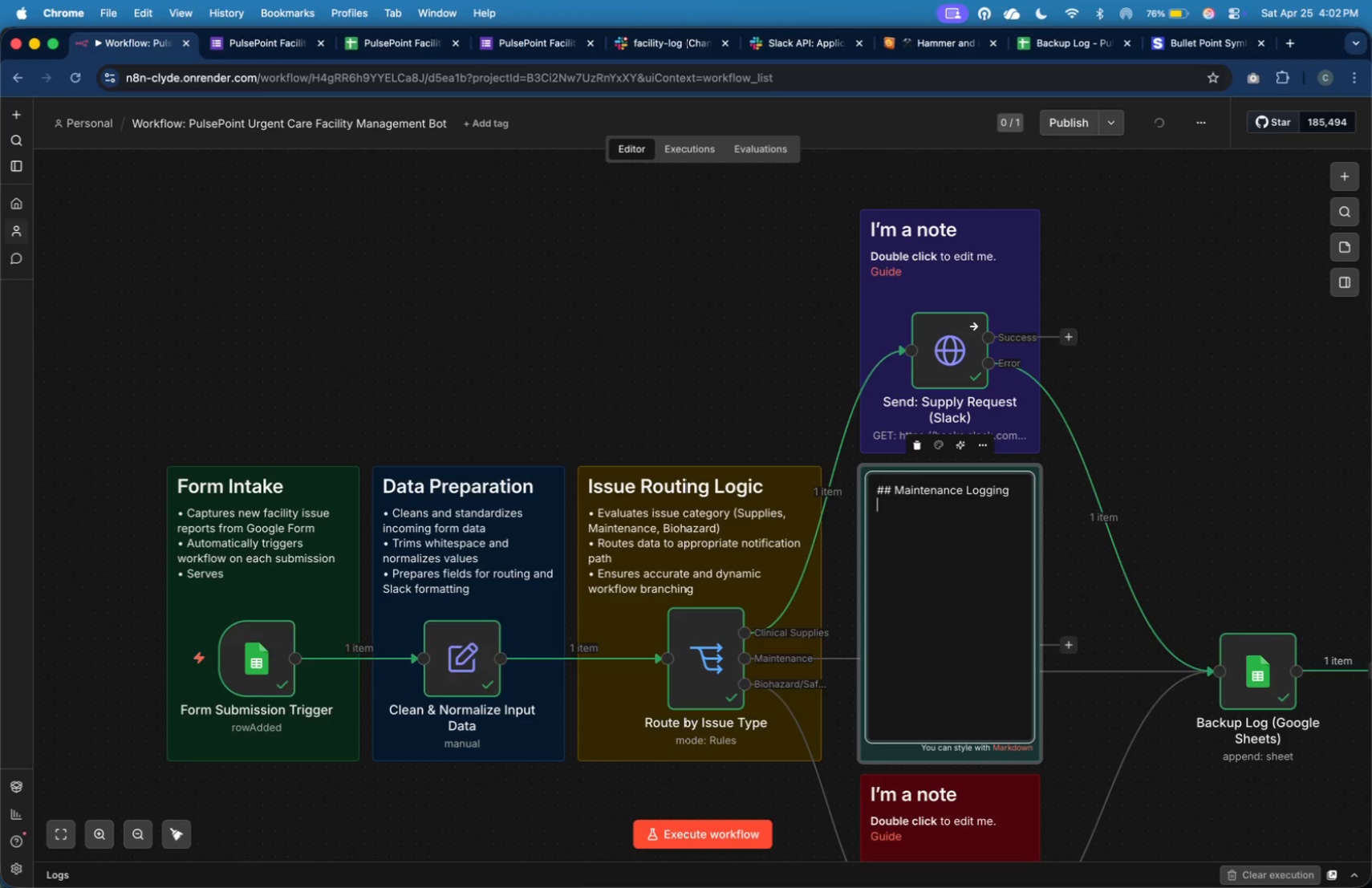 
 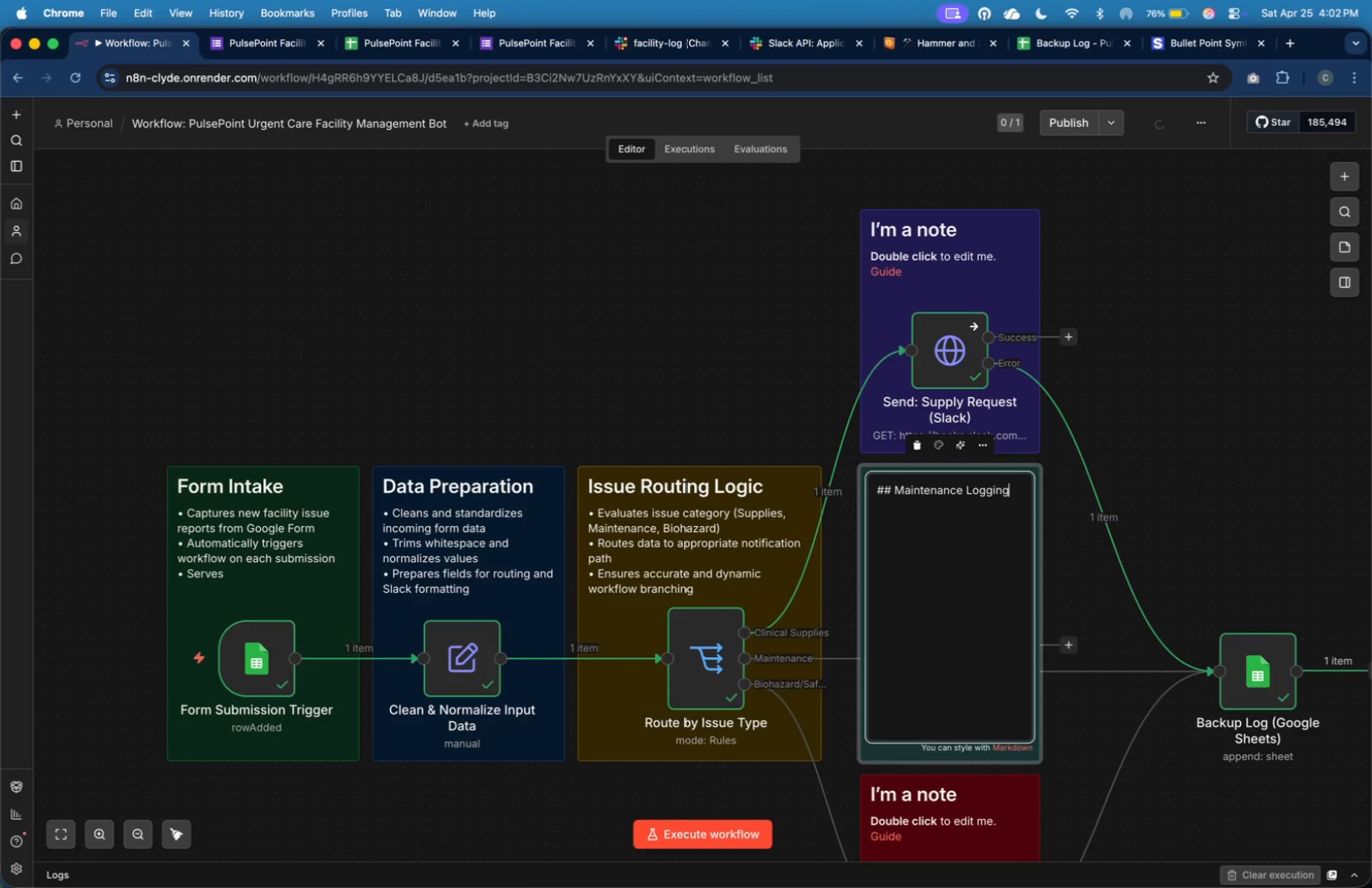 
key(Enter)
 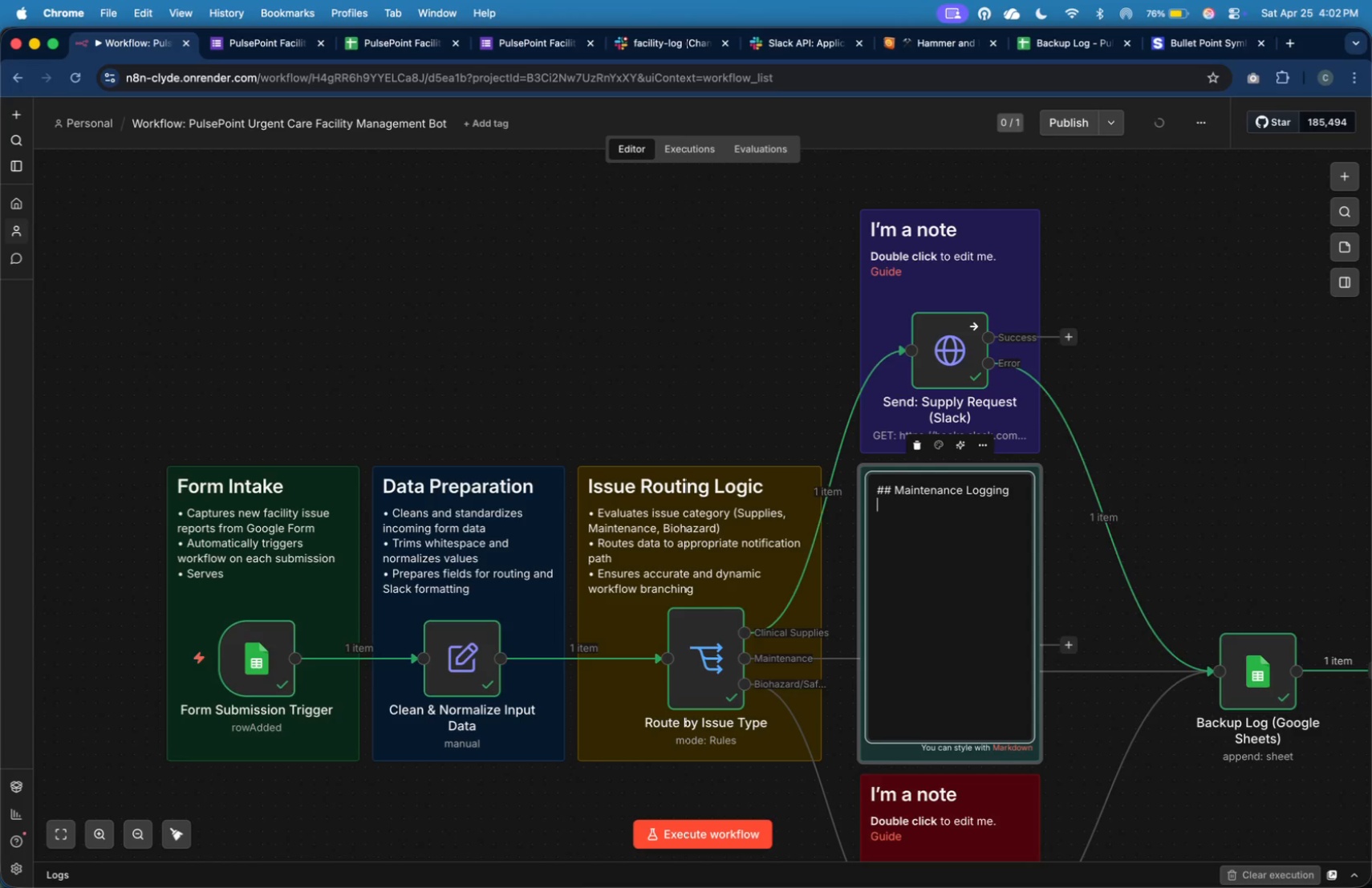 
key(Meta+V)
 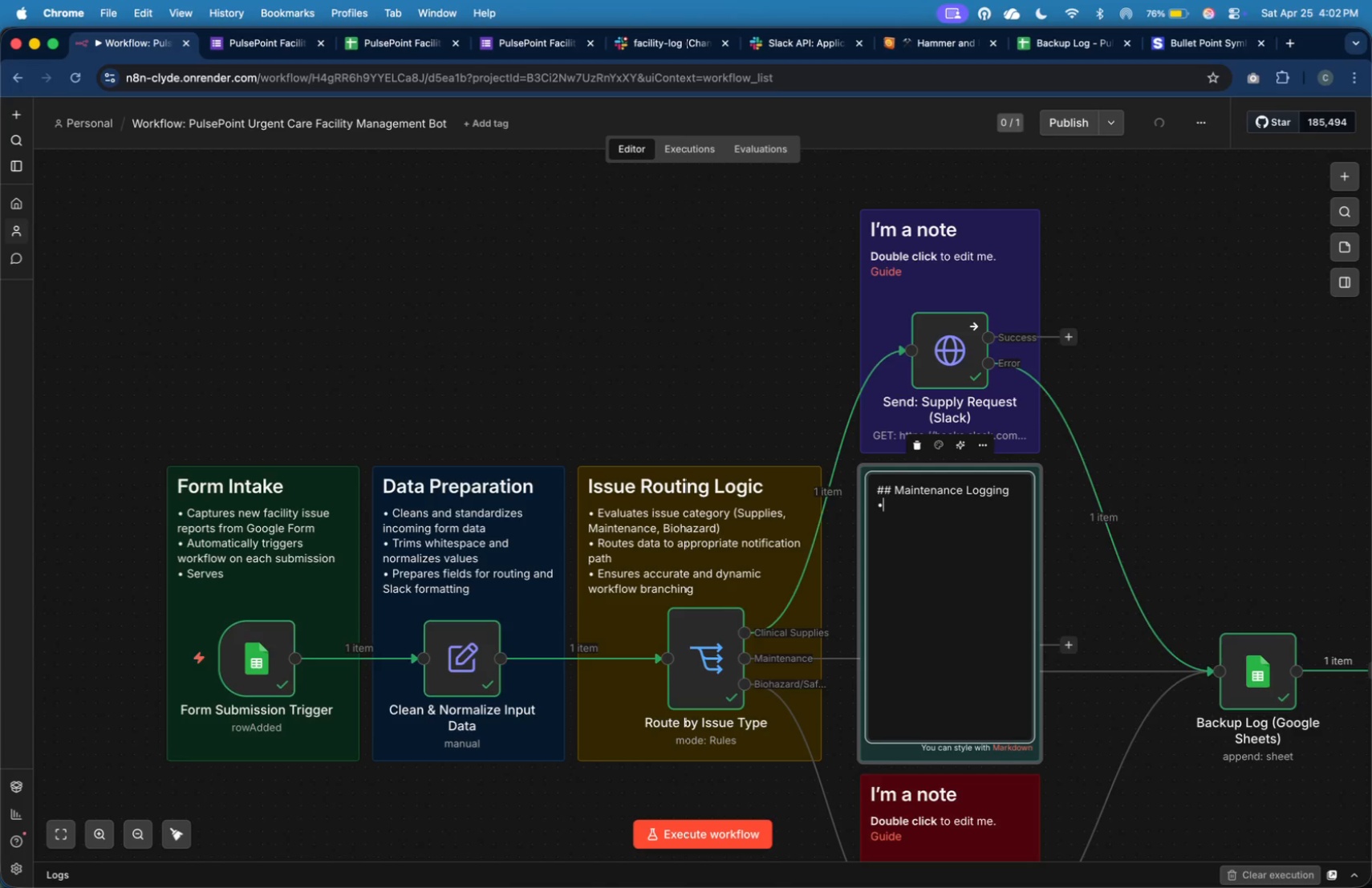 
type( Logs)
 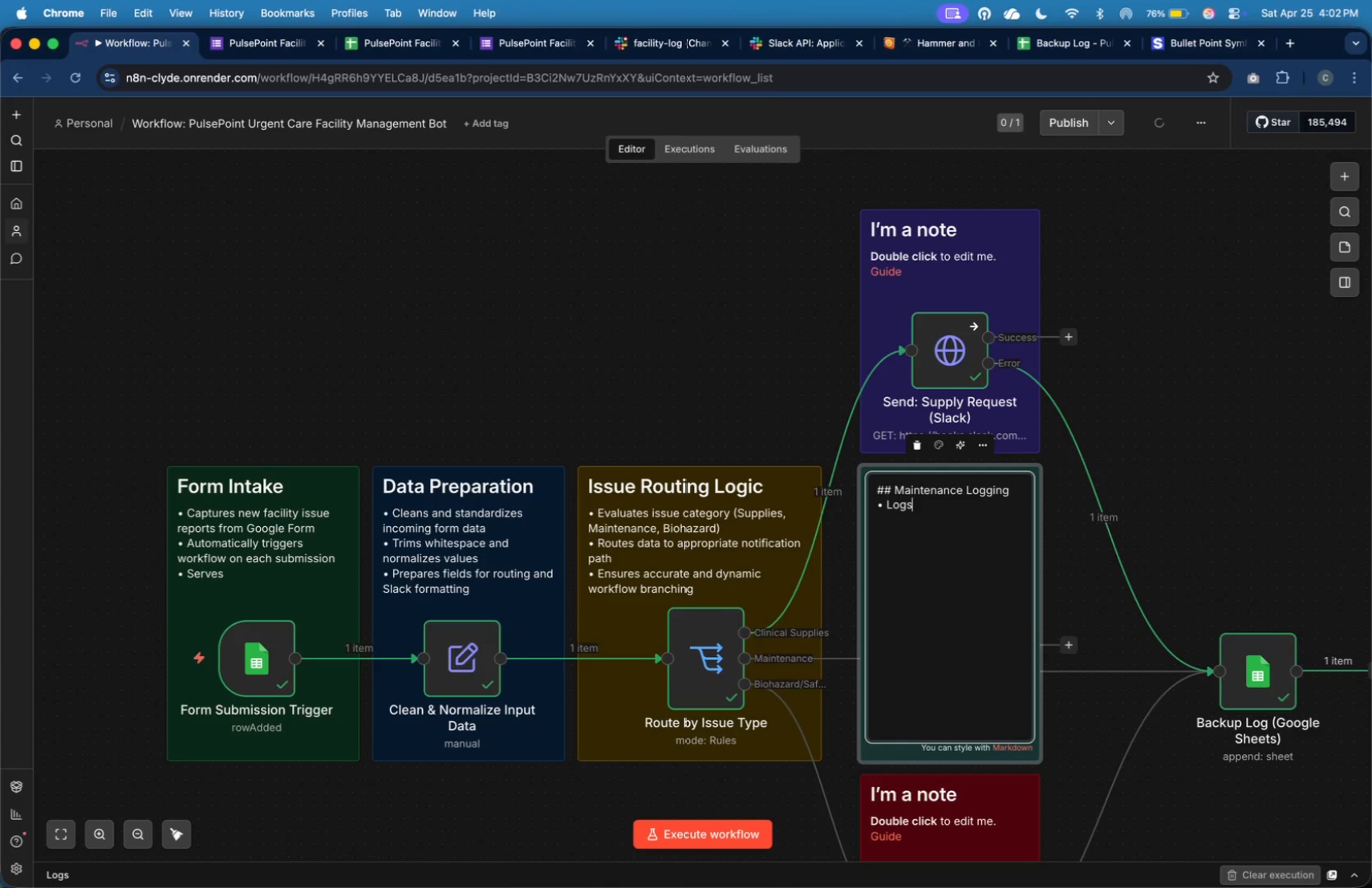 
type( facility issues in #faility-lo)
 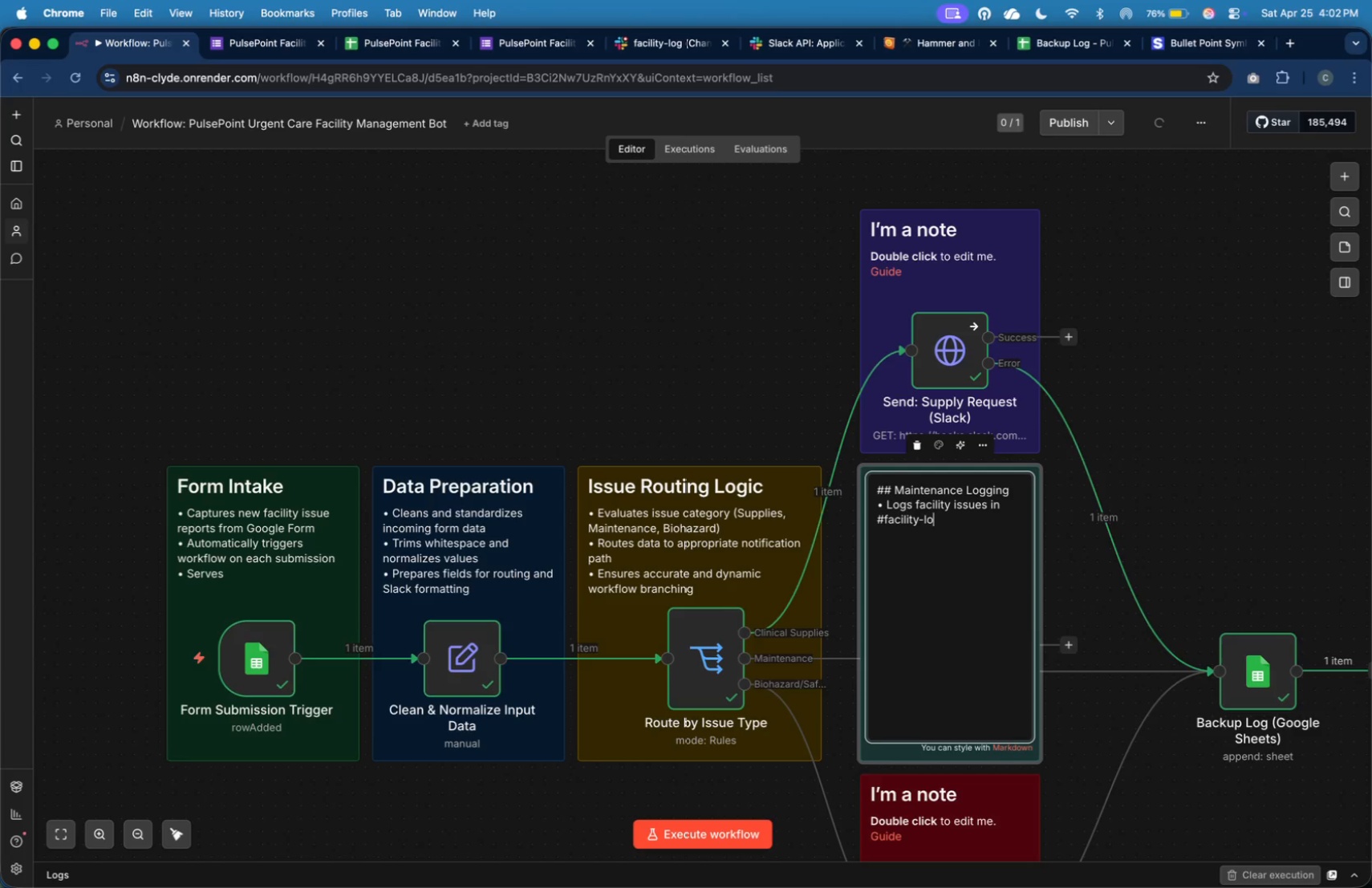 
 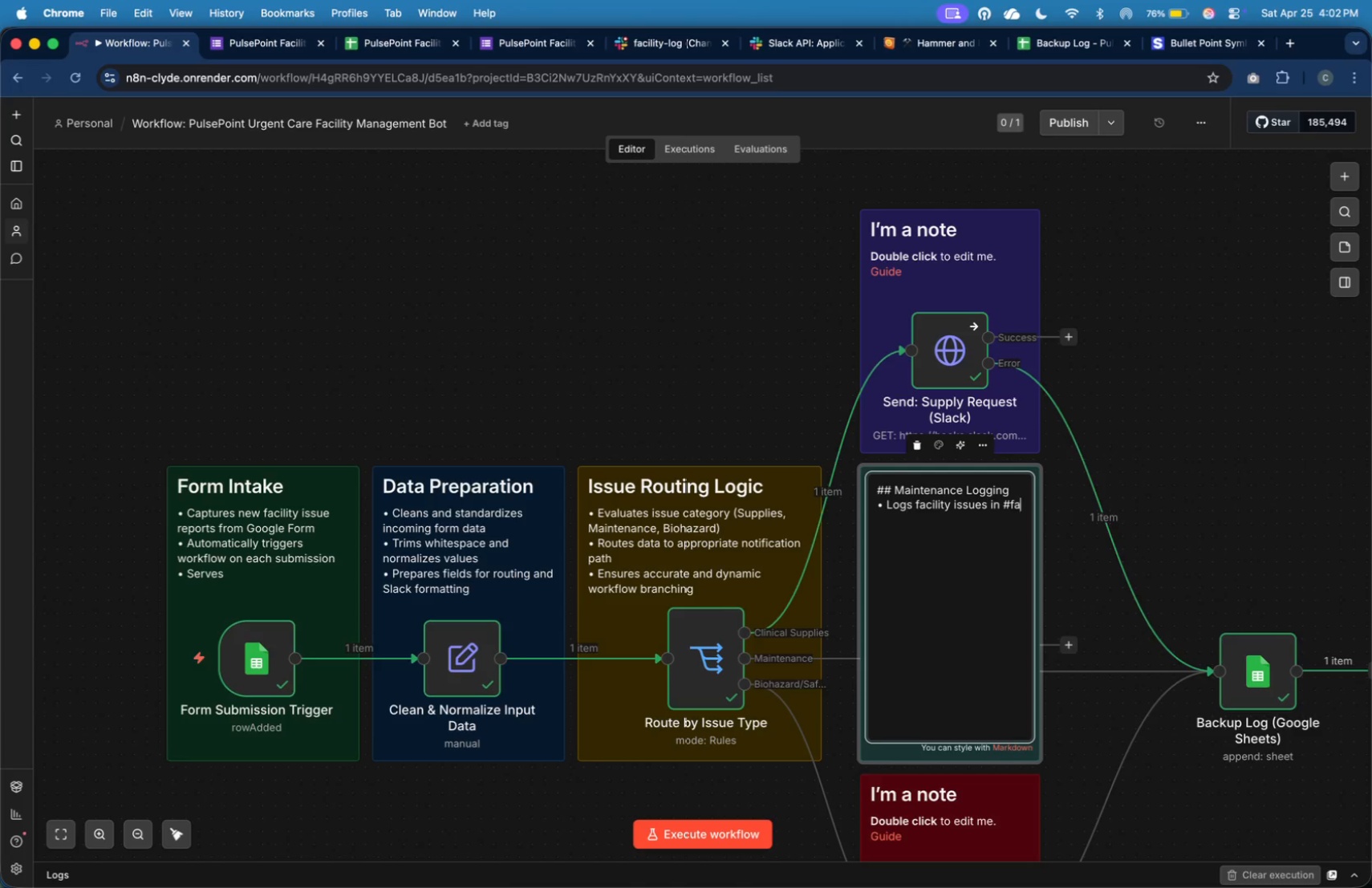 
hold_key(key=C, duration=8.35)
 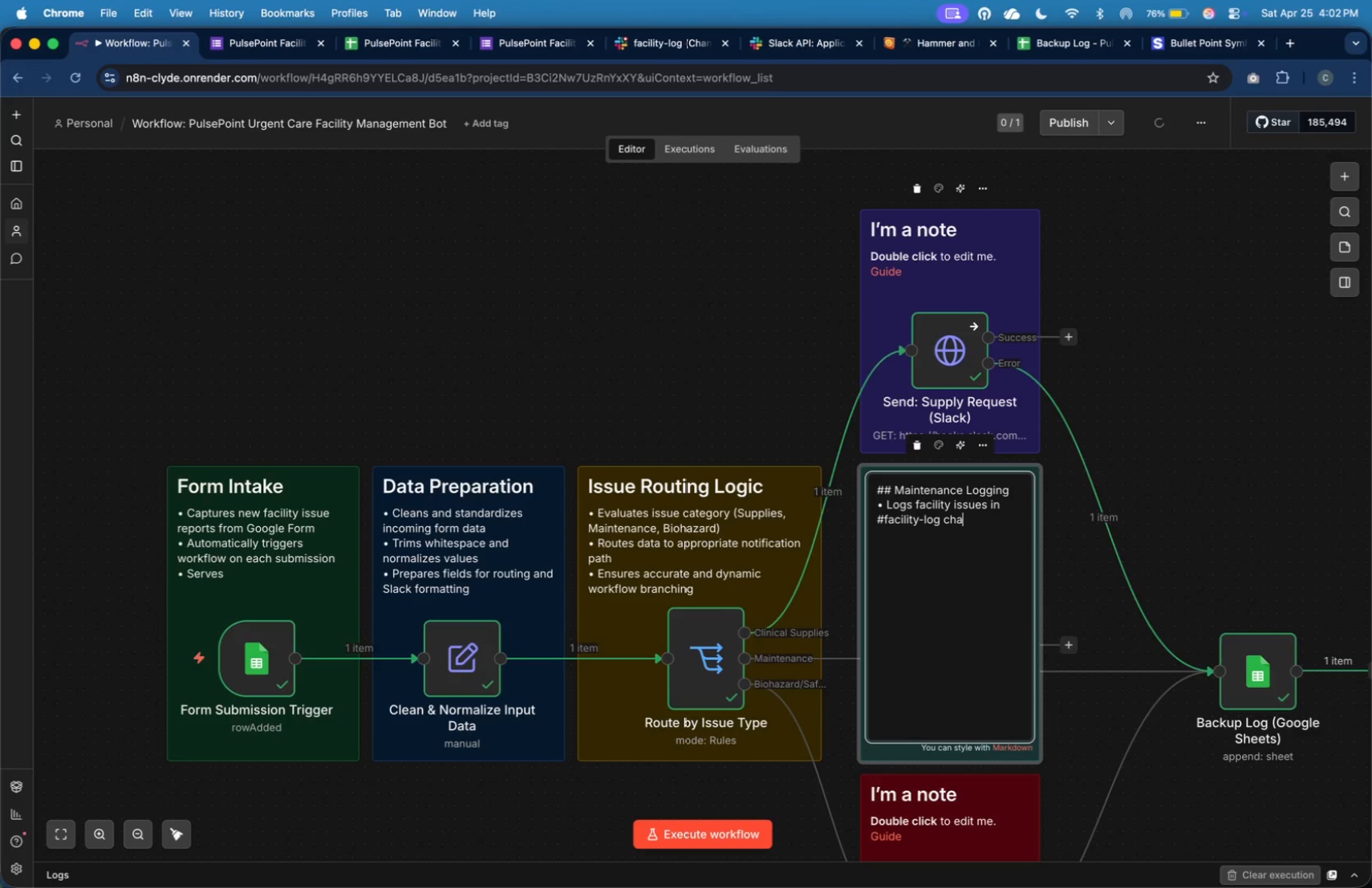 
type(g hannel)
 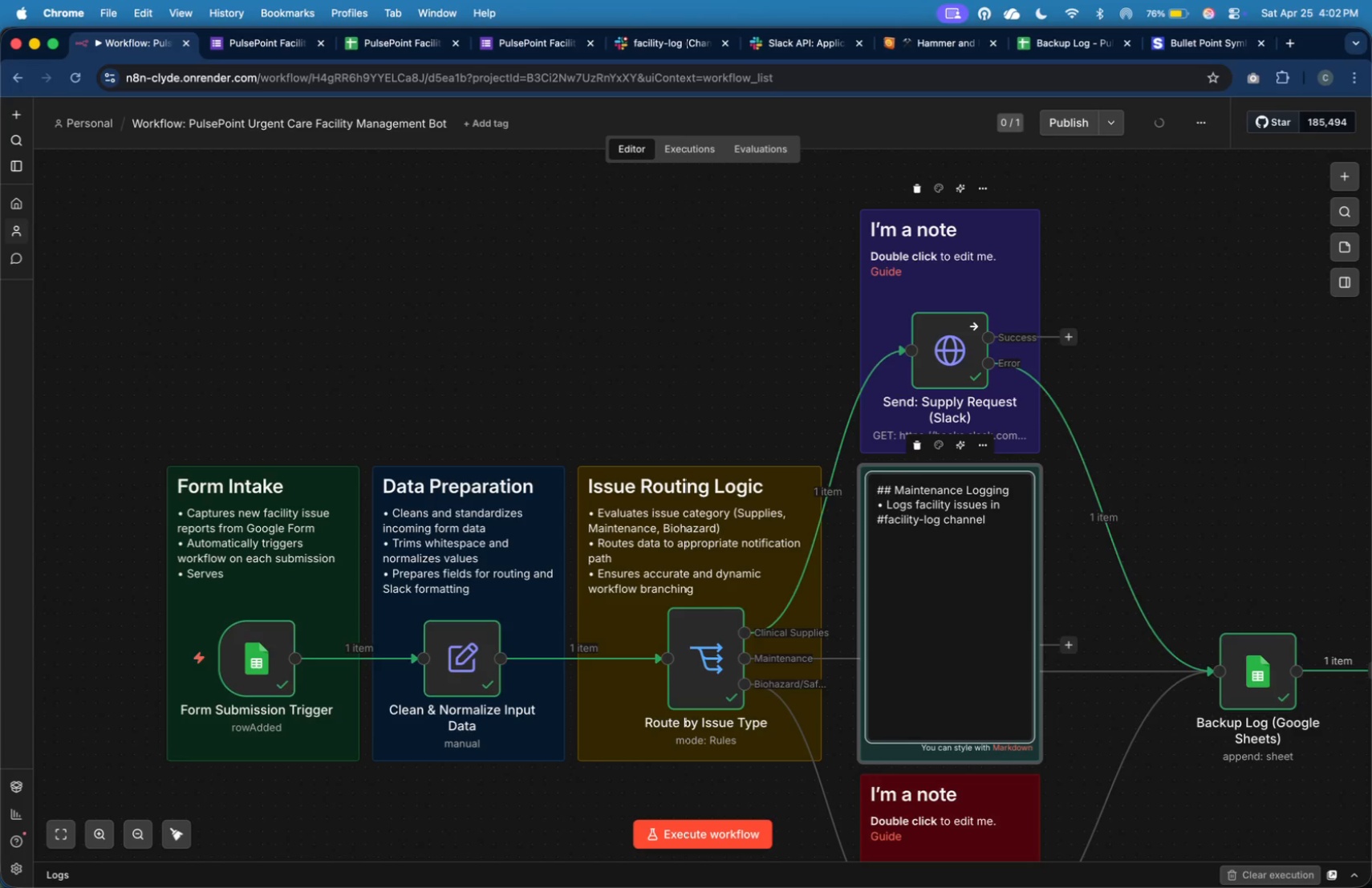 
key(Enter)
 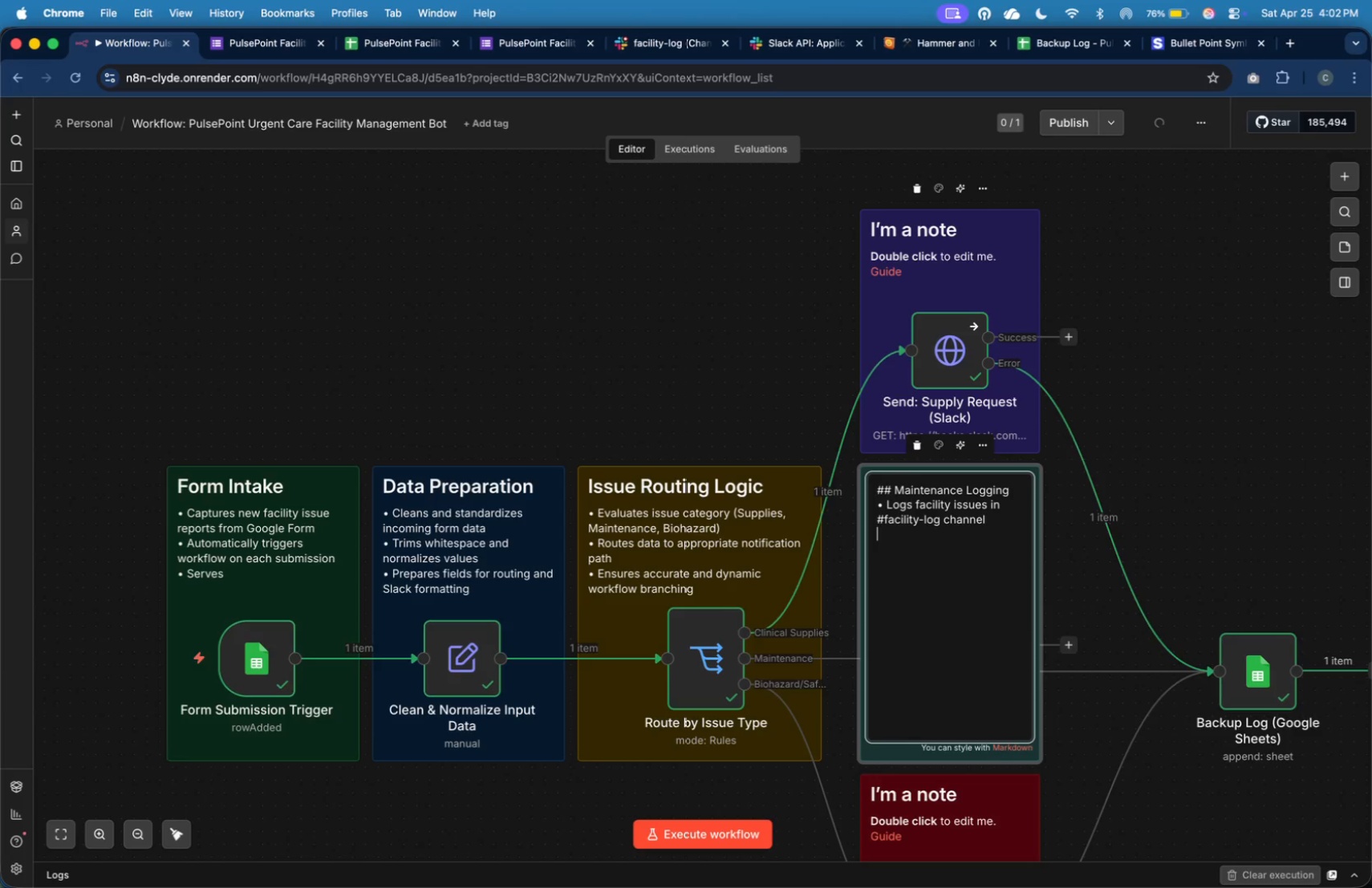 
key(Meta+V)
 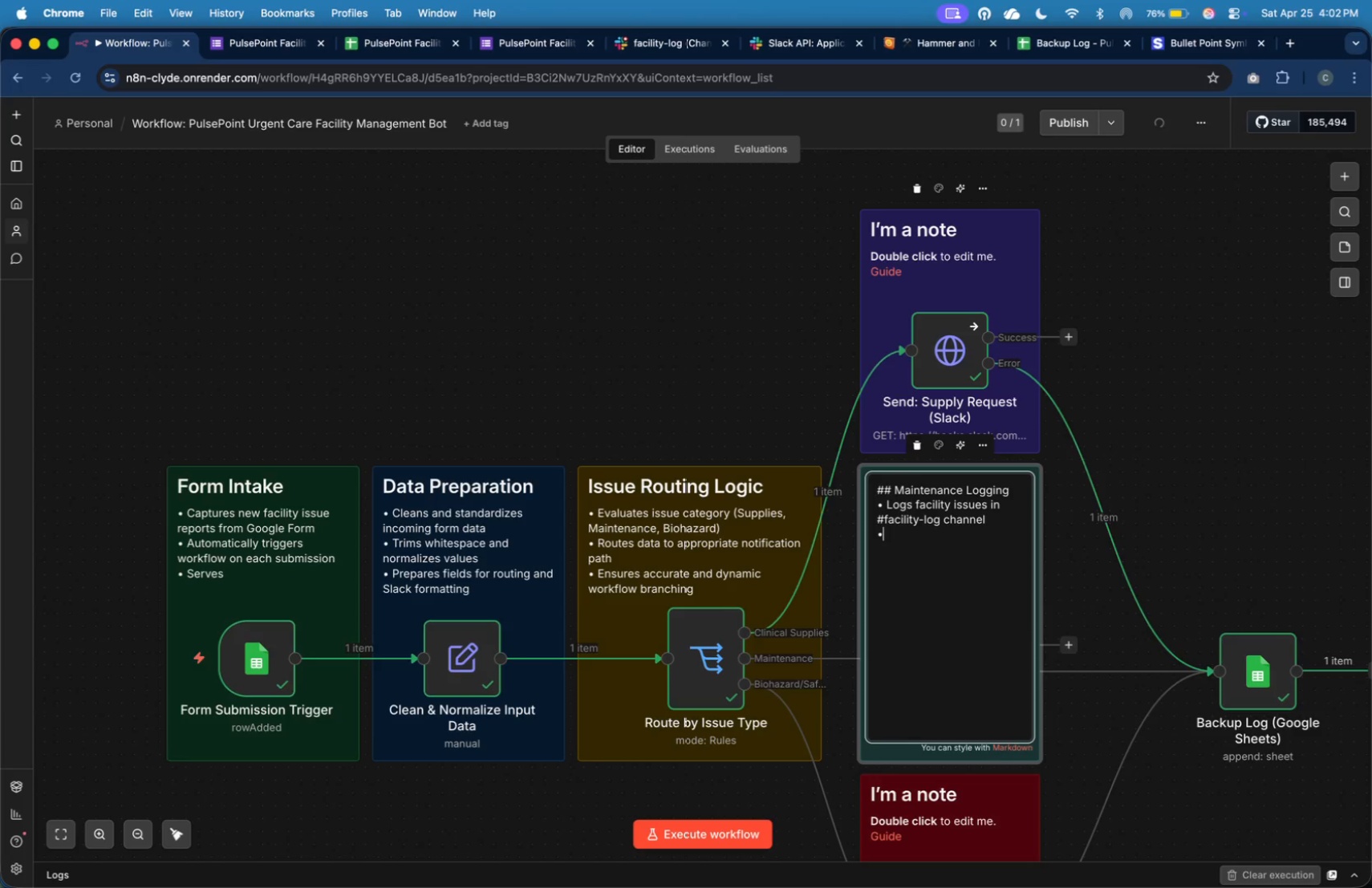 
key(Space)
 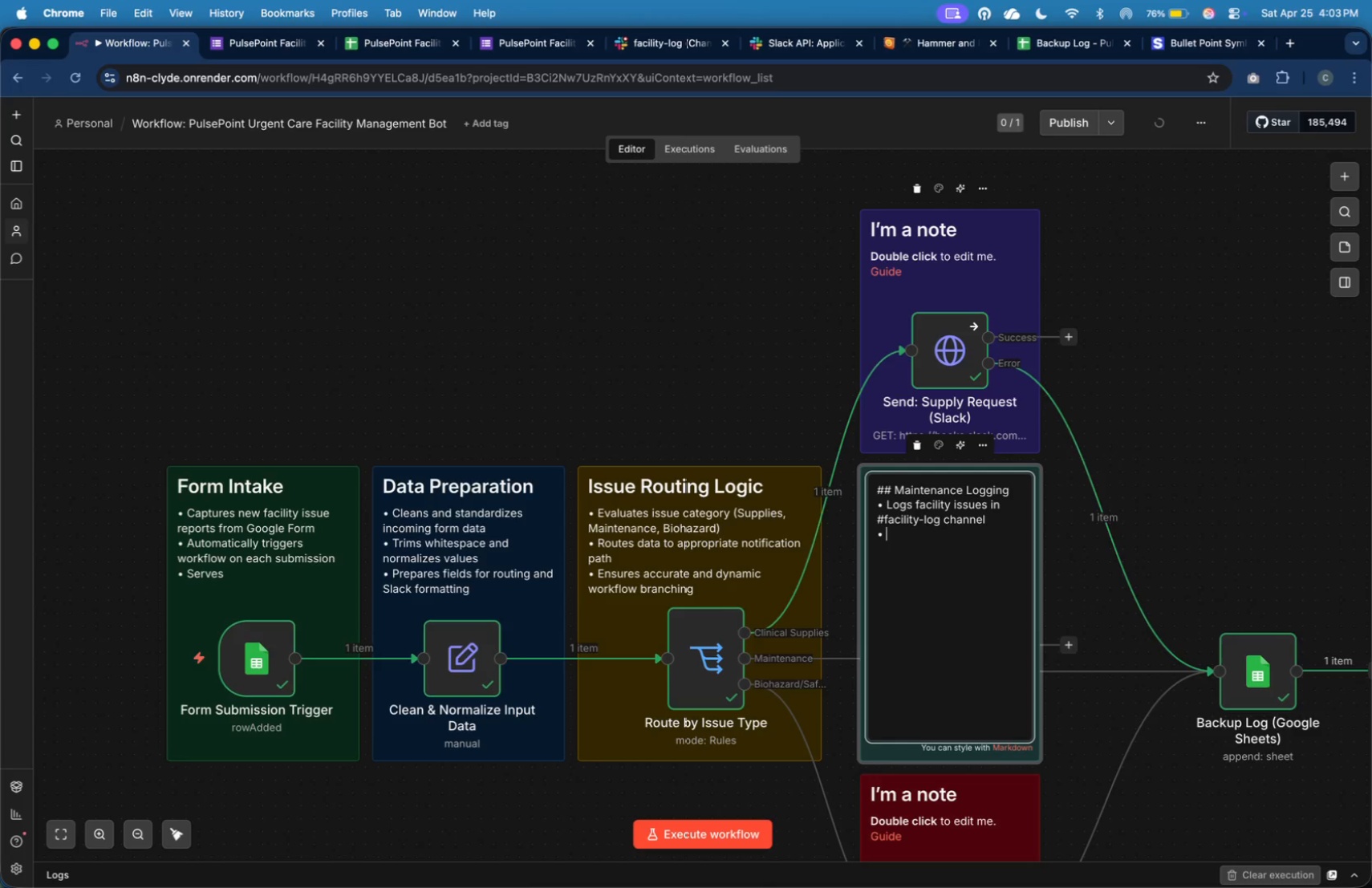 
type(Tr)
 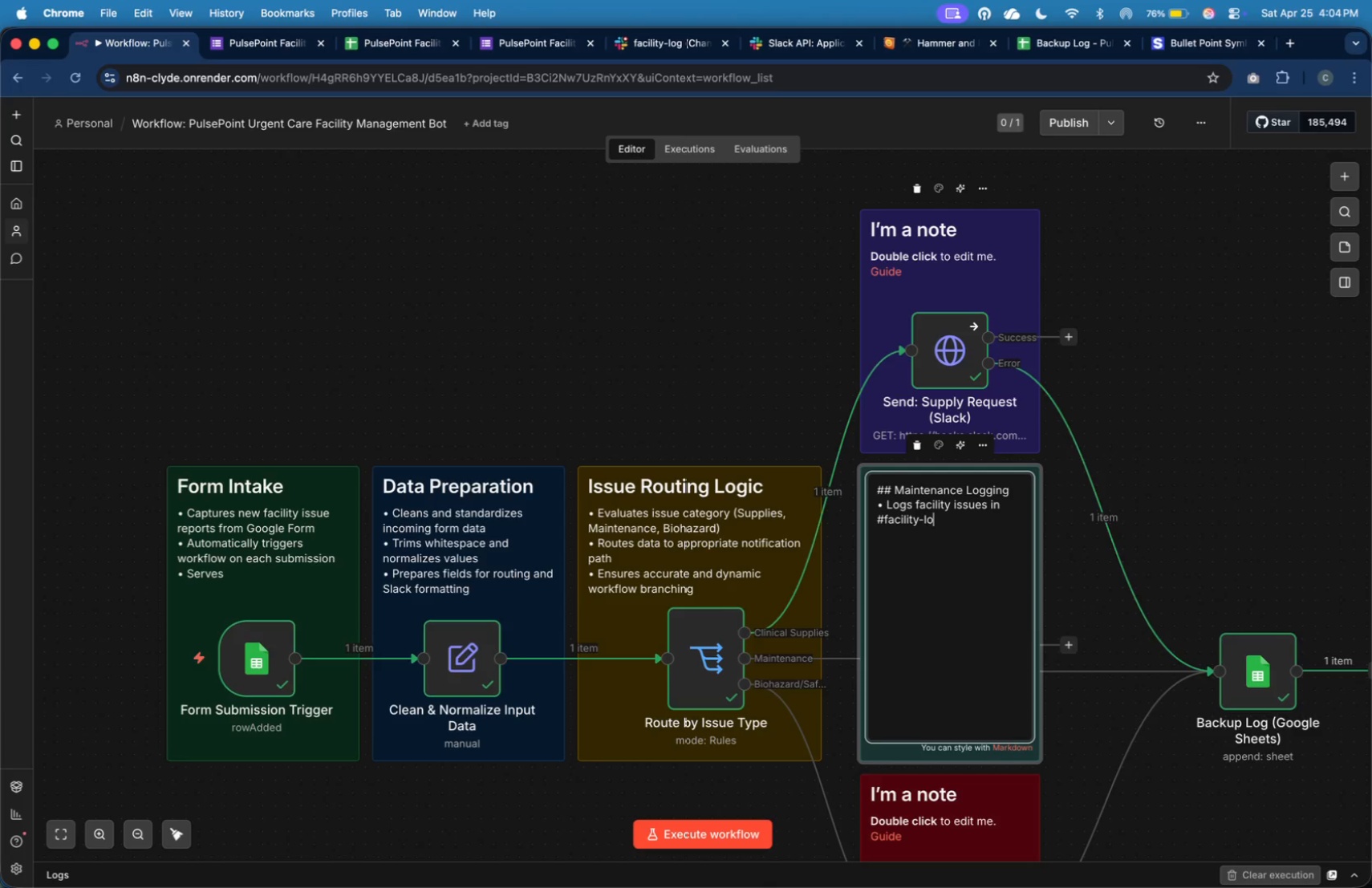 
wait(64.23)
 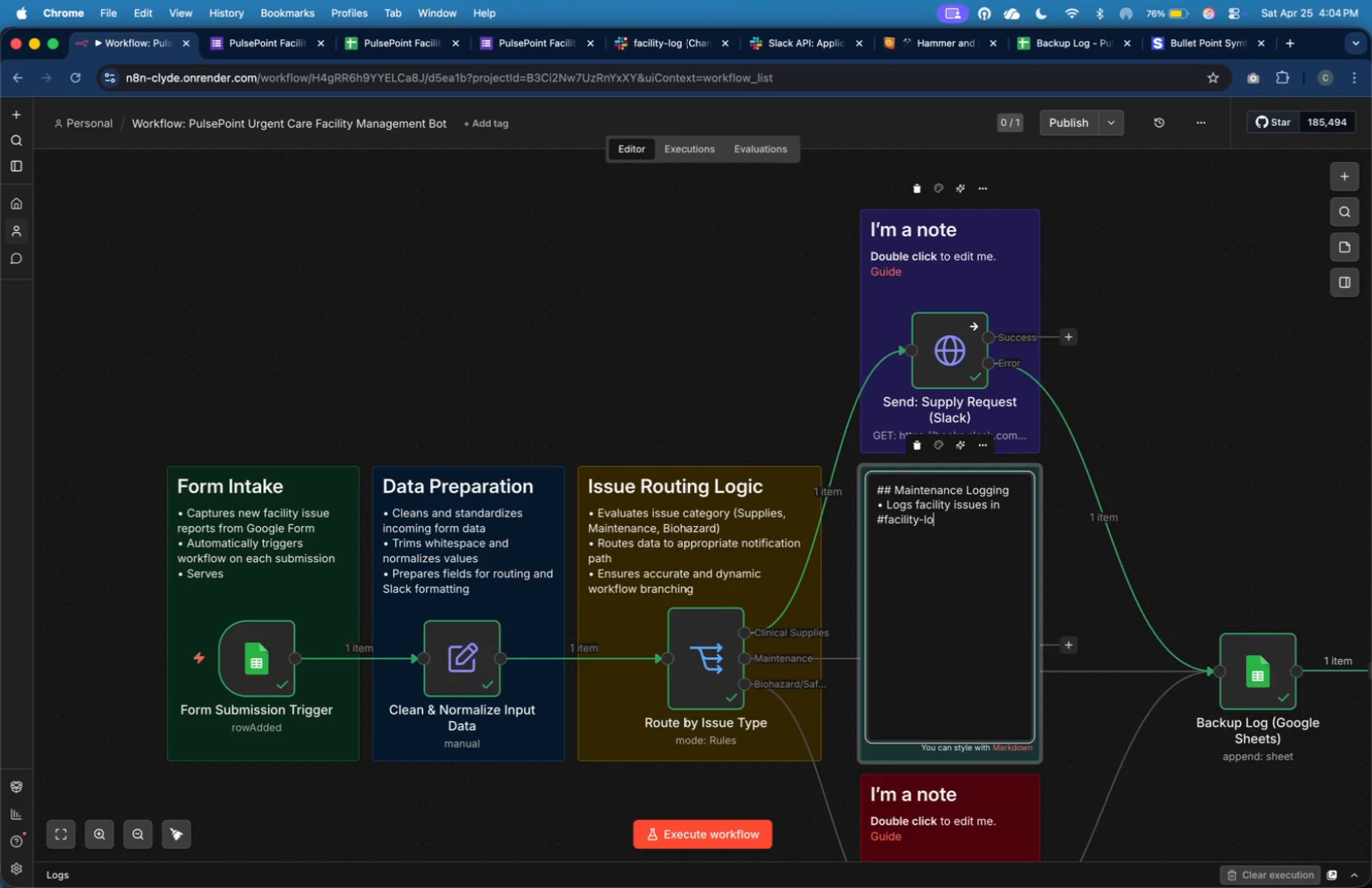 
type(g channel)
 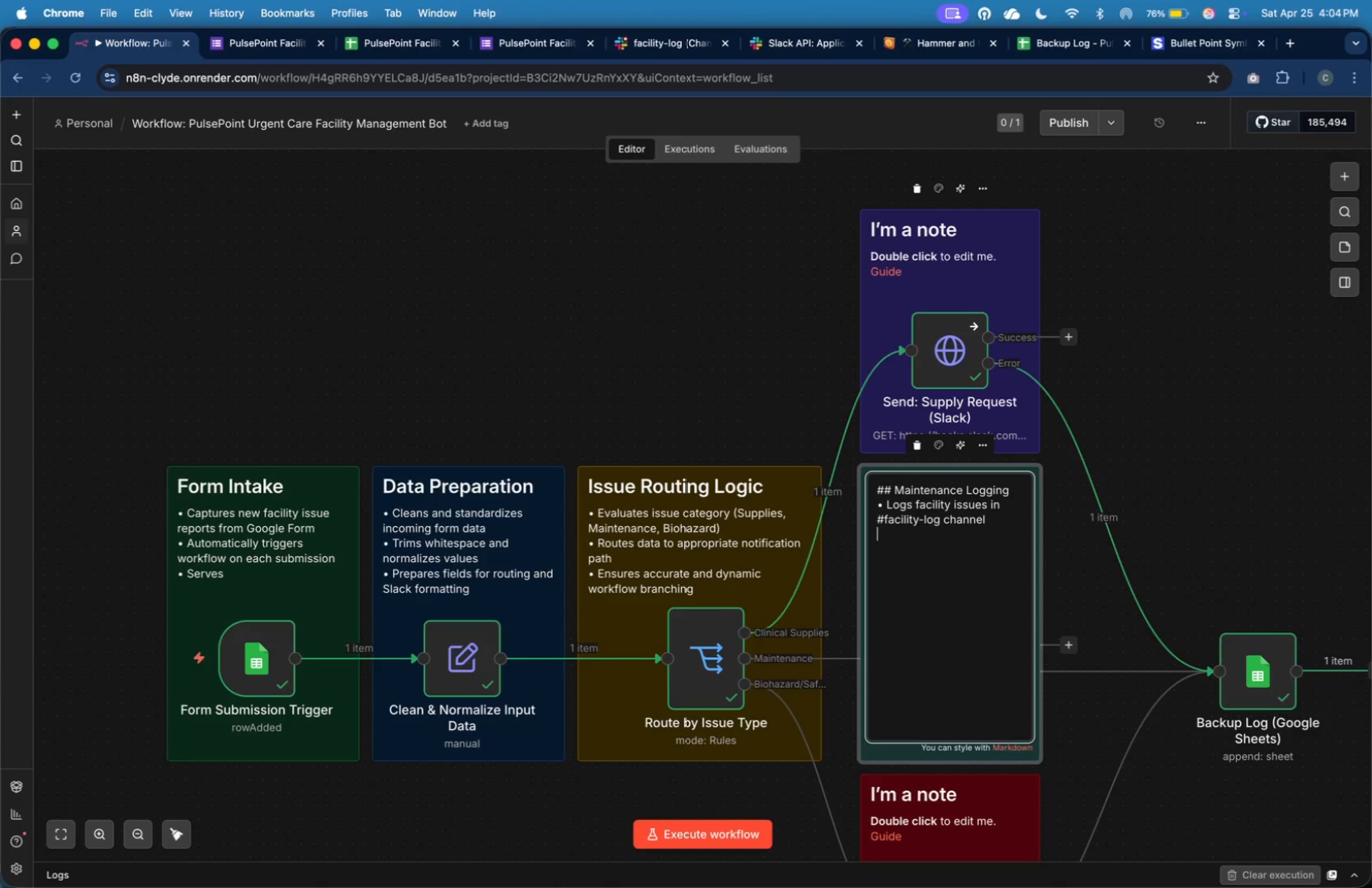 
key(Enter)
 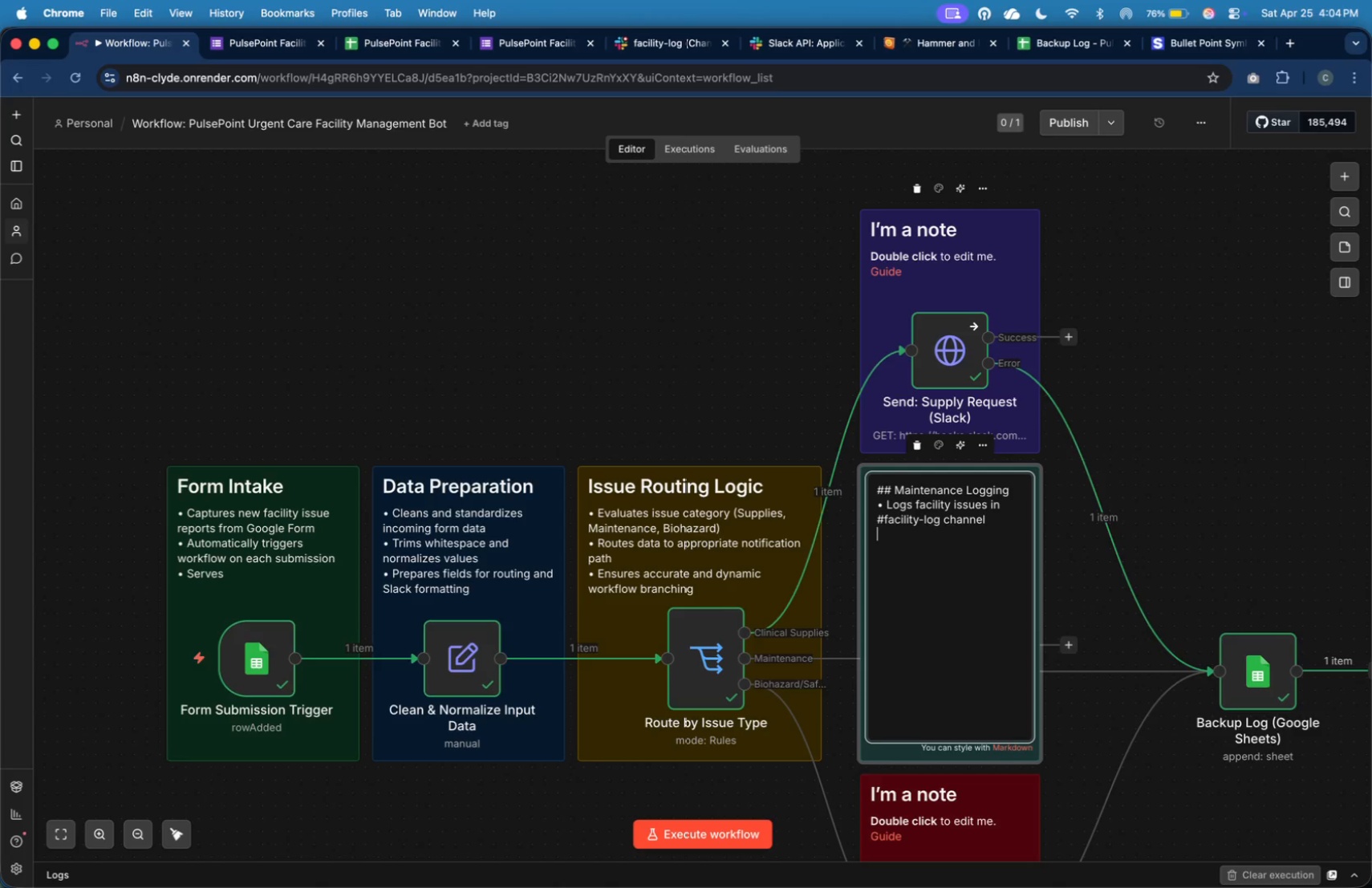 
key(Meta+V)
 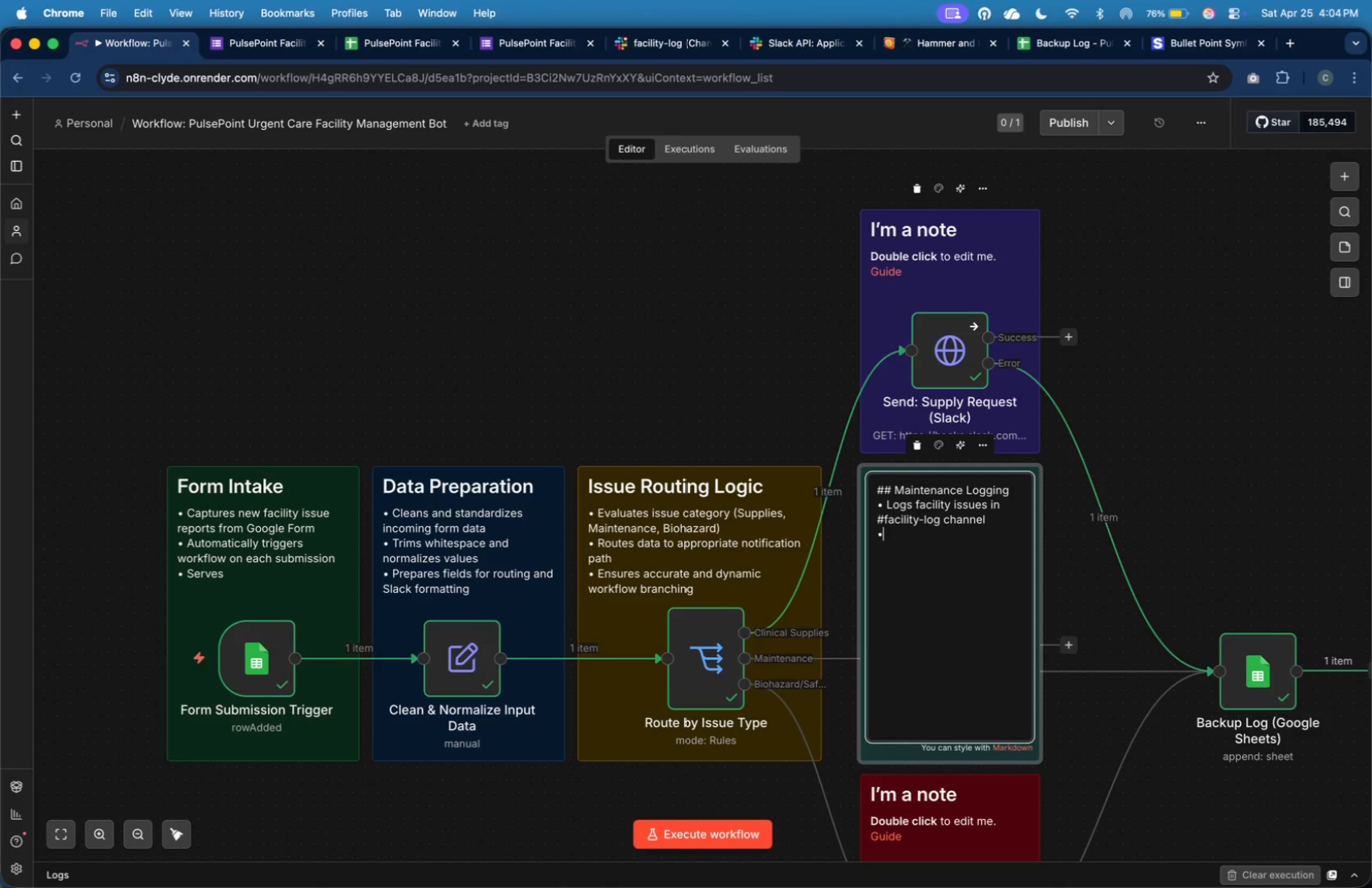 
type( Tracks equipment and infrastructure problems)
 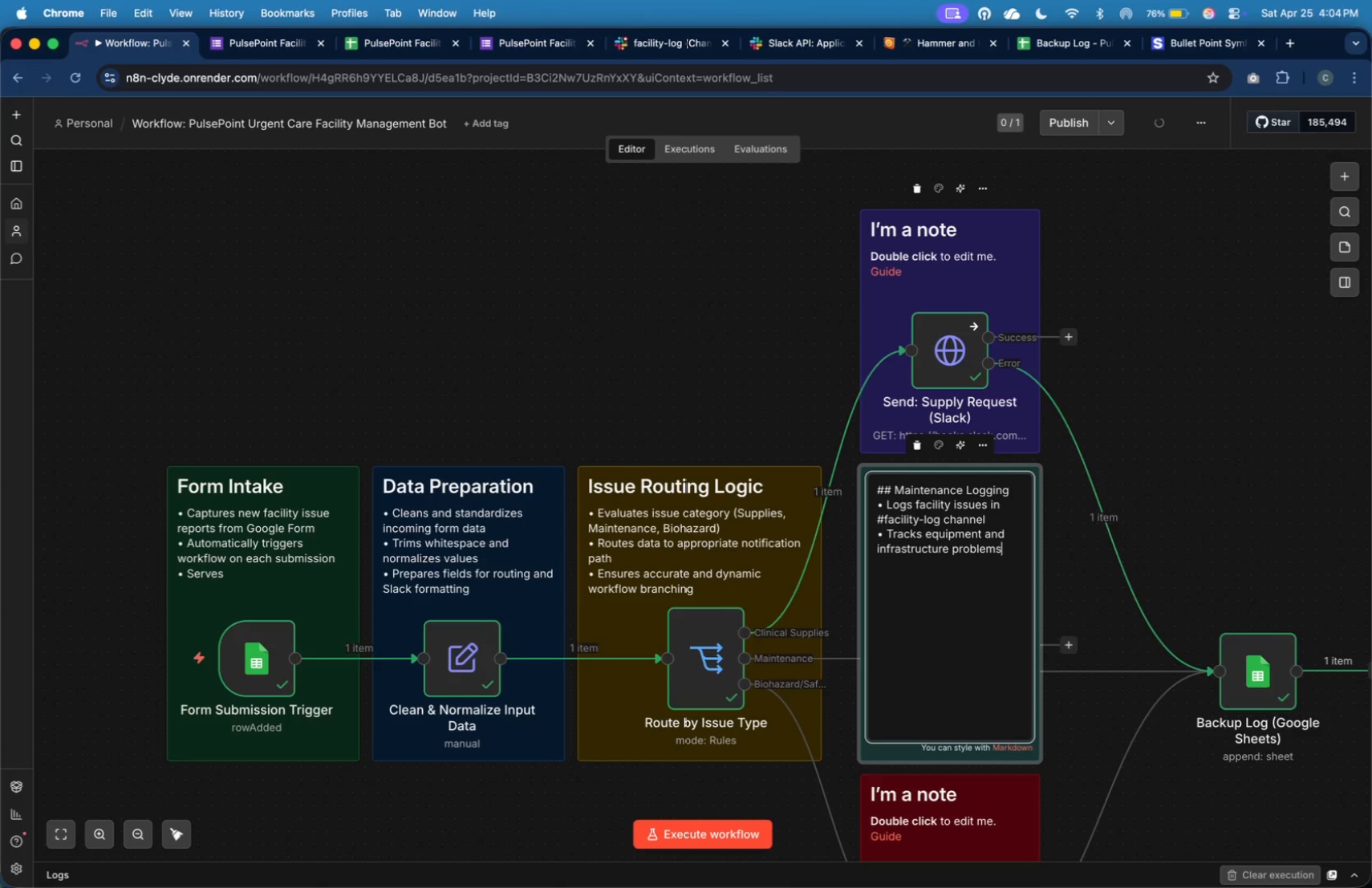 
wait(14.86)
 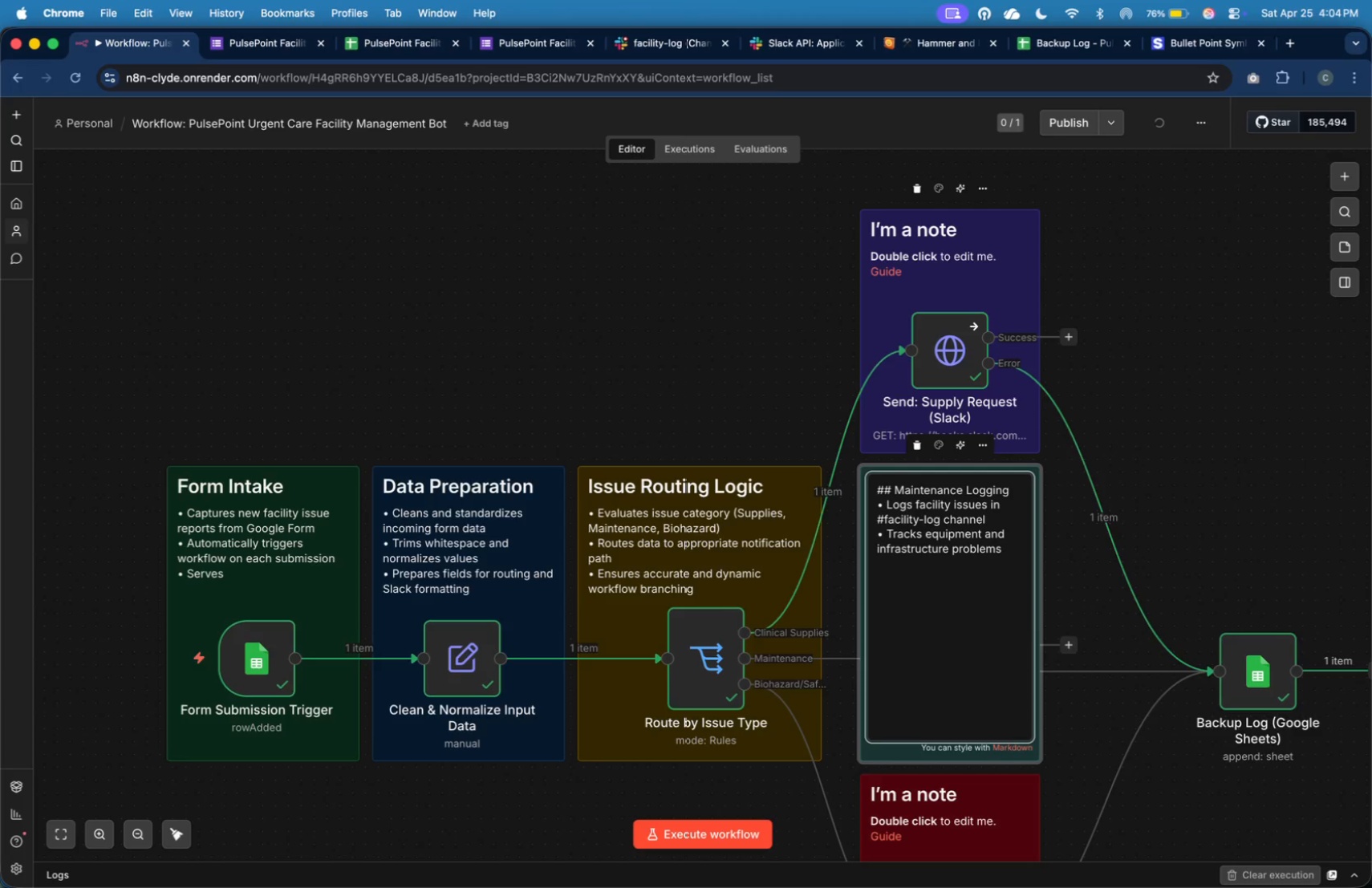 
key(Enter)
 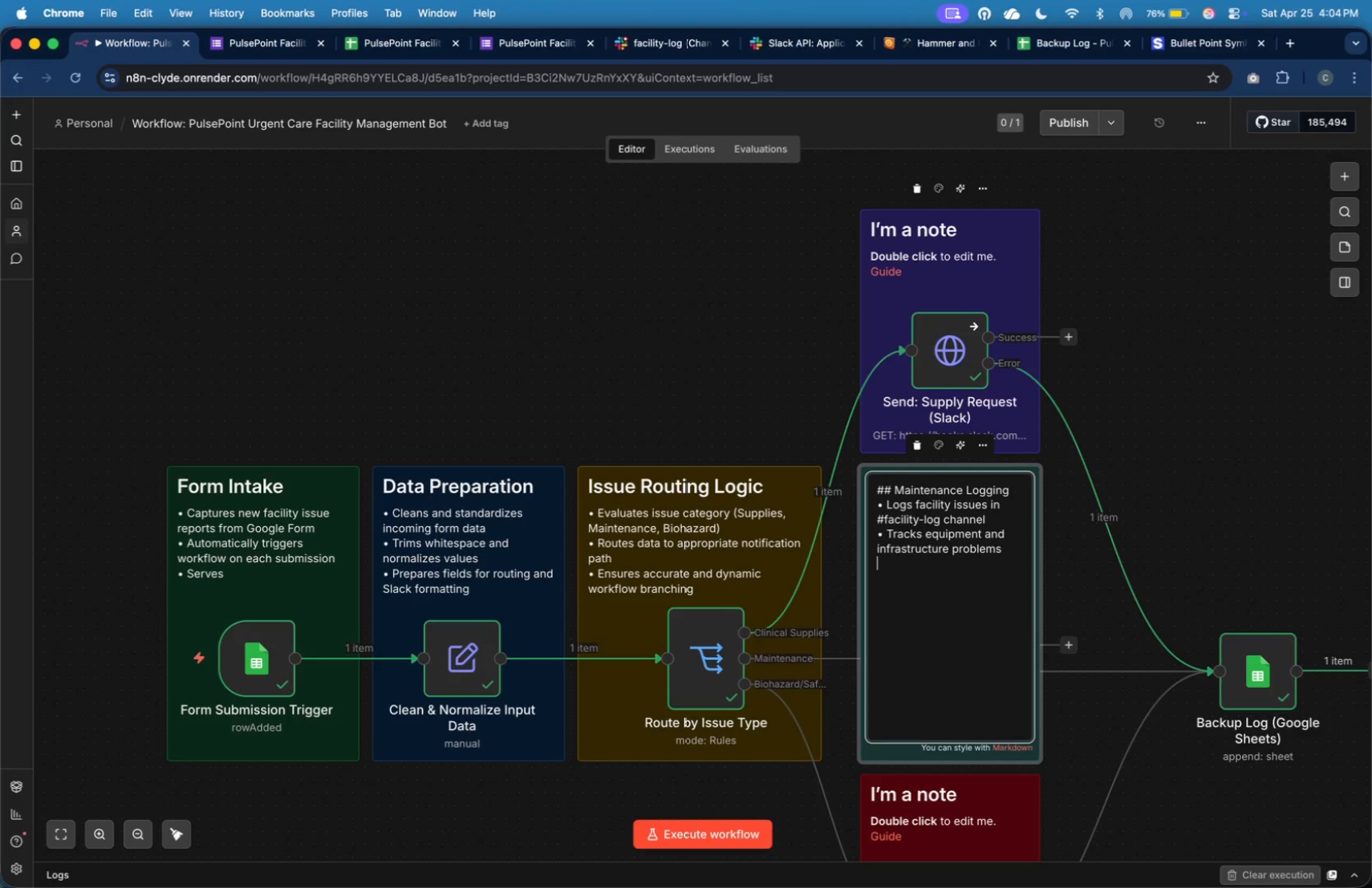 
key(Meta+V)
 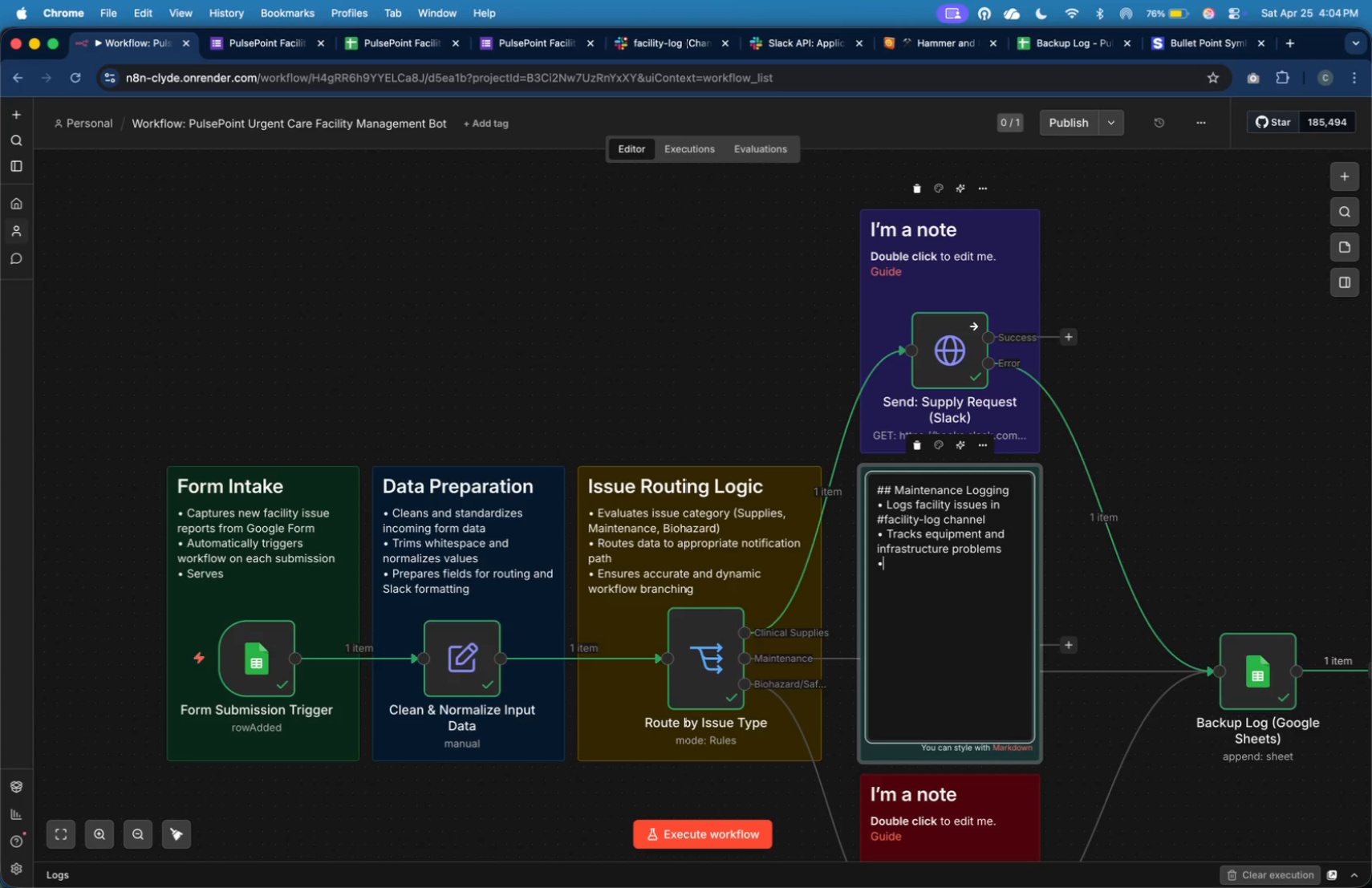 
type( Enables timely maintenance response)
 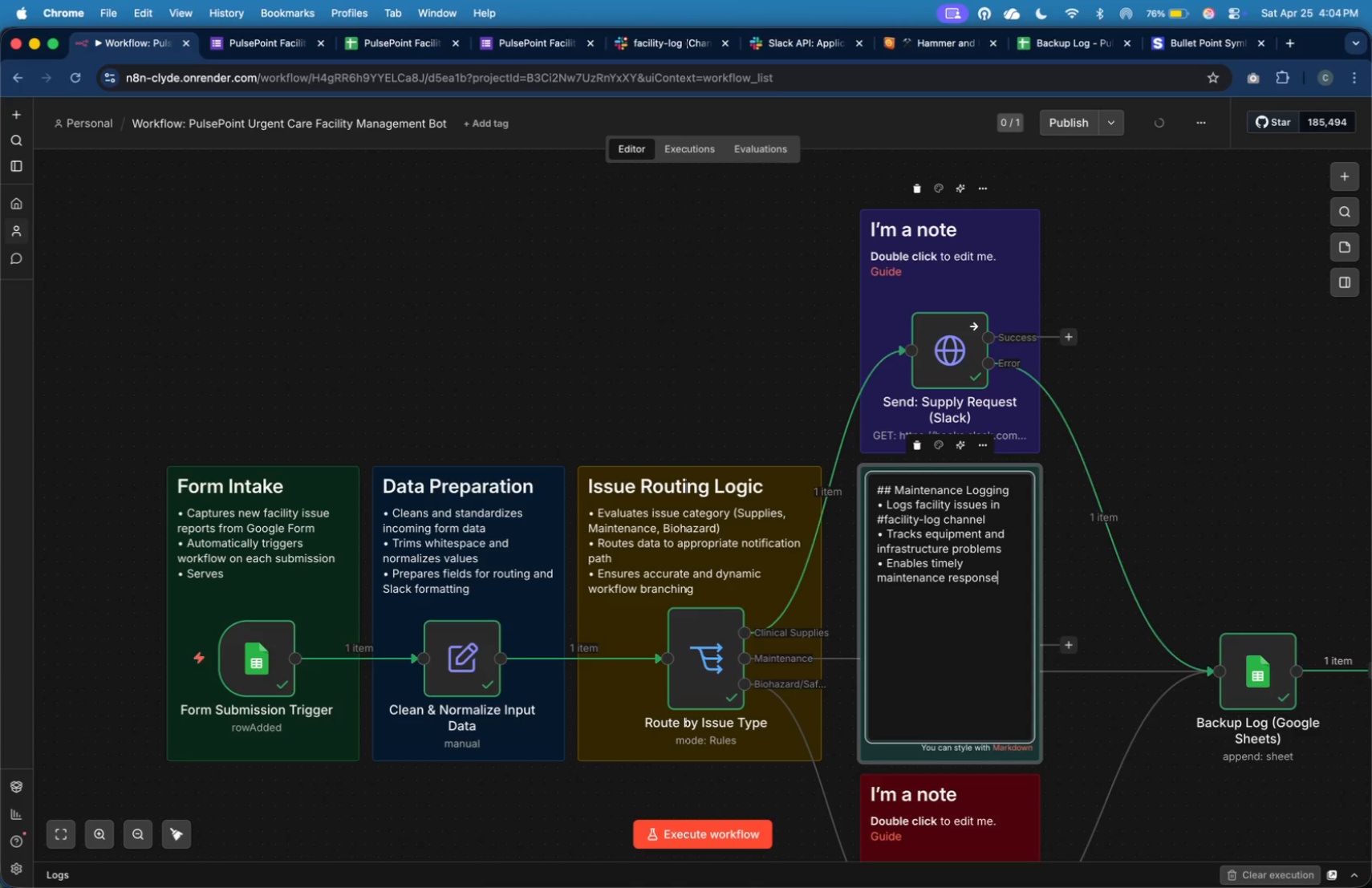 
wait(6.06)
 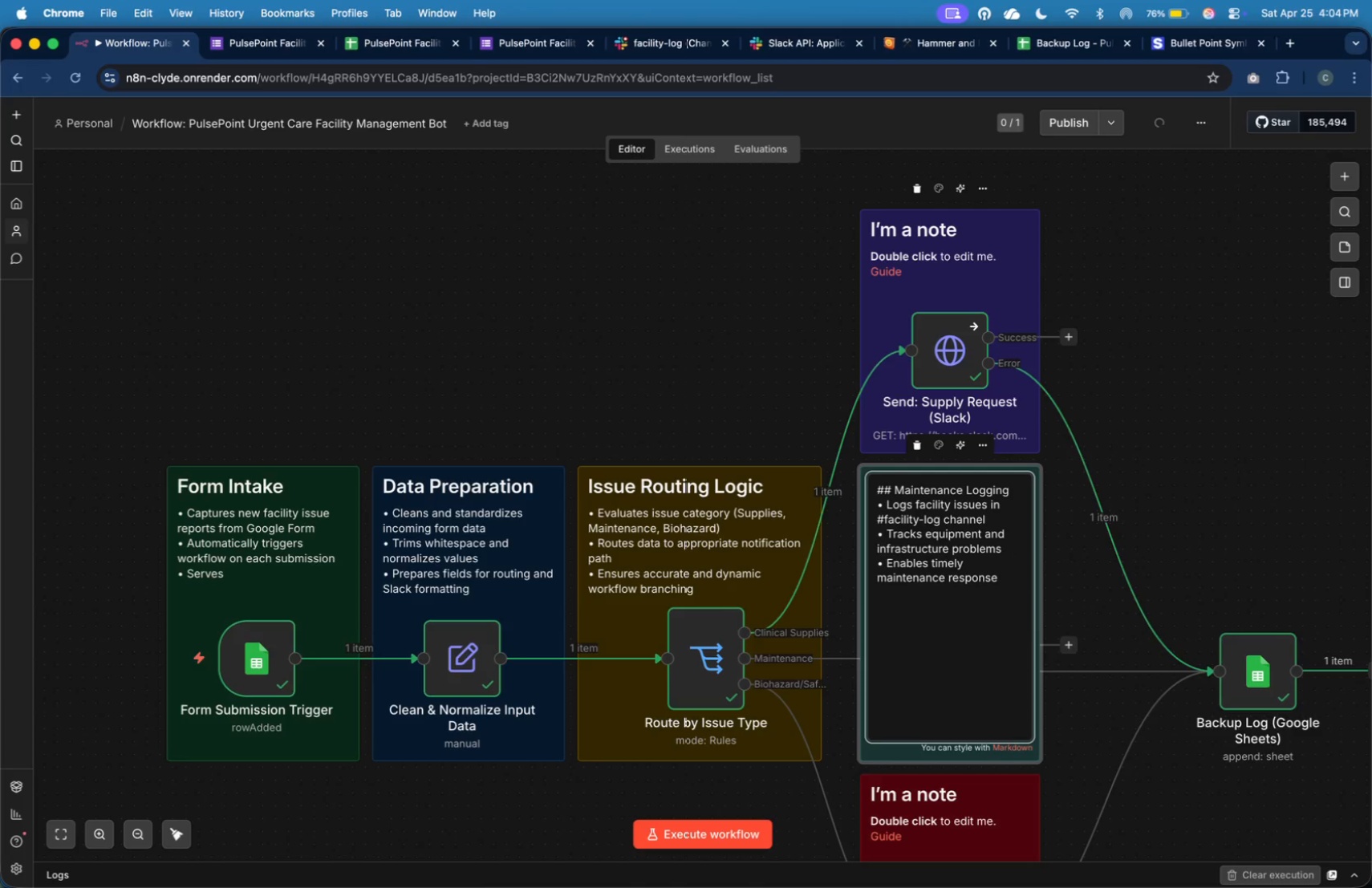 
left_click([756, 388])
 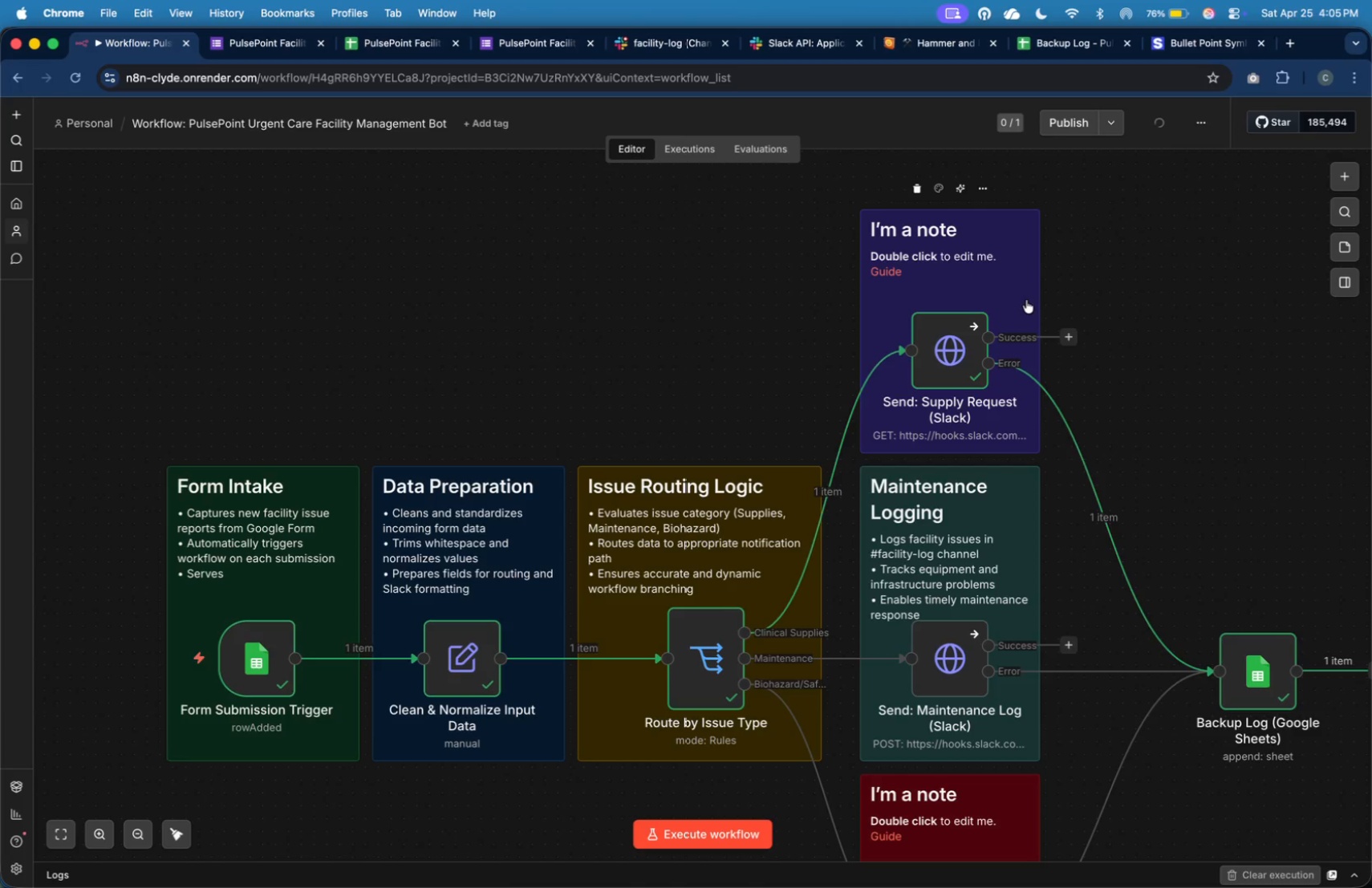 
left_click_drag(start_coordinate=[1012, 207], to_coordinate=[1020, 181])
 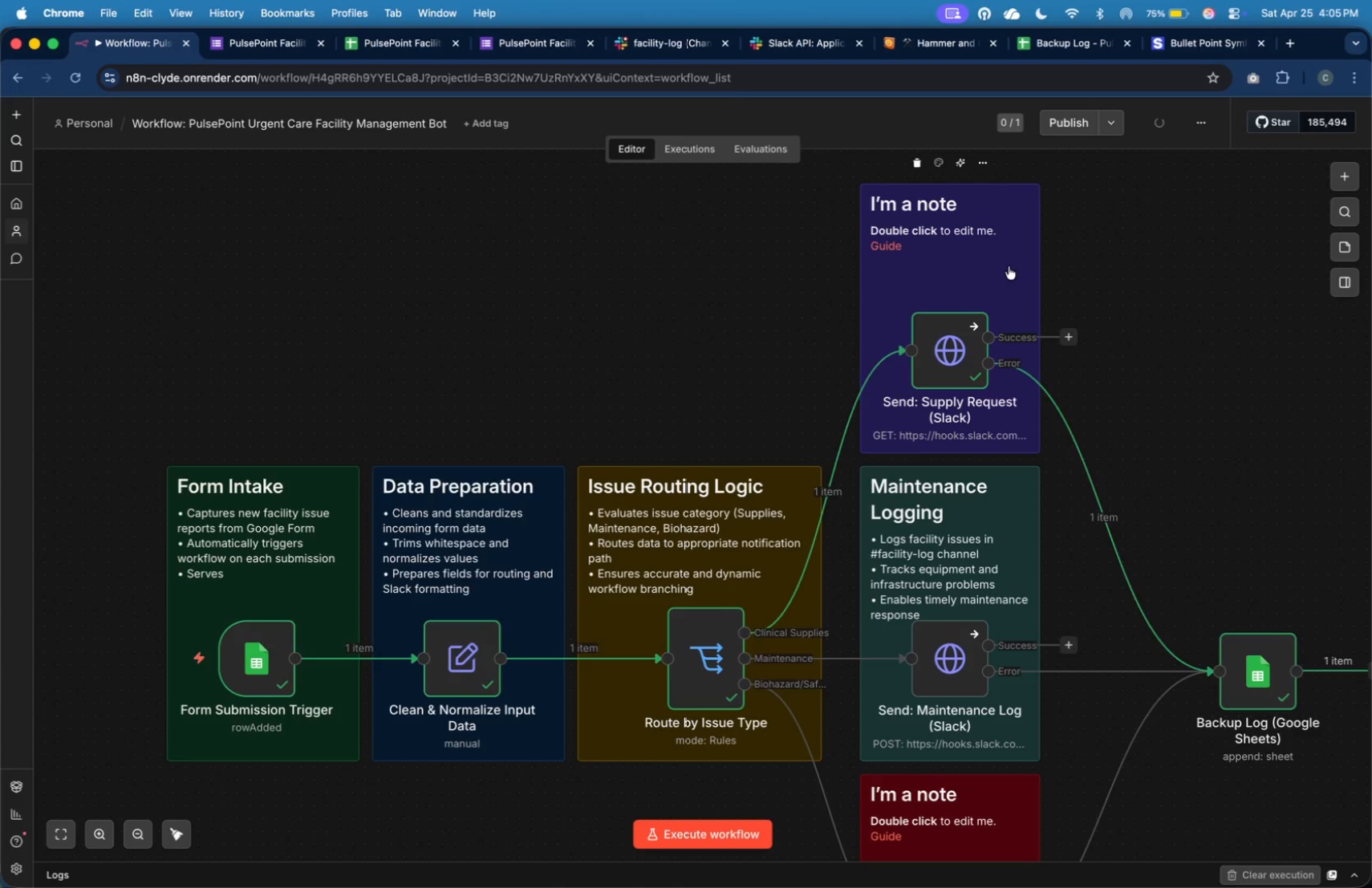 
wait(5.41)
 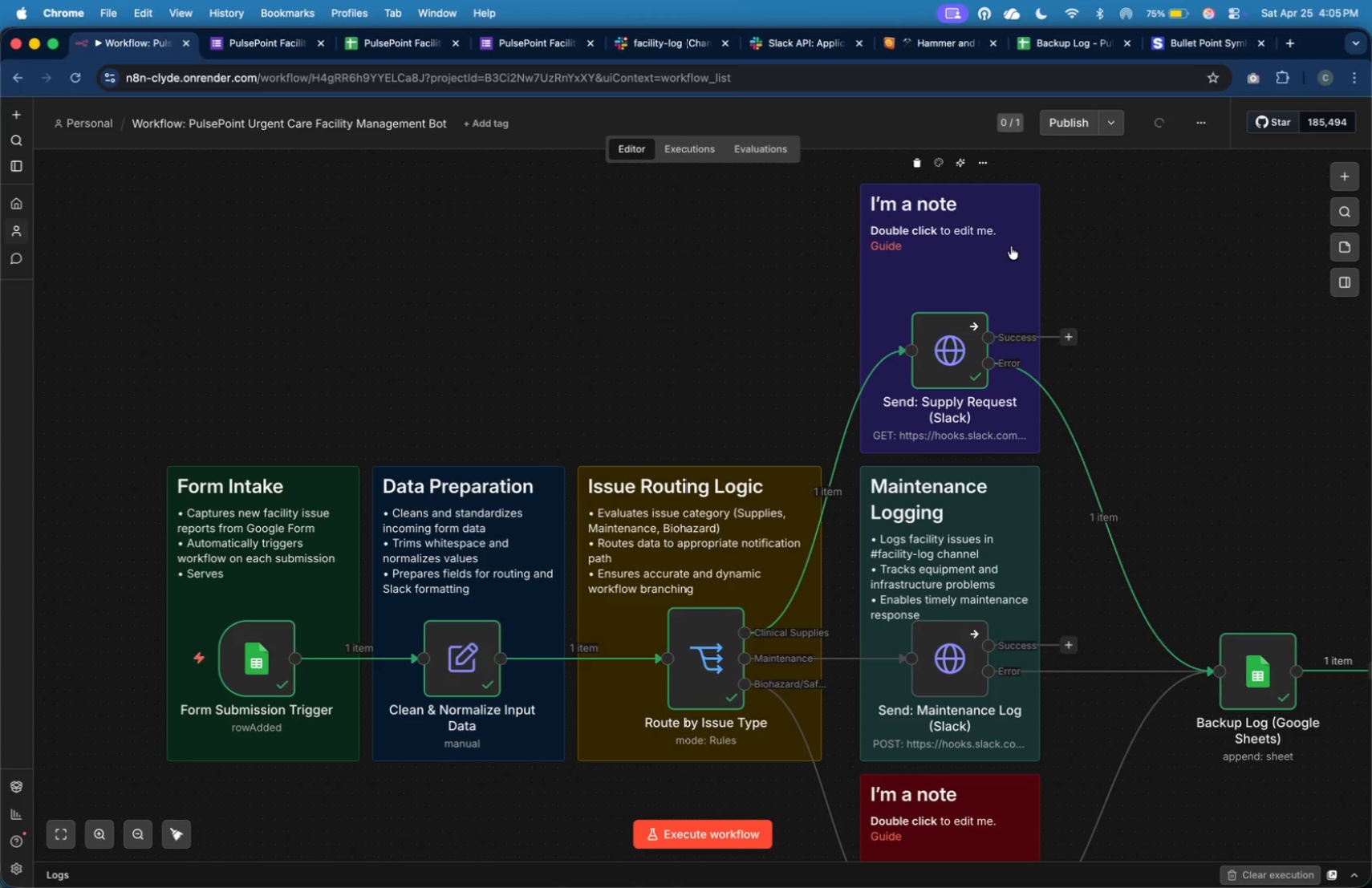 
double_click([1009, 266])
 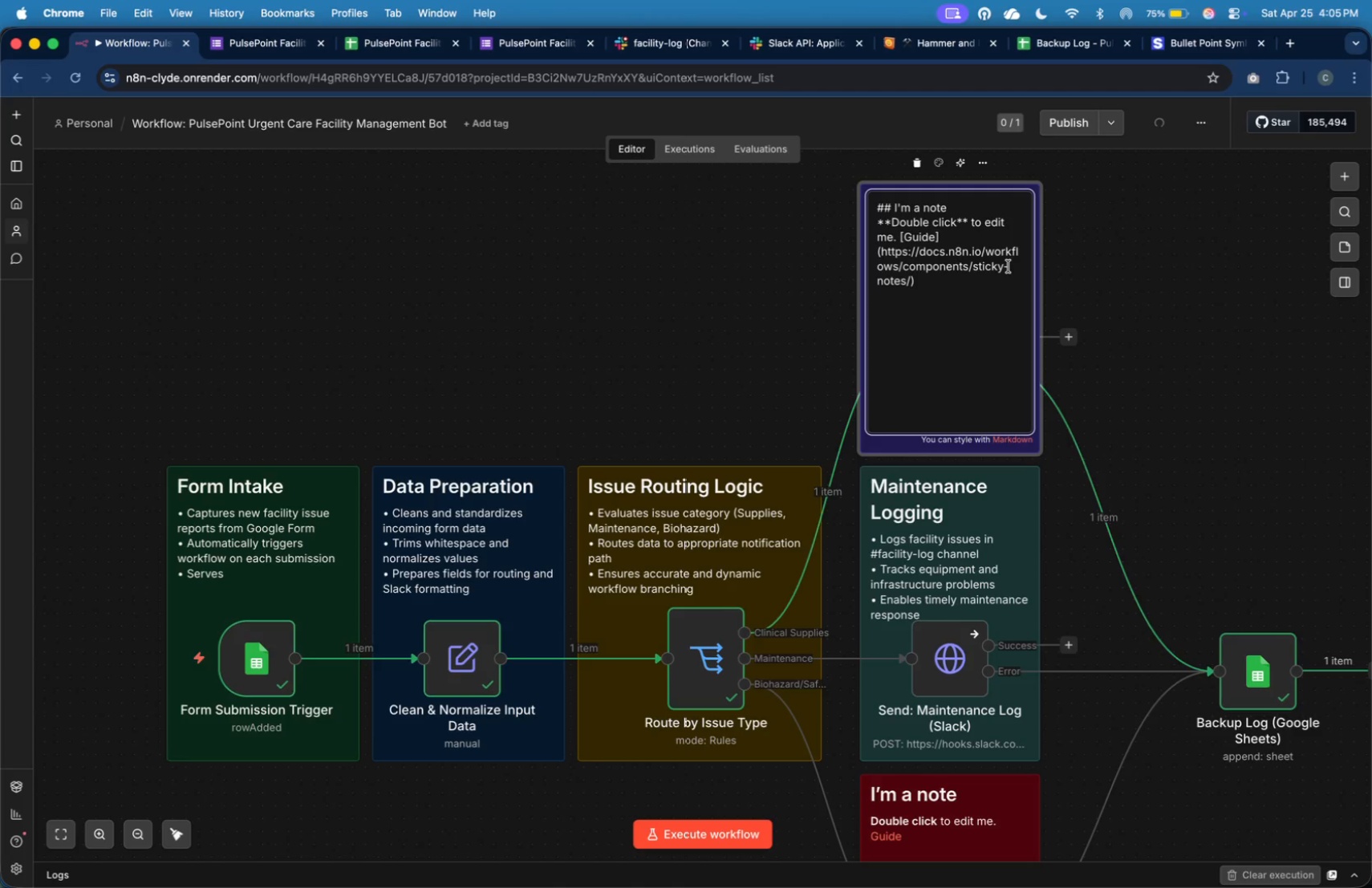 
key(Shift+ArrowUp)
 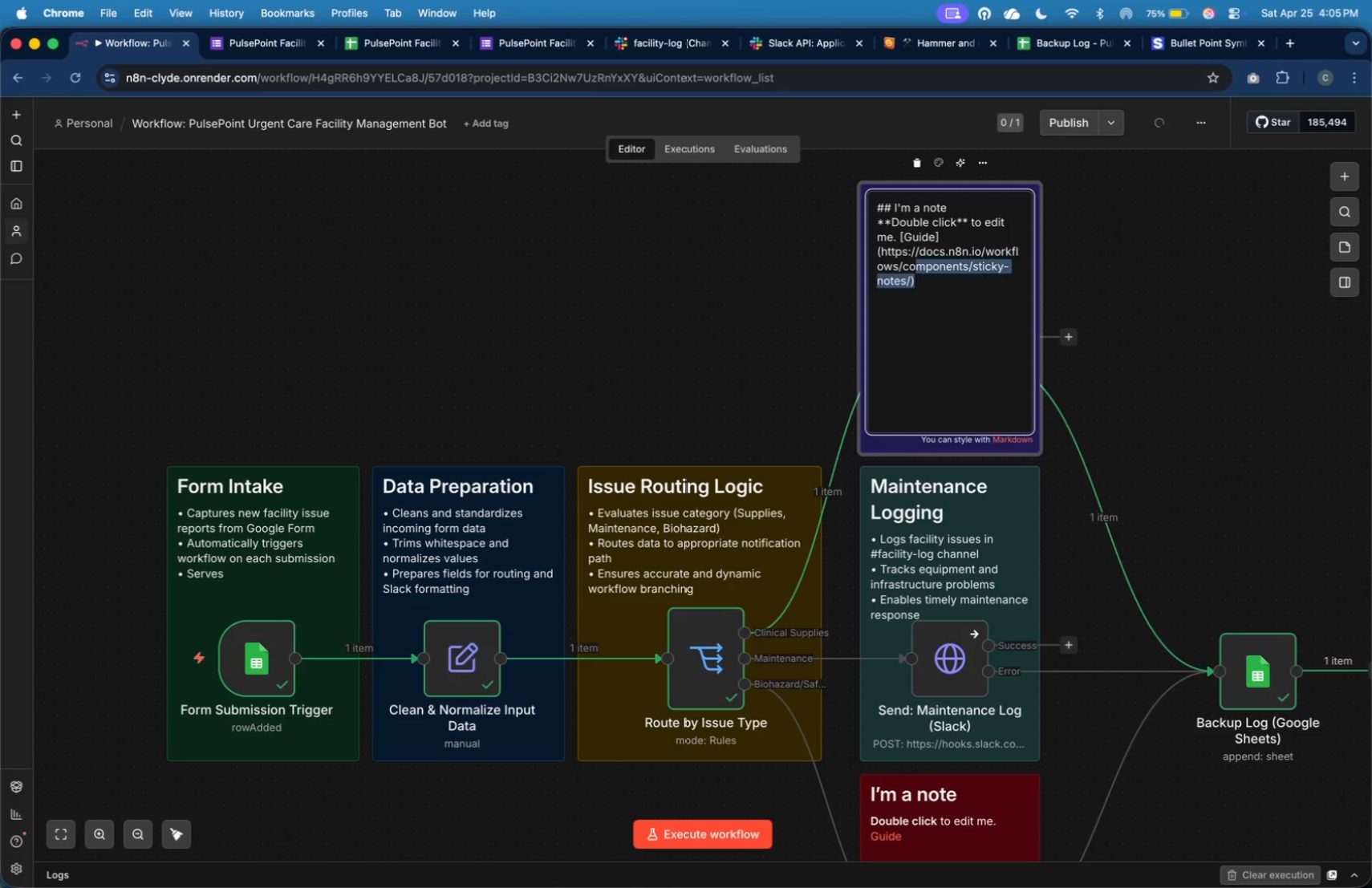 
key(Shift+ArrowUp)
 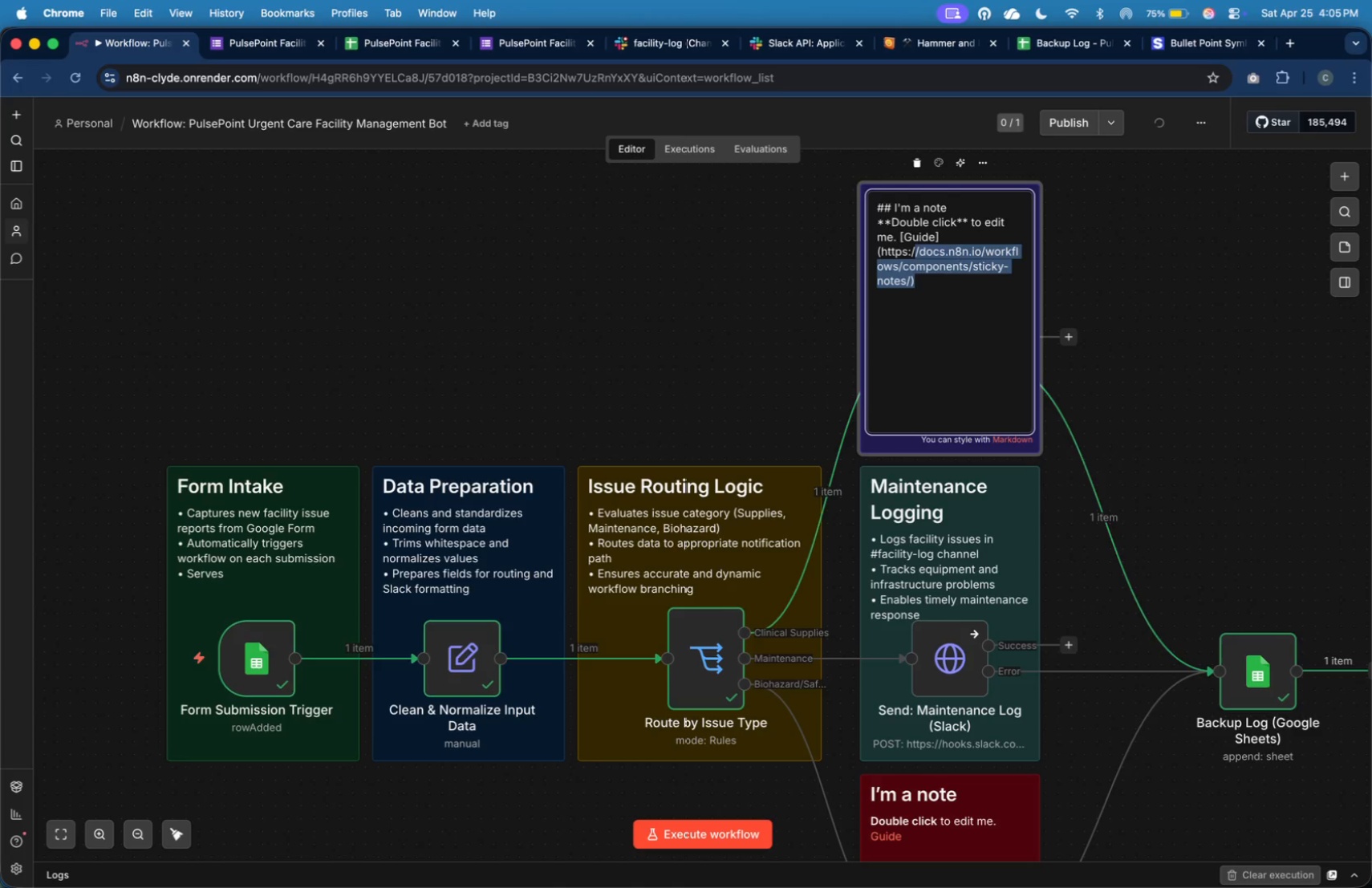 
key(Shift+ArrowUp)
 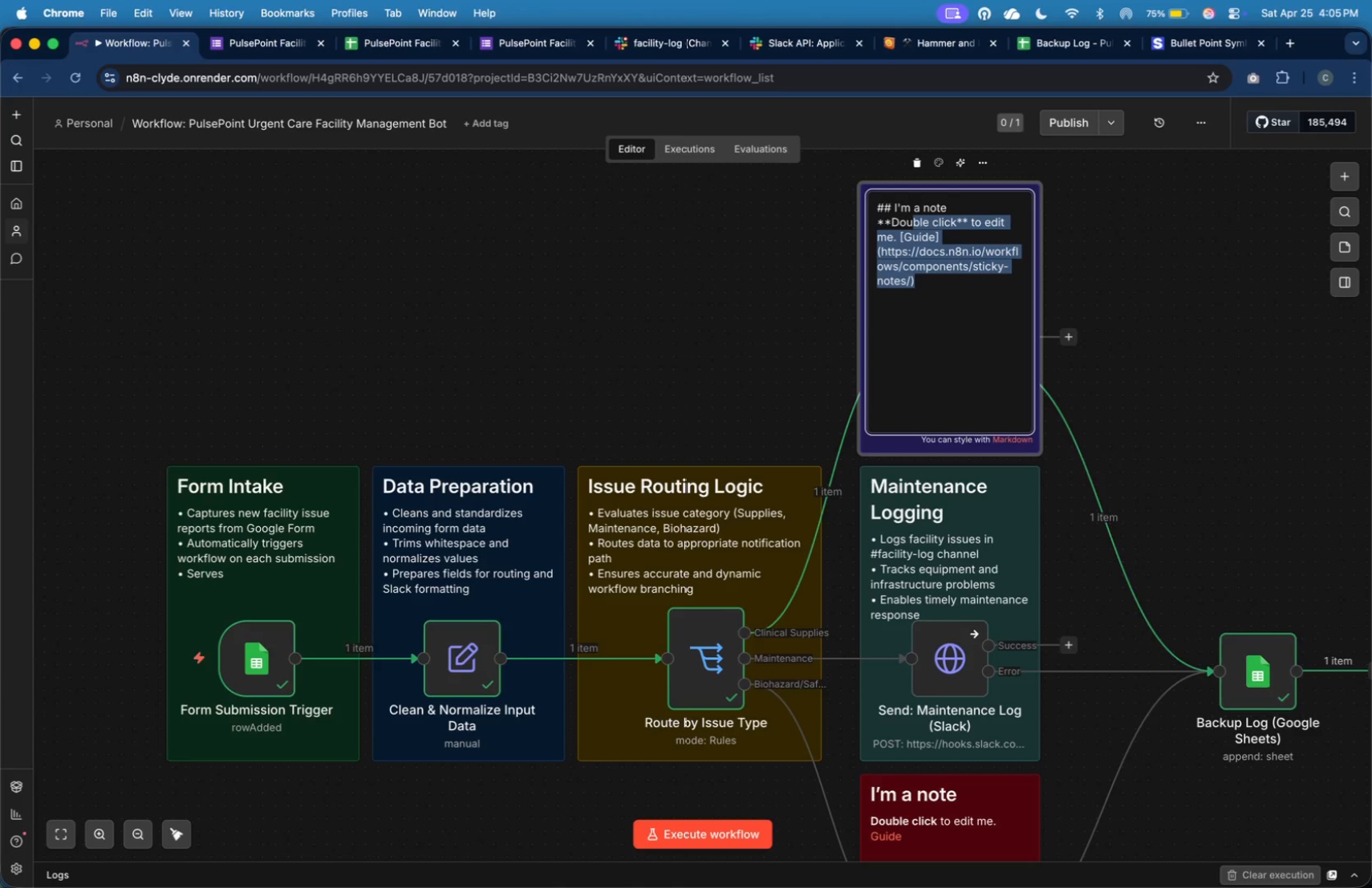 
key(Shift+ArrowUp)
 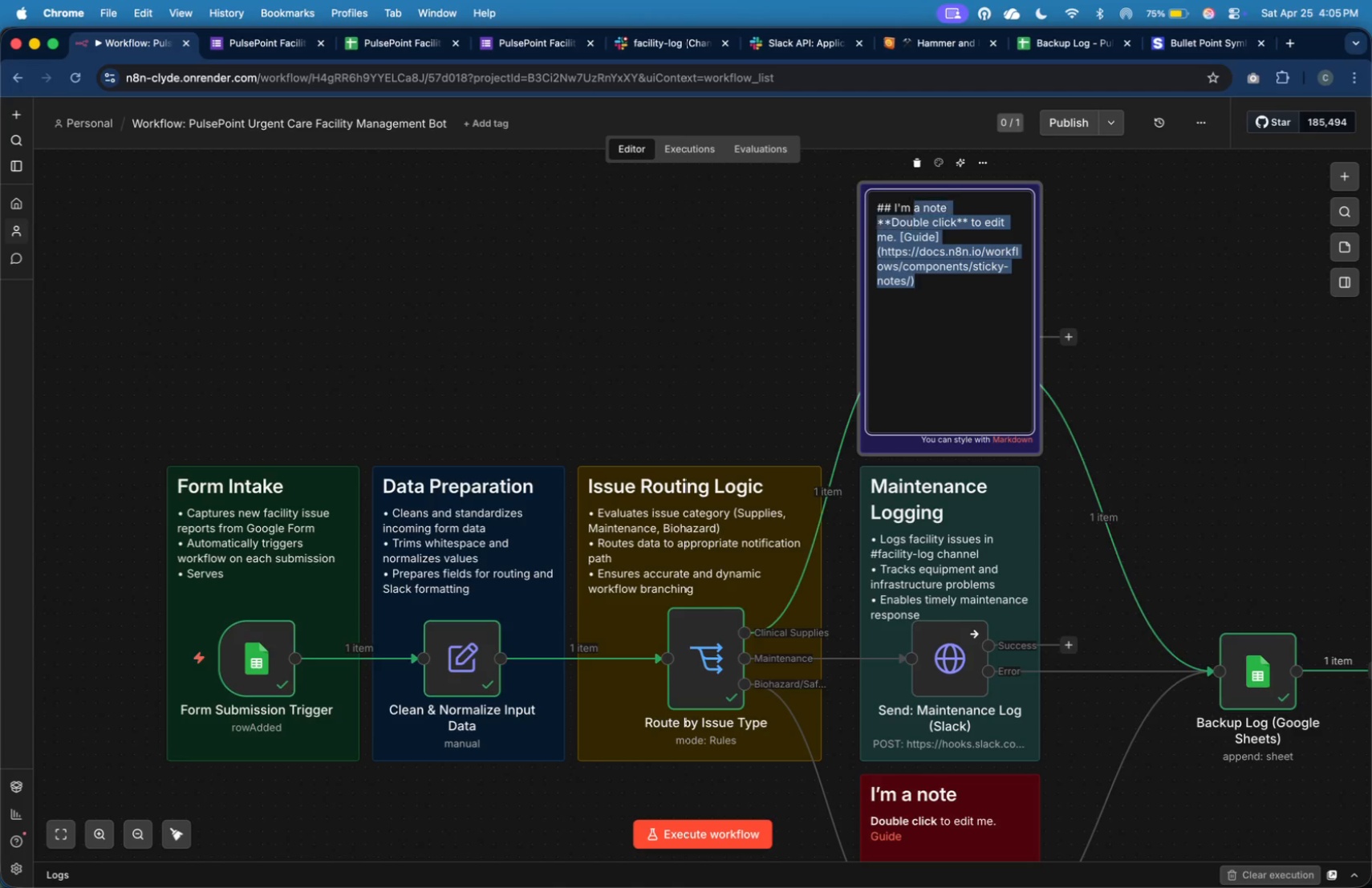 
key(Shift+ArrowUp)
 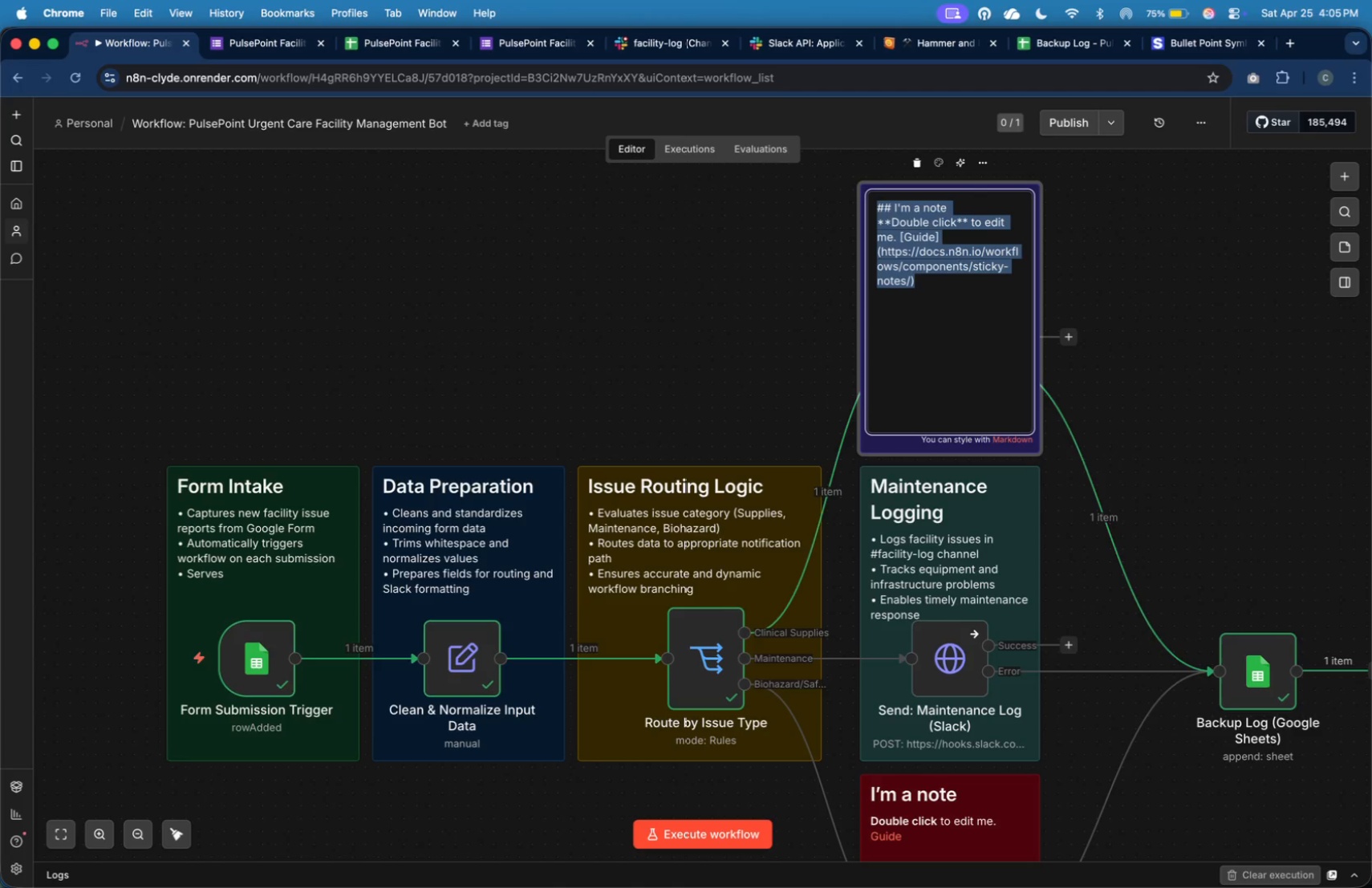 
key(Shift+ArrowUp)
 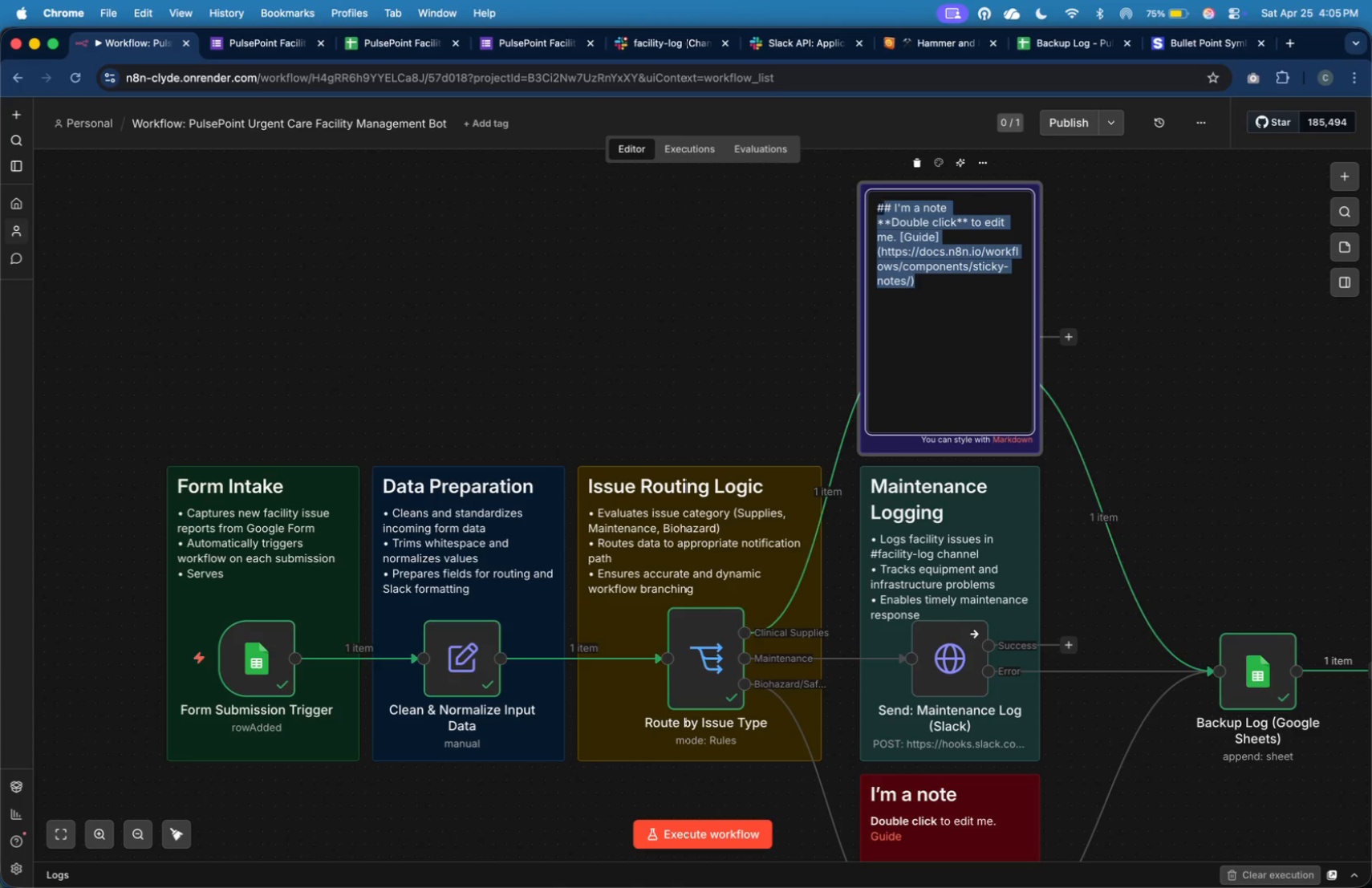 
key(Shift+ArrowRight)
 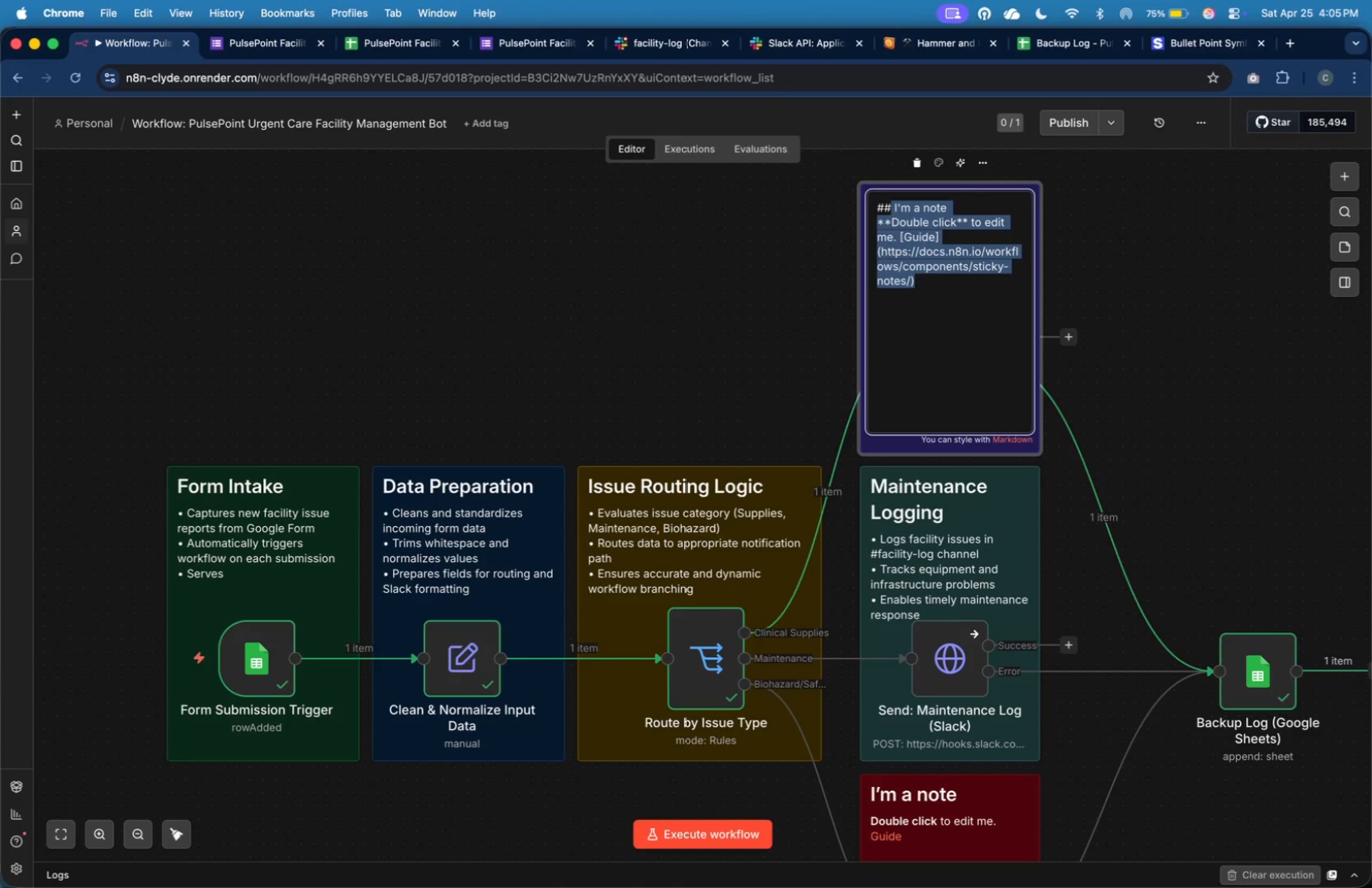 
key(Shift+ArrowRight)
 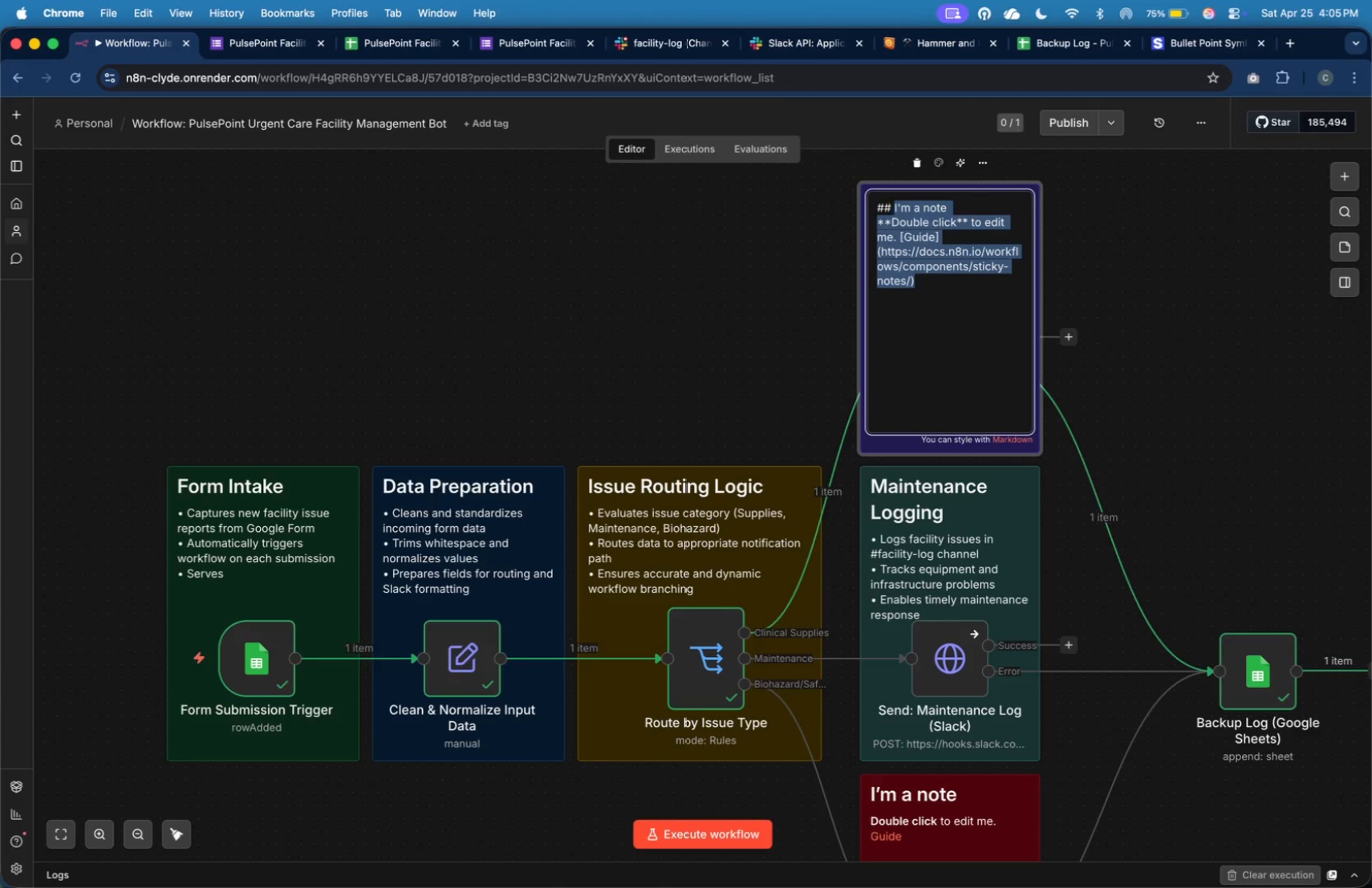 
key(Shift+ArrowRight)
 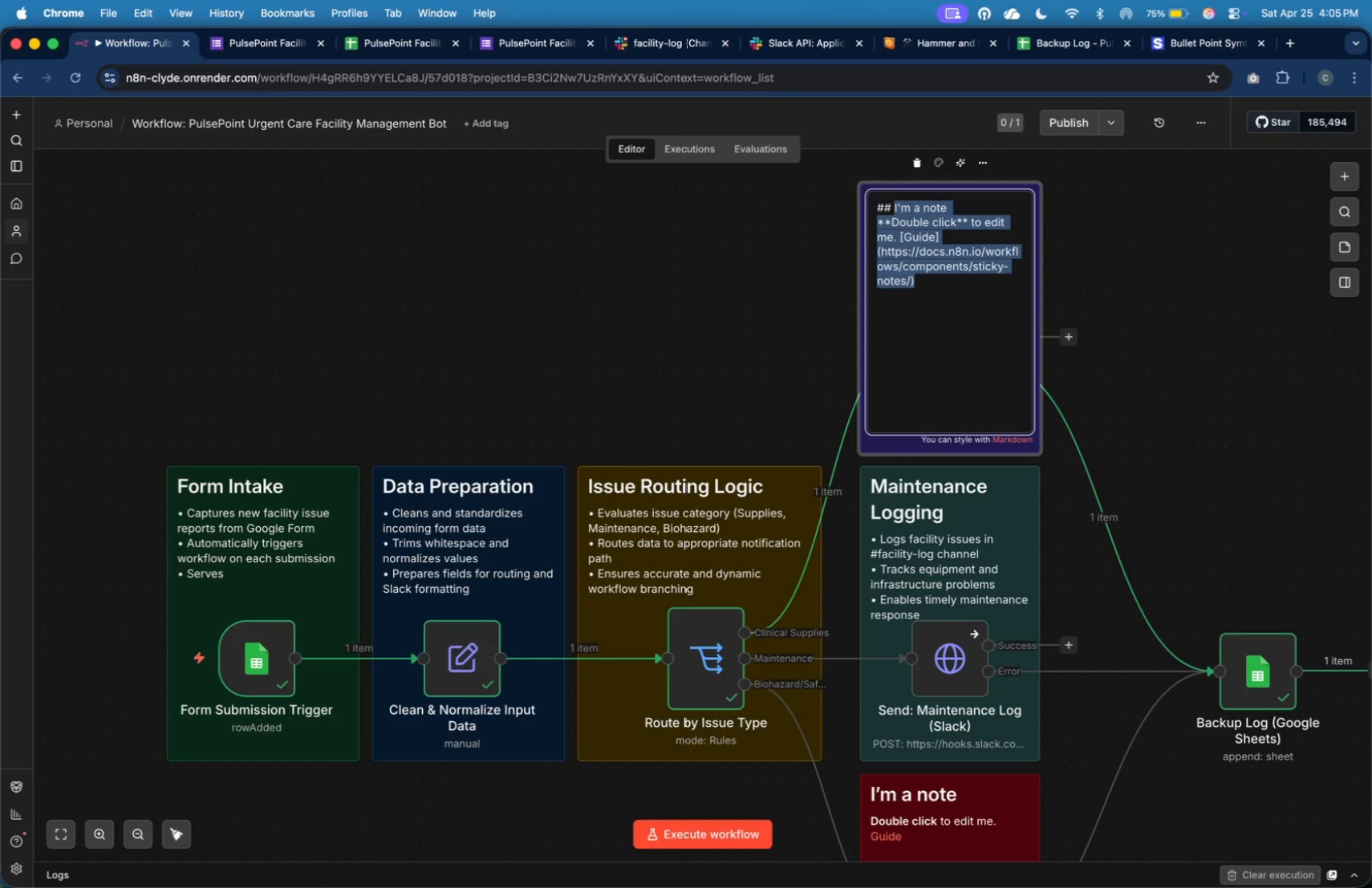 
type(Supply Requests)
 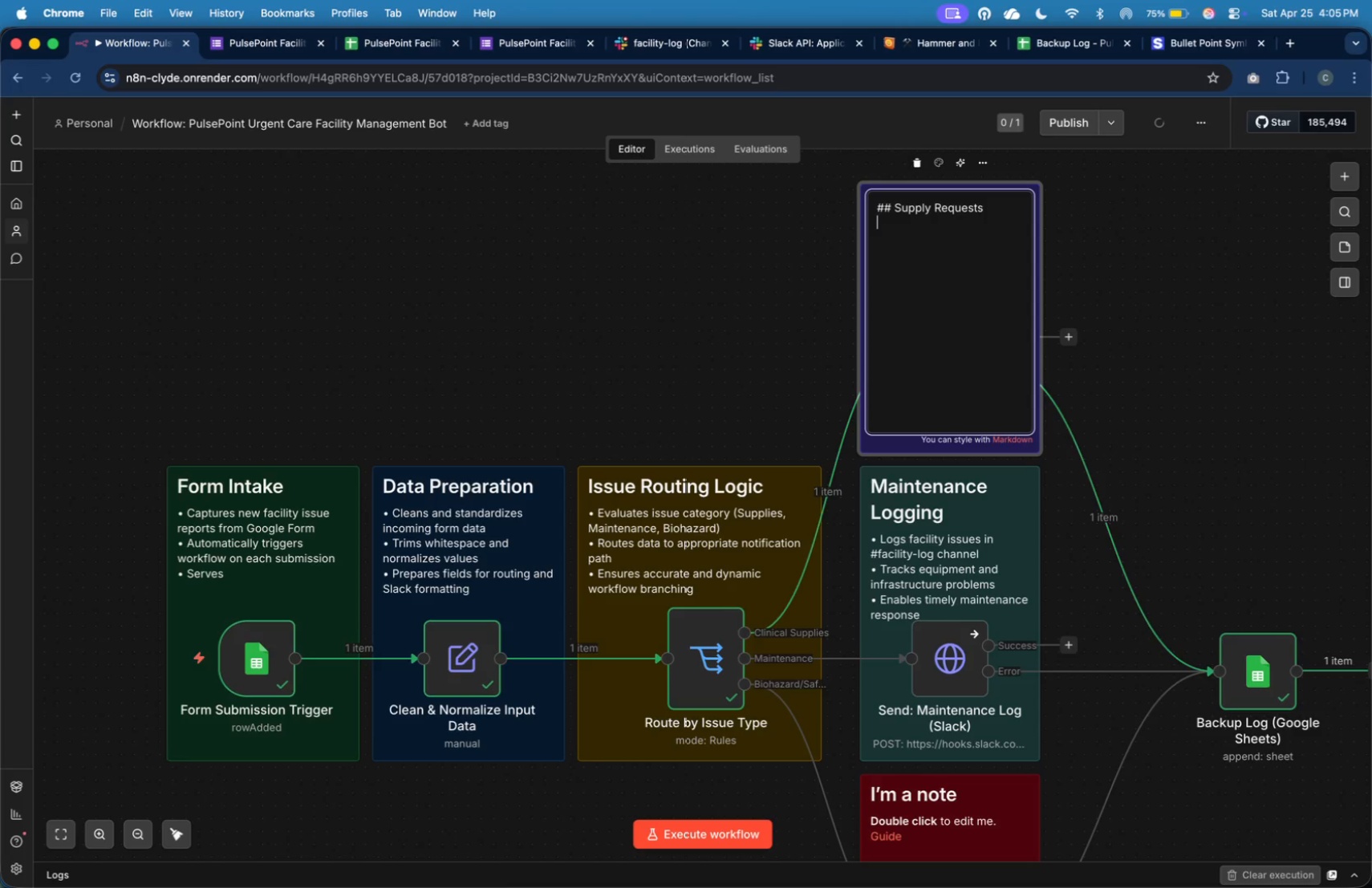 
 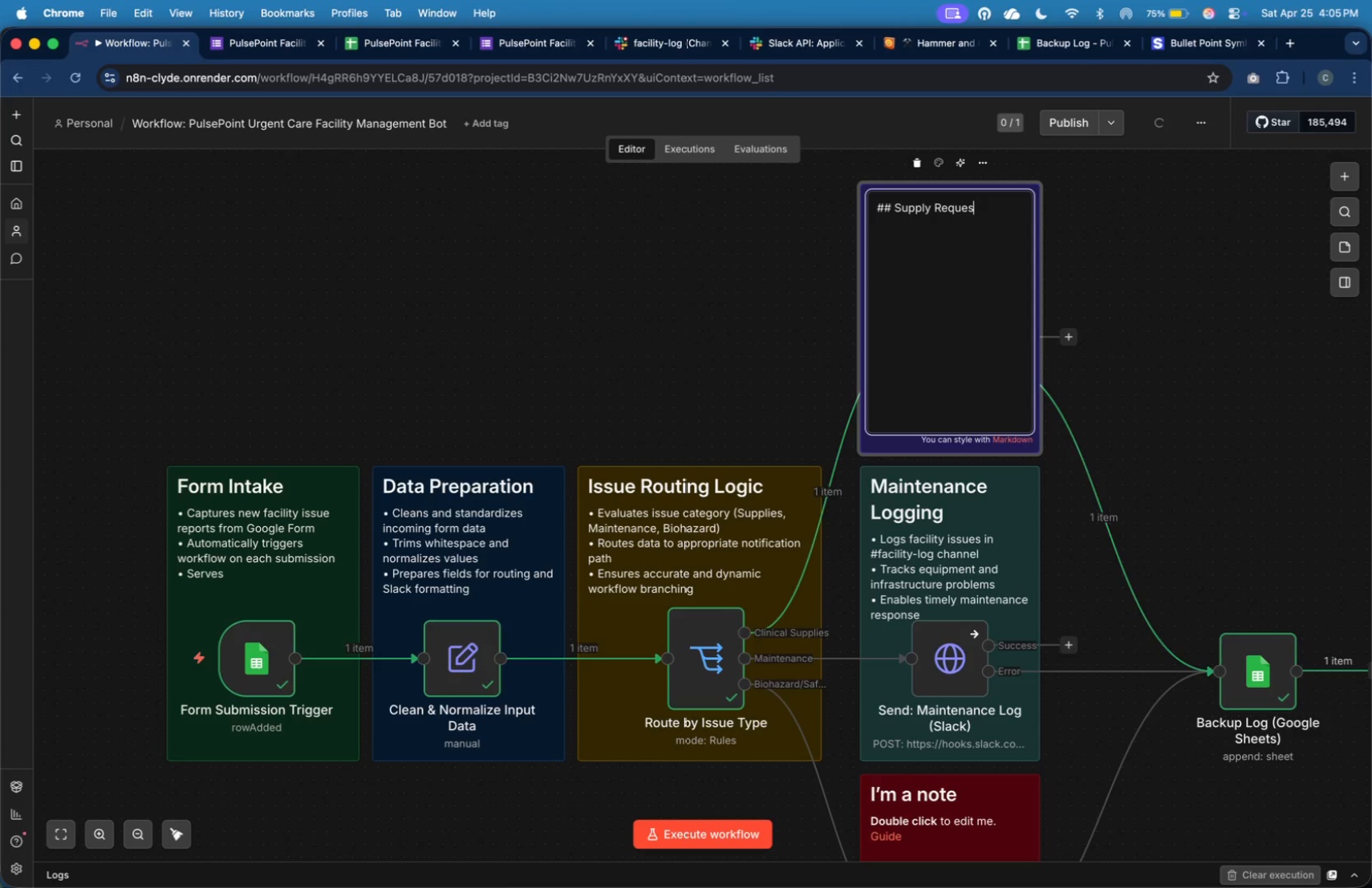 
key(Enter)
 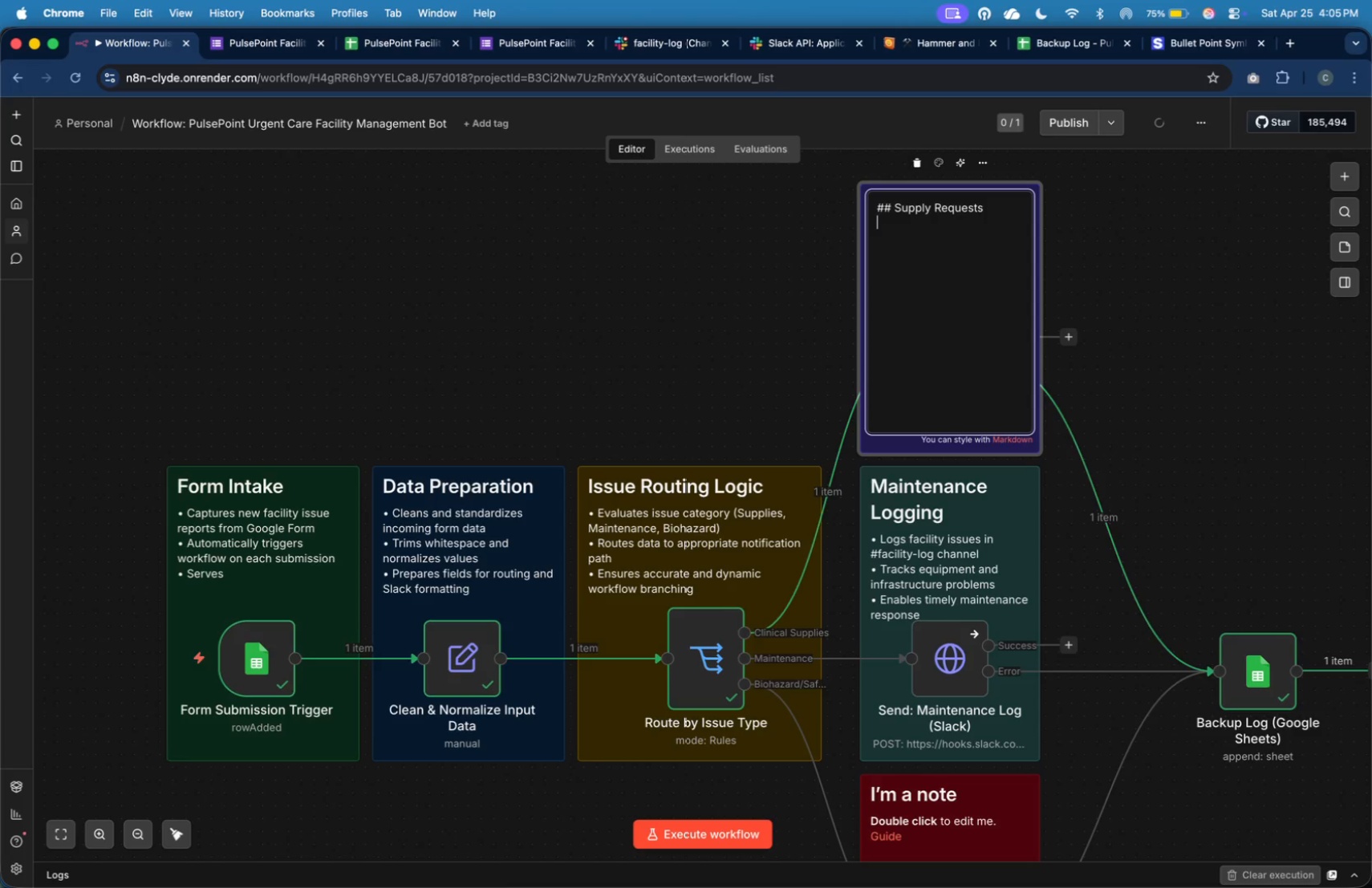 
key(Meta+V)
 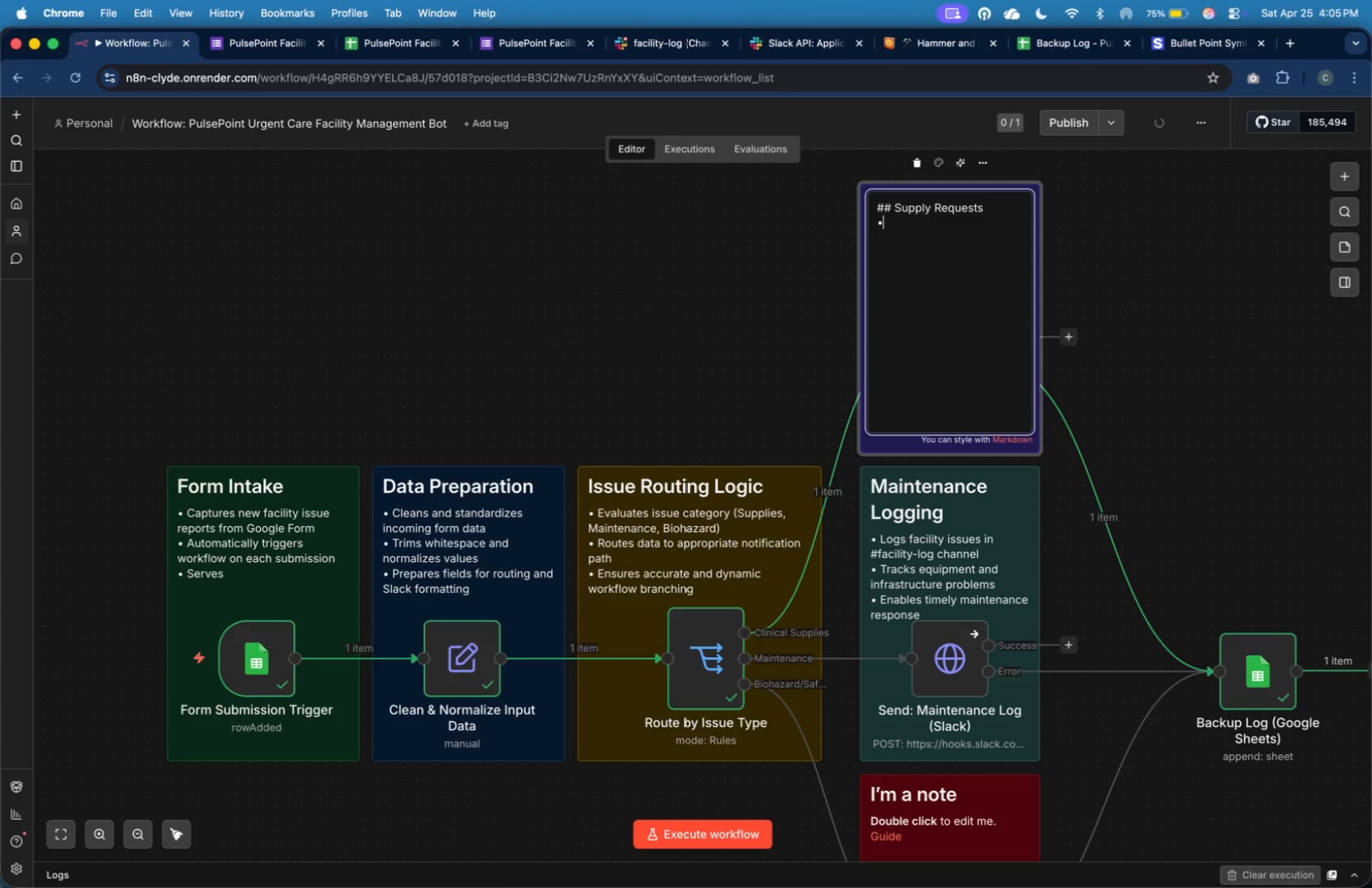 
type( Sends supply requests to #supply-ordering channel)
 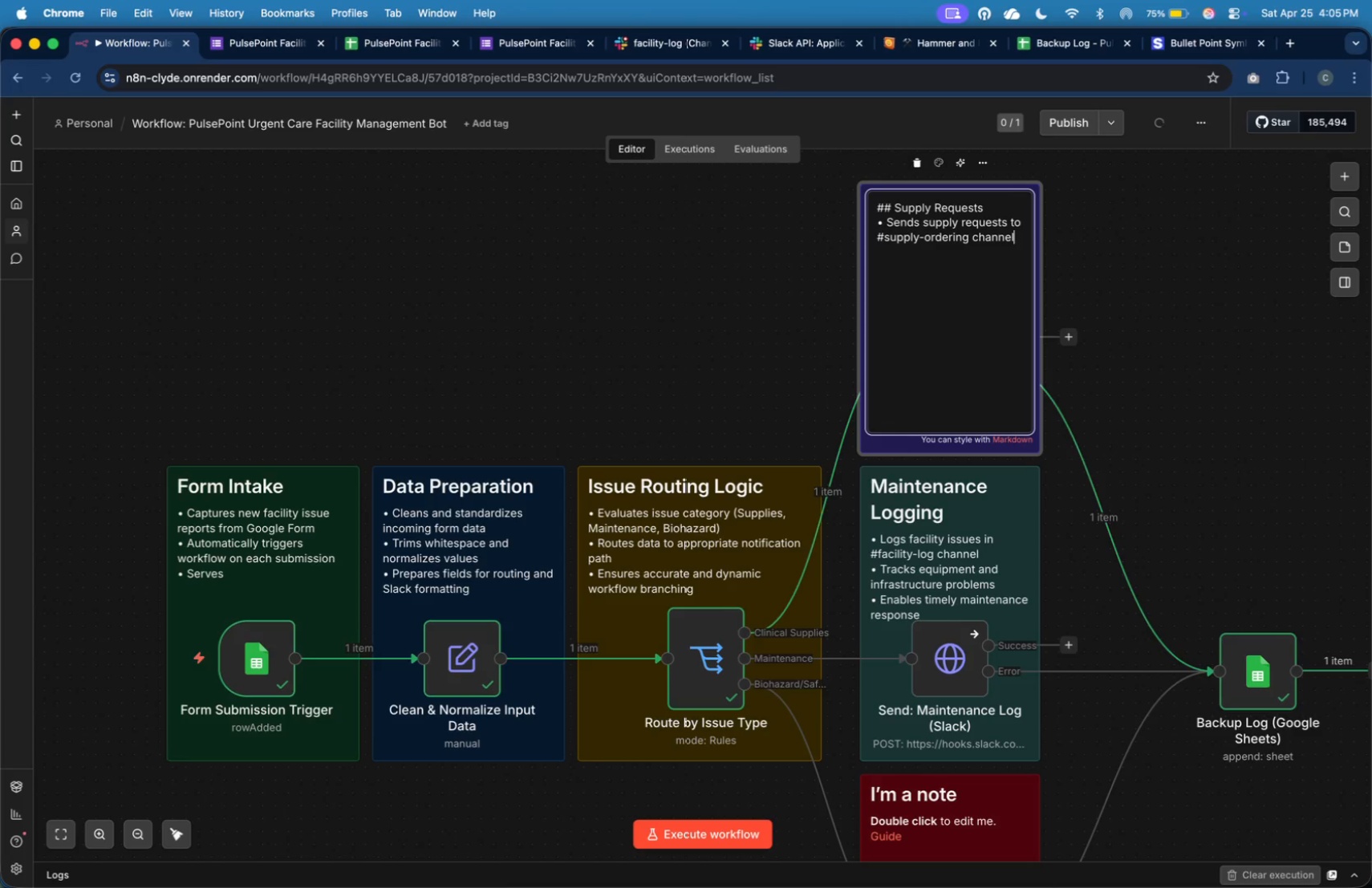 
key(Enter)
 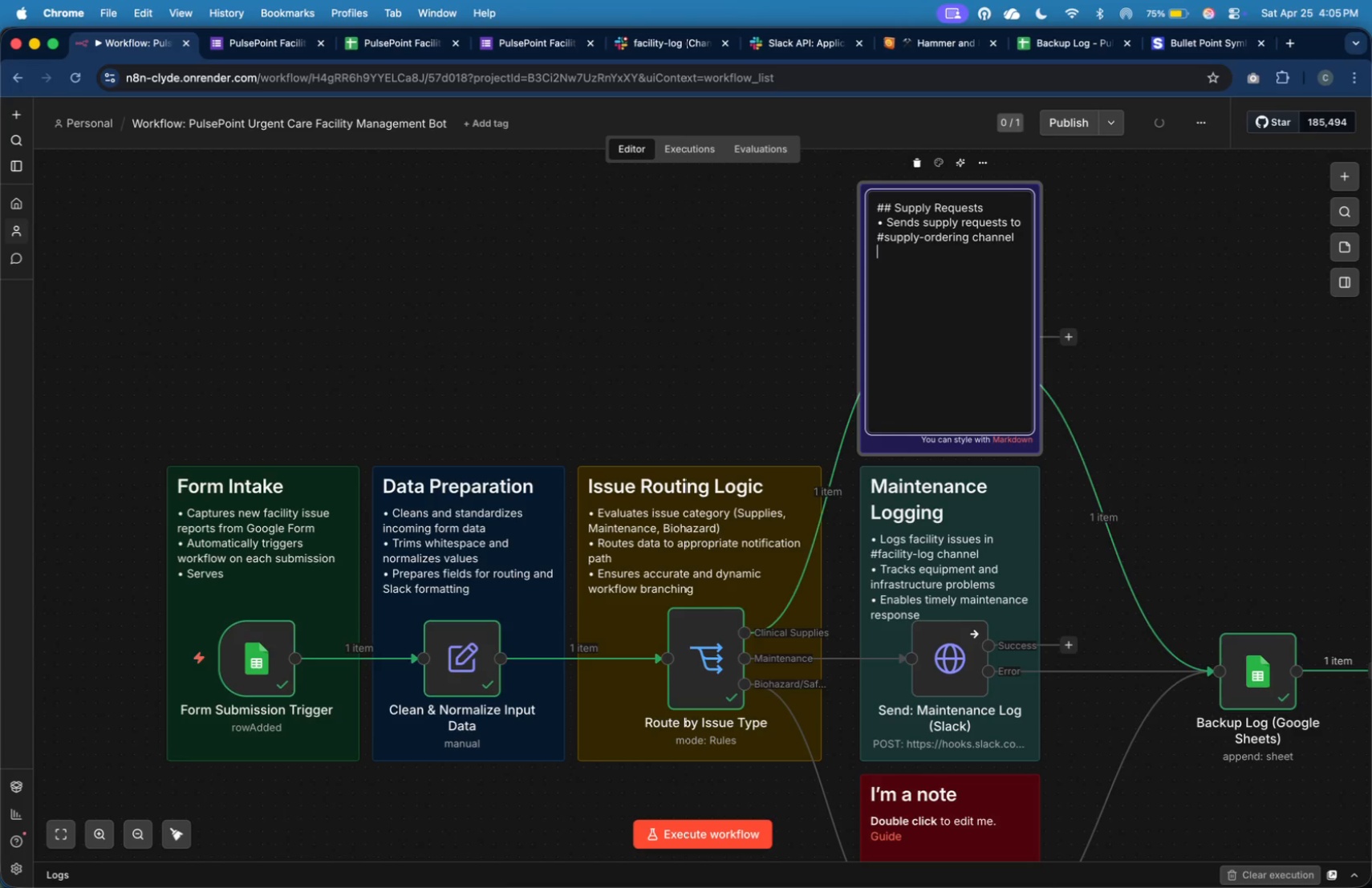 
key(Meta+V)
 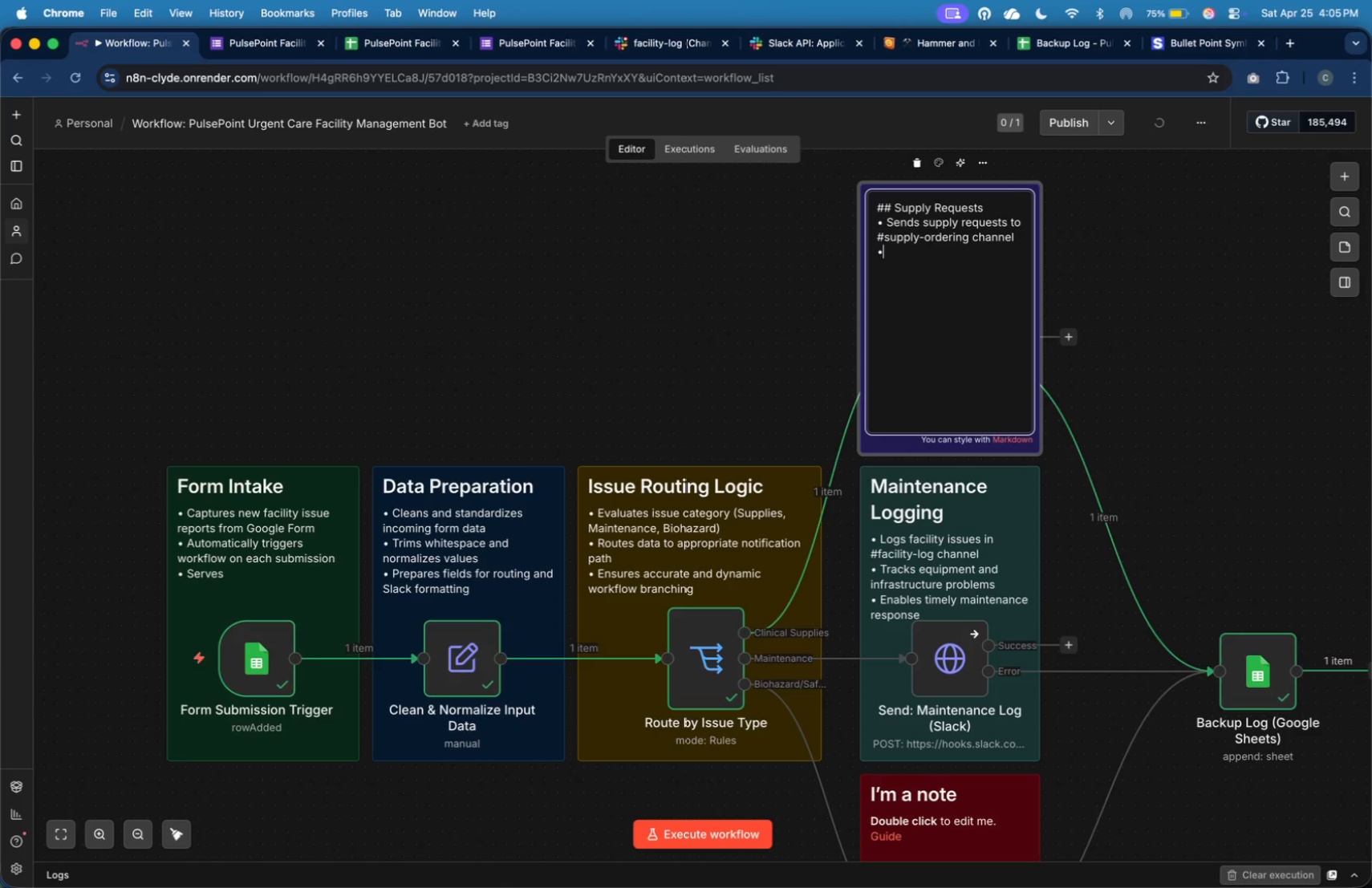 
type( Provides clear details for restock)
 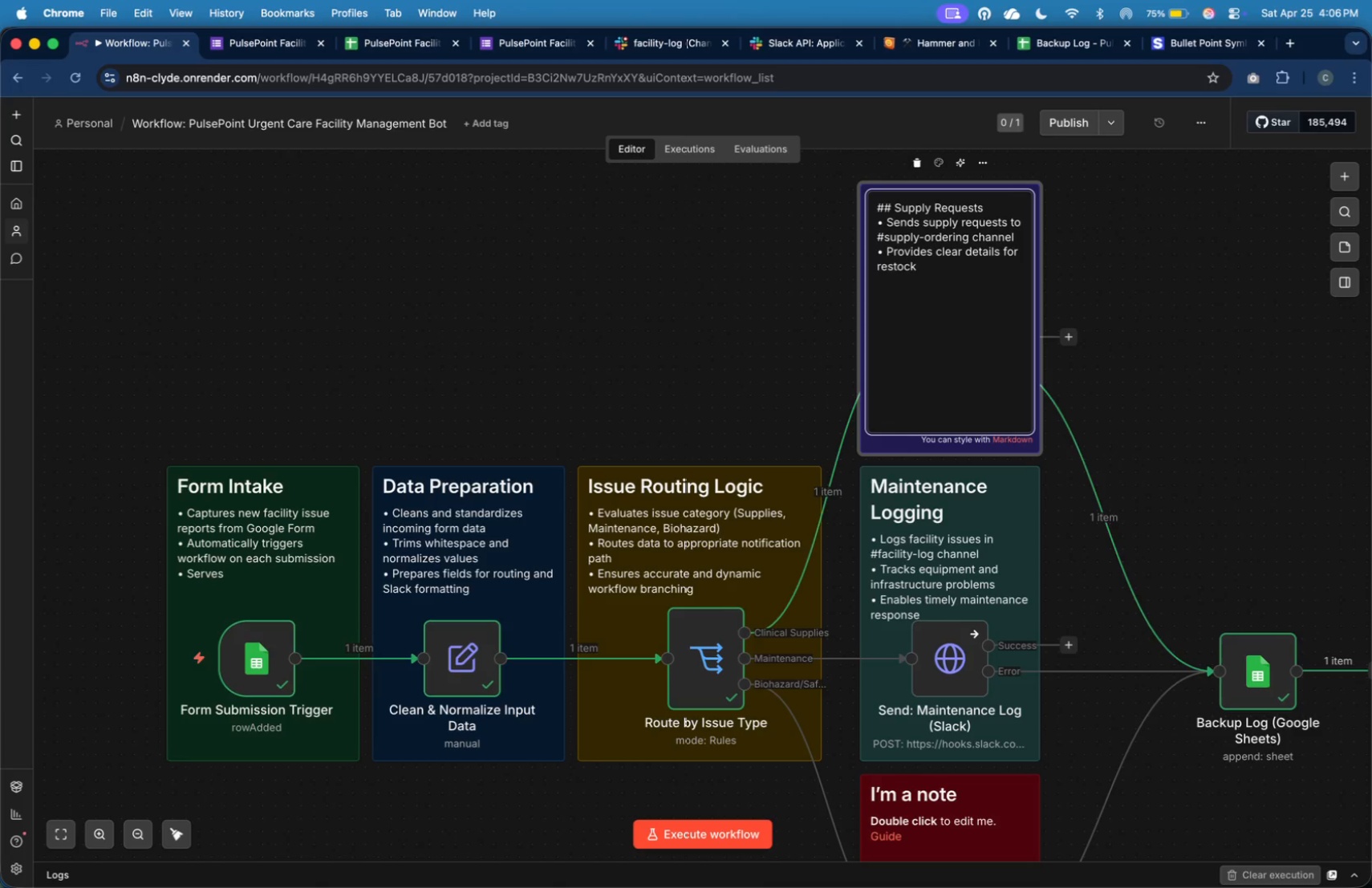 
wait(16.1)
 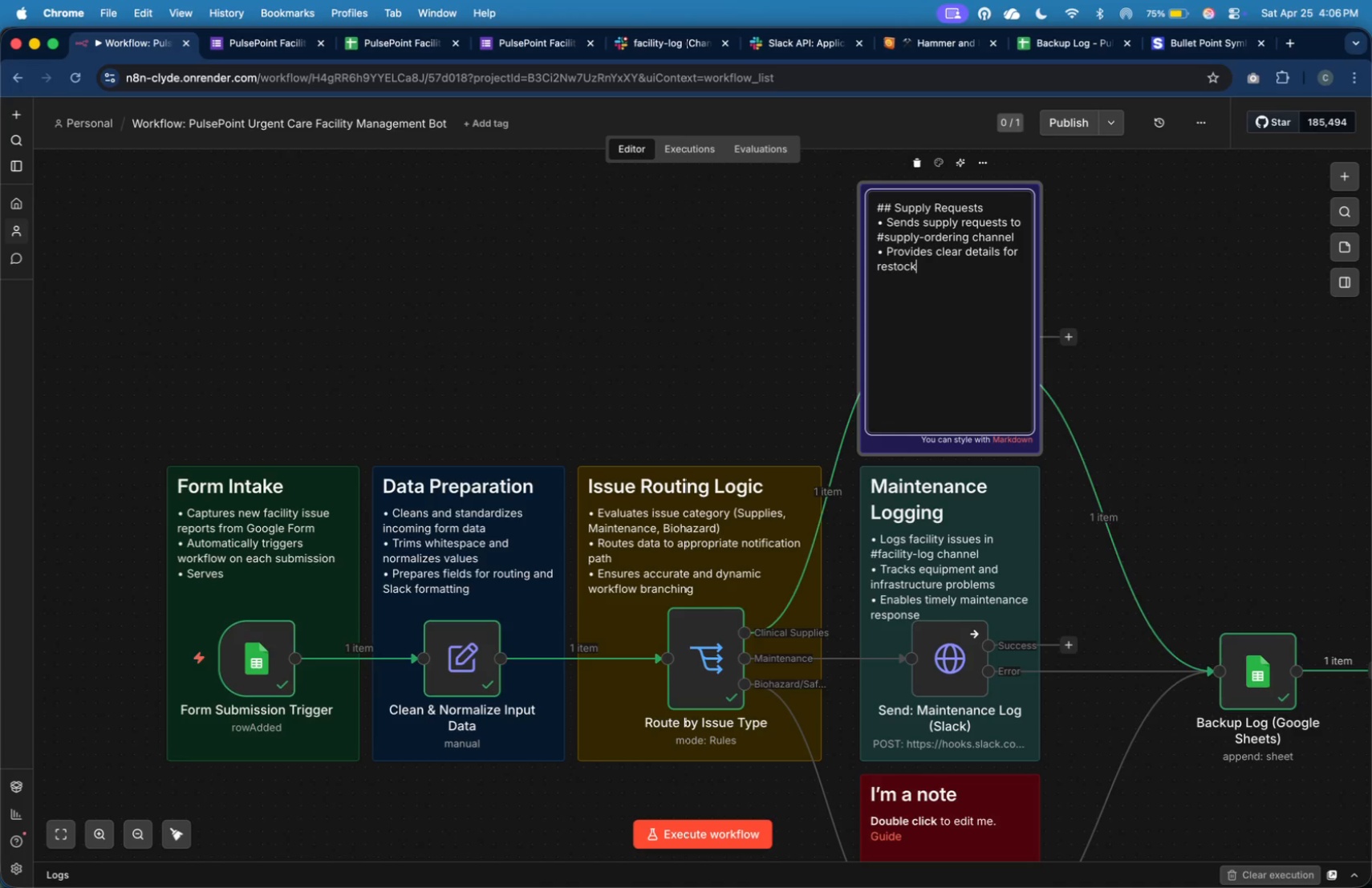 
type(ing)
 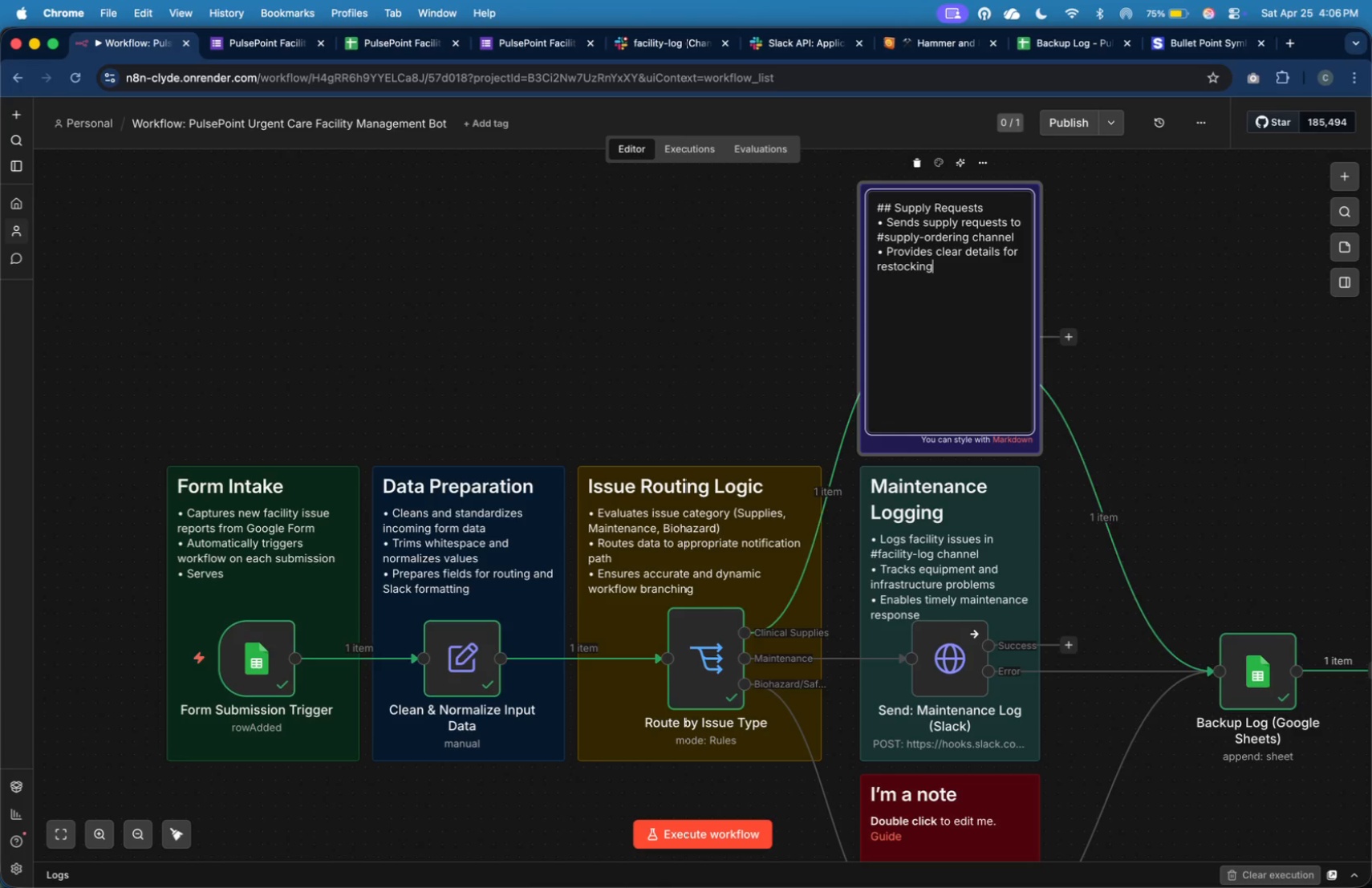 
wait(24.36)
 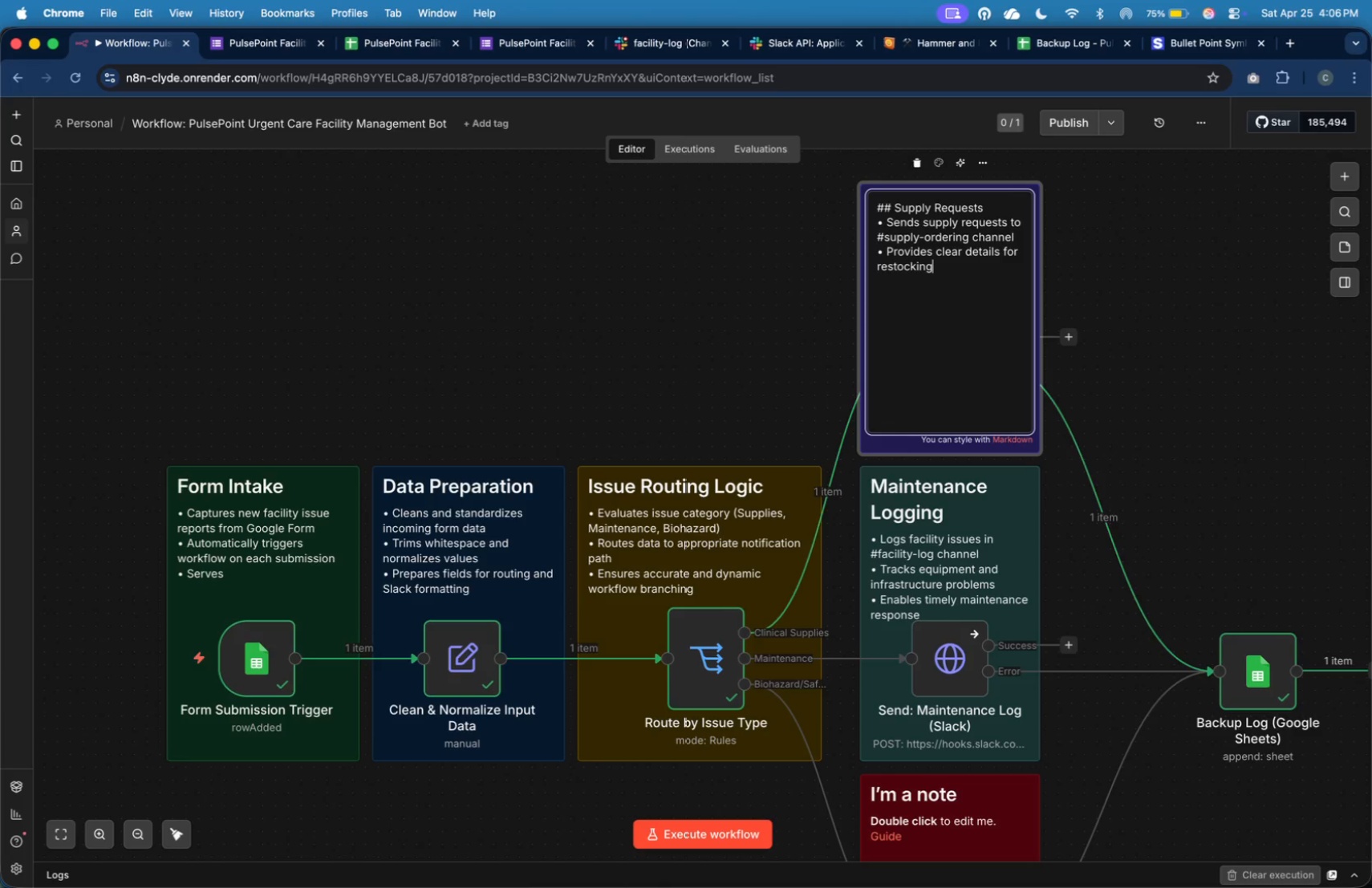 
key(Enter)
 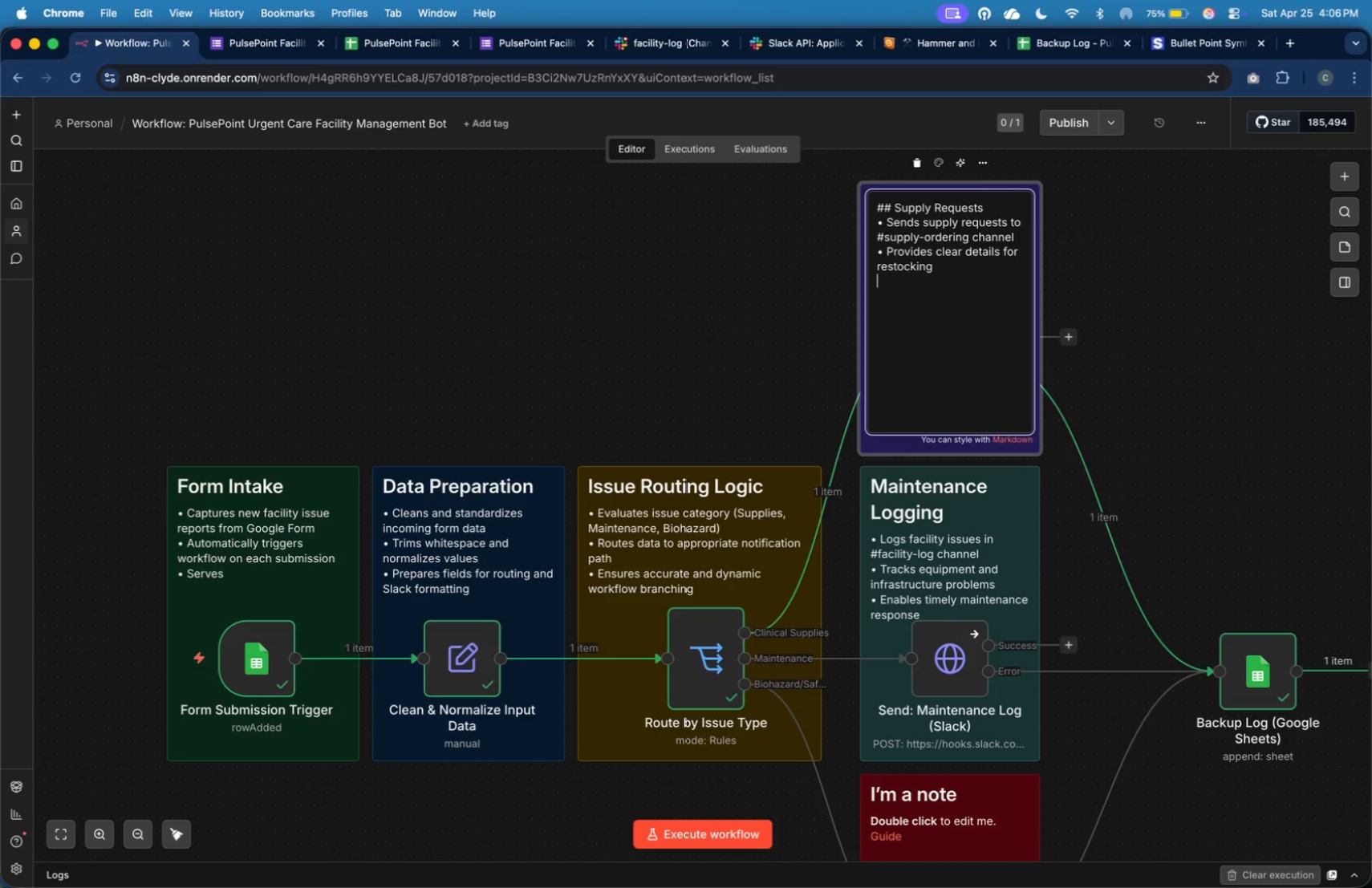 
key(Meta+V)
 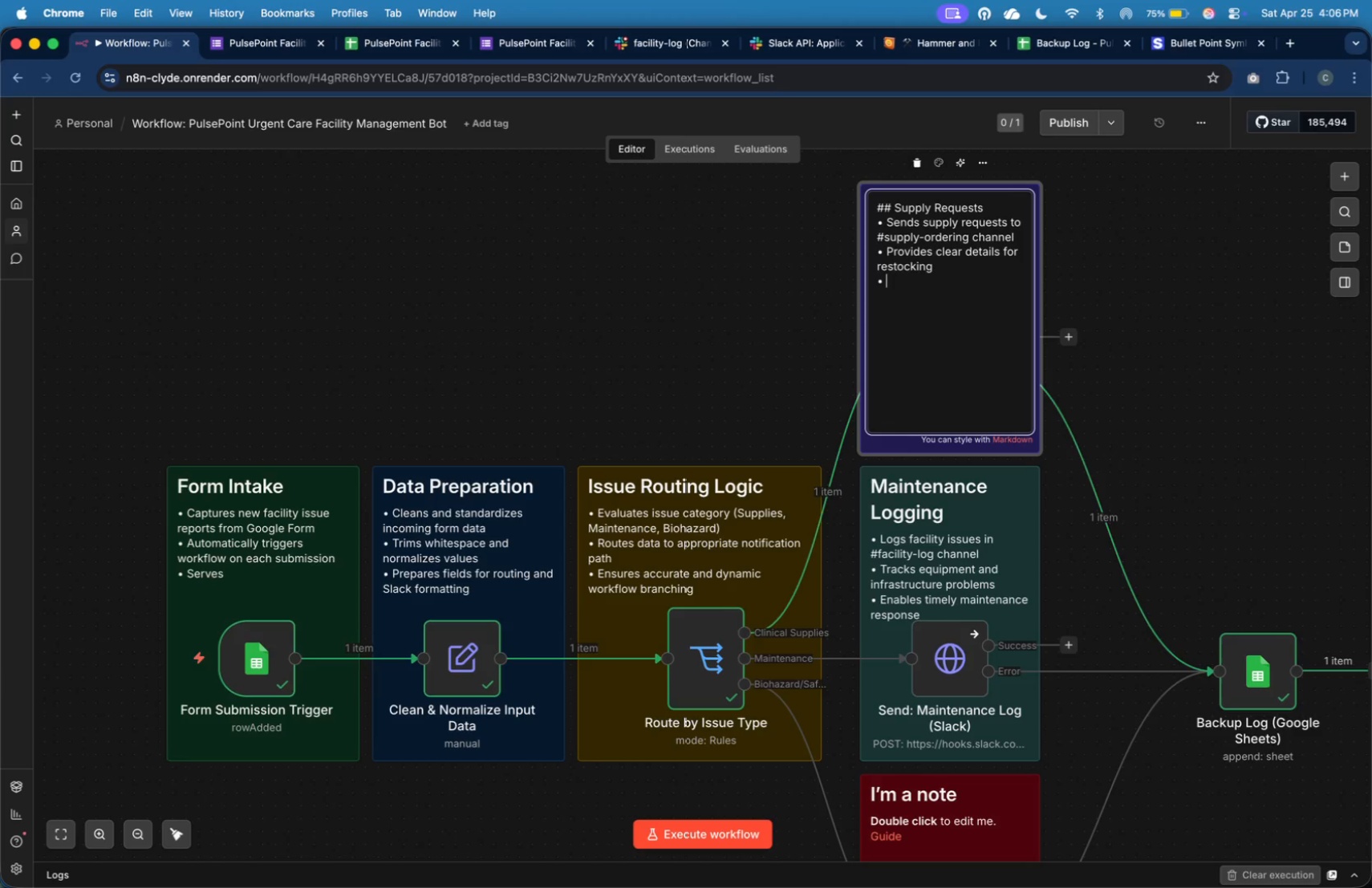 
key(Space)
 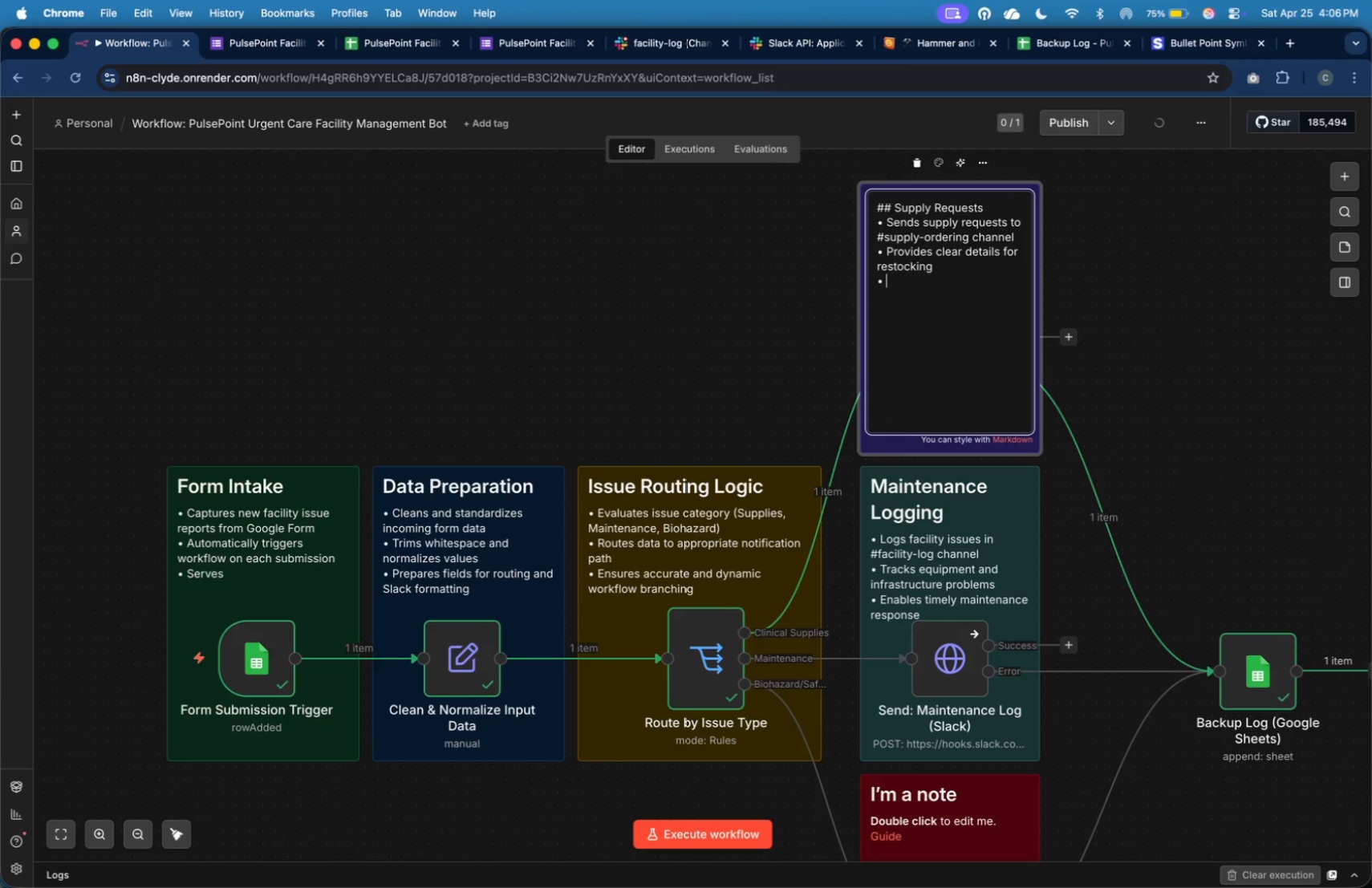 
wait(8.63)
 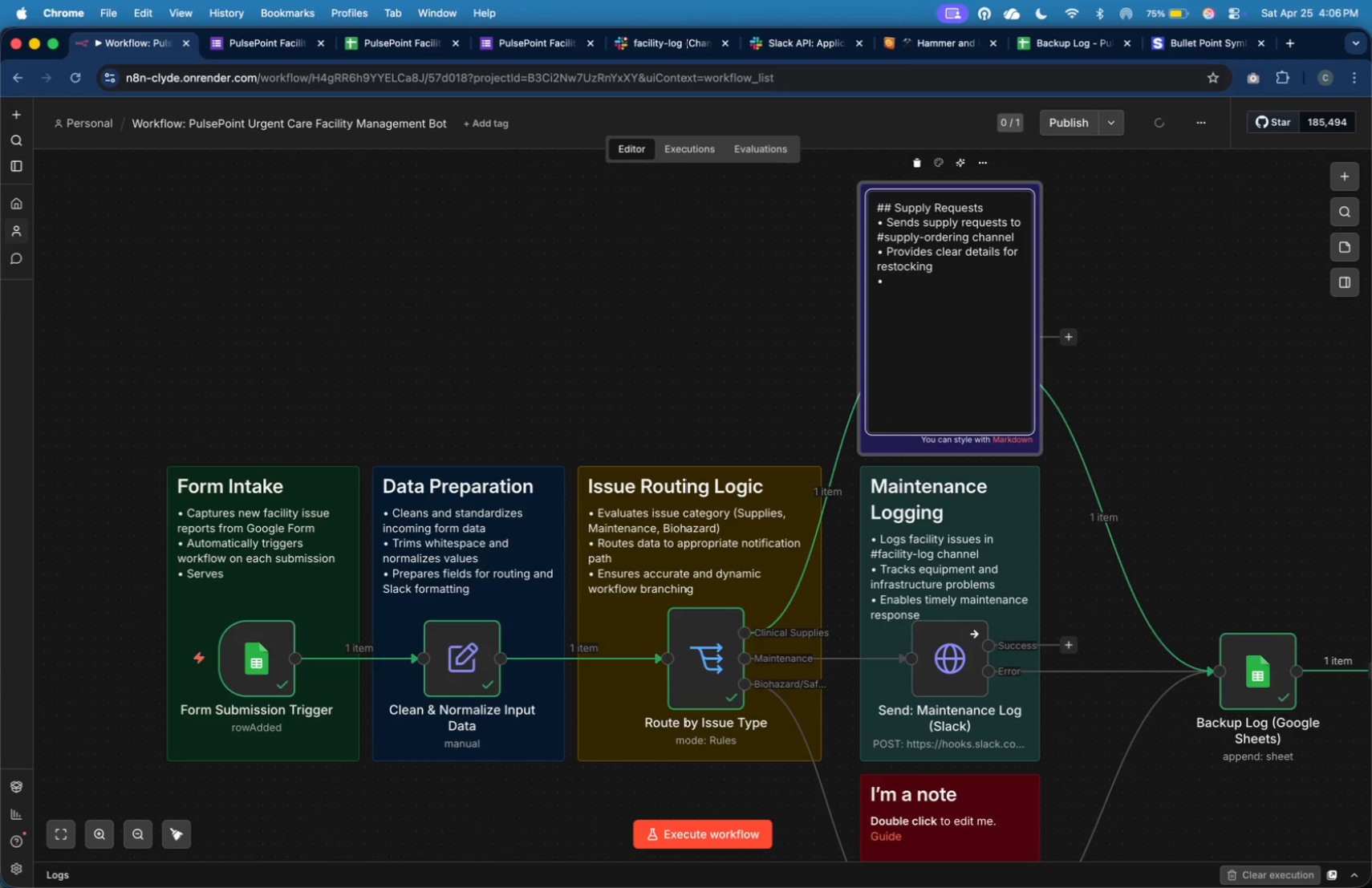 
type(Helps prevent supply c)
key(Backspace)
type(shortages durig)
key(Backspace)
type(ng operations)
 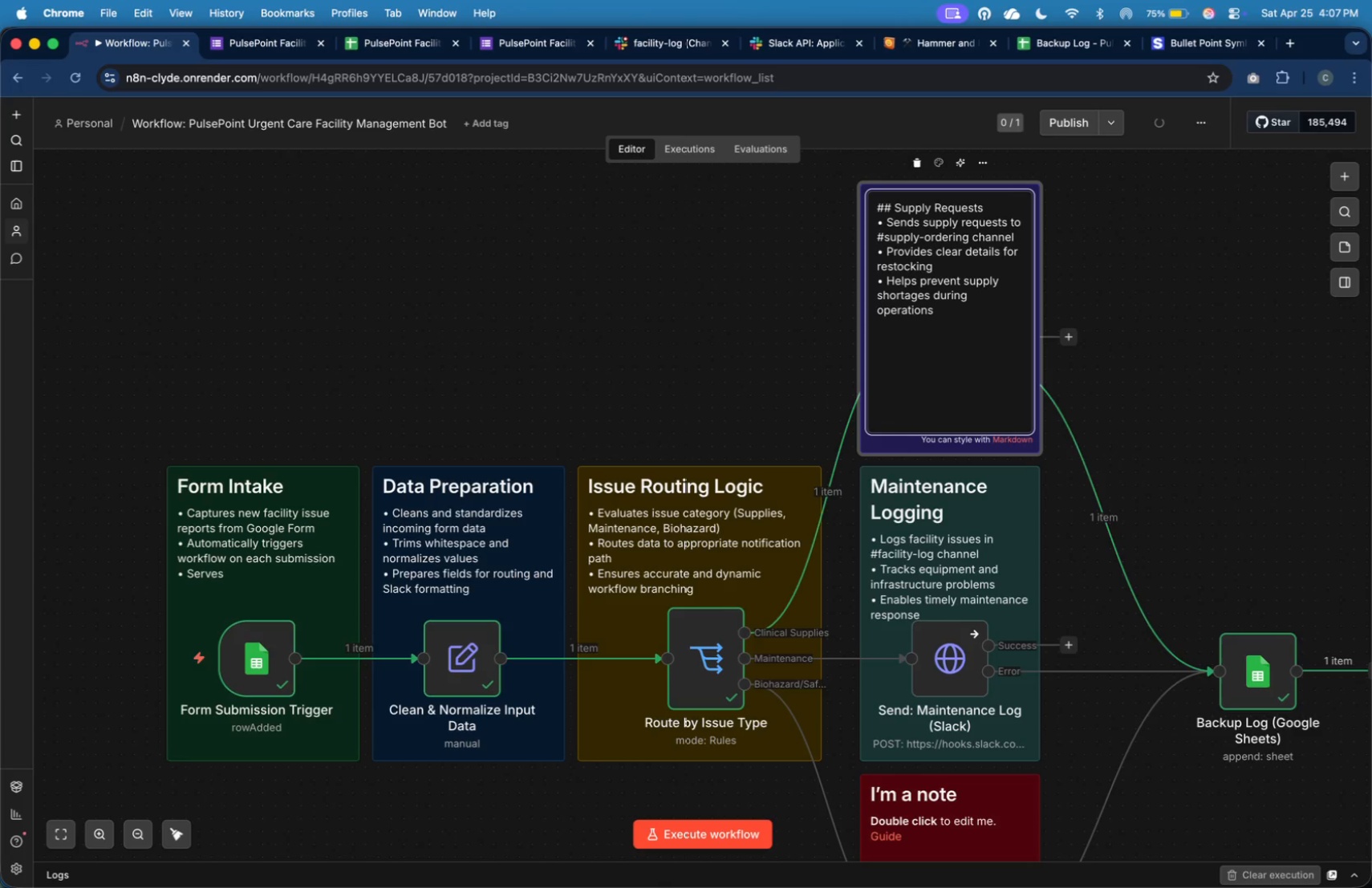 
wait(5.21)
 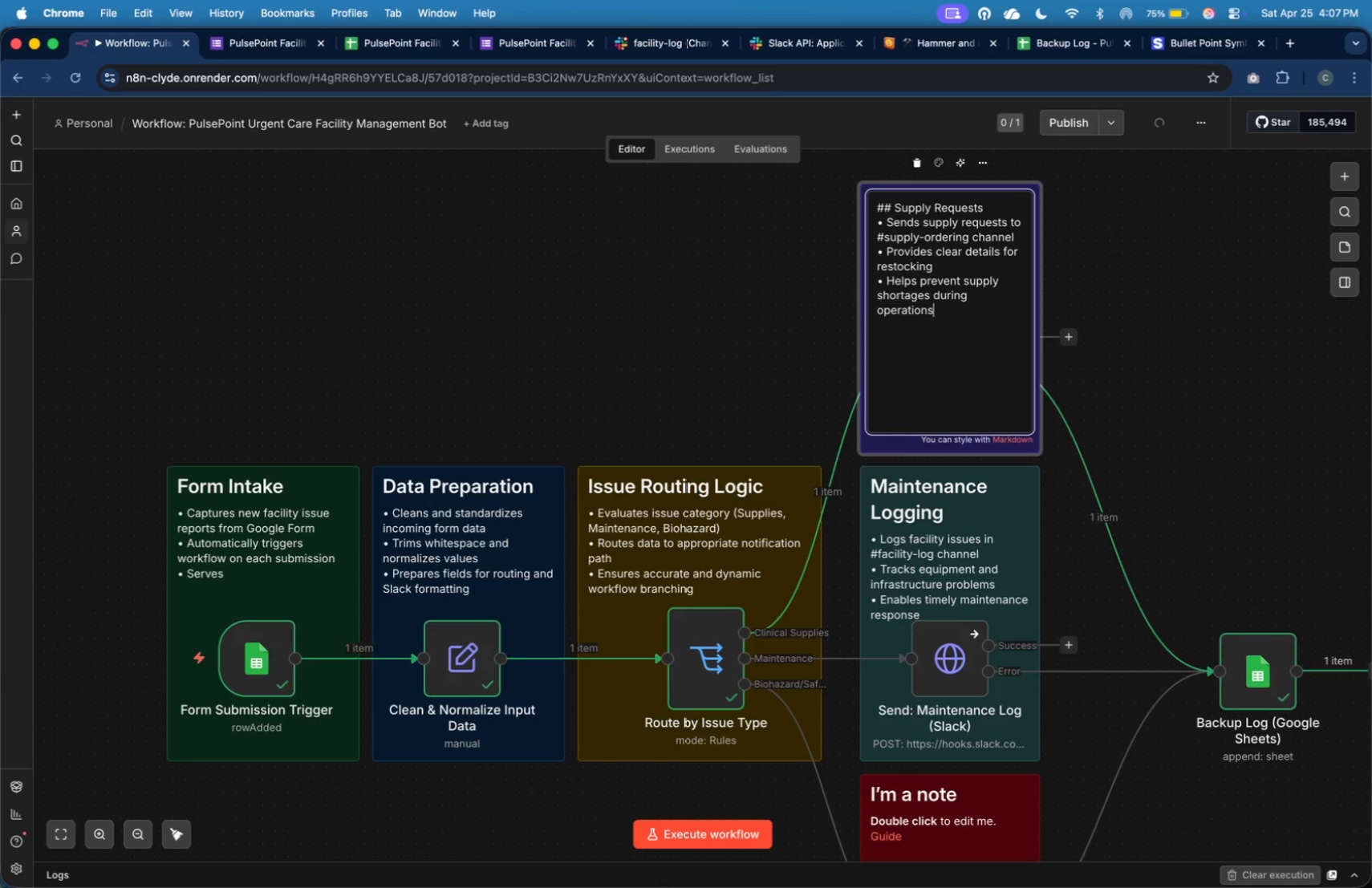 
left_click([702, 312])
 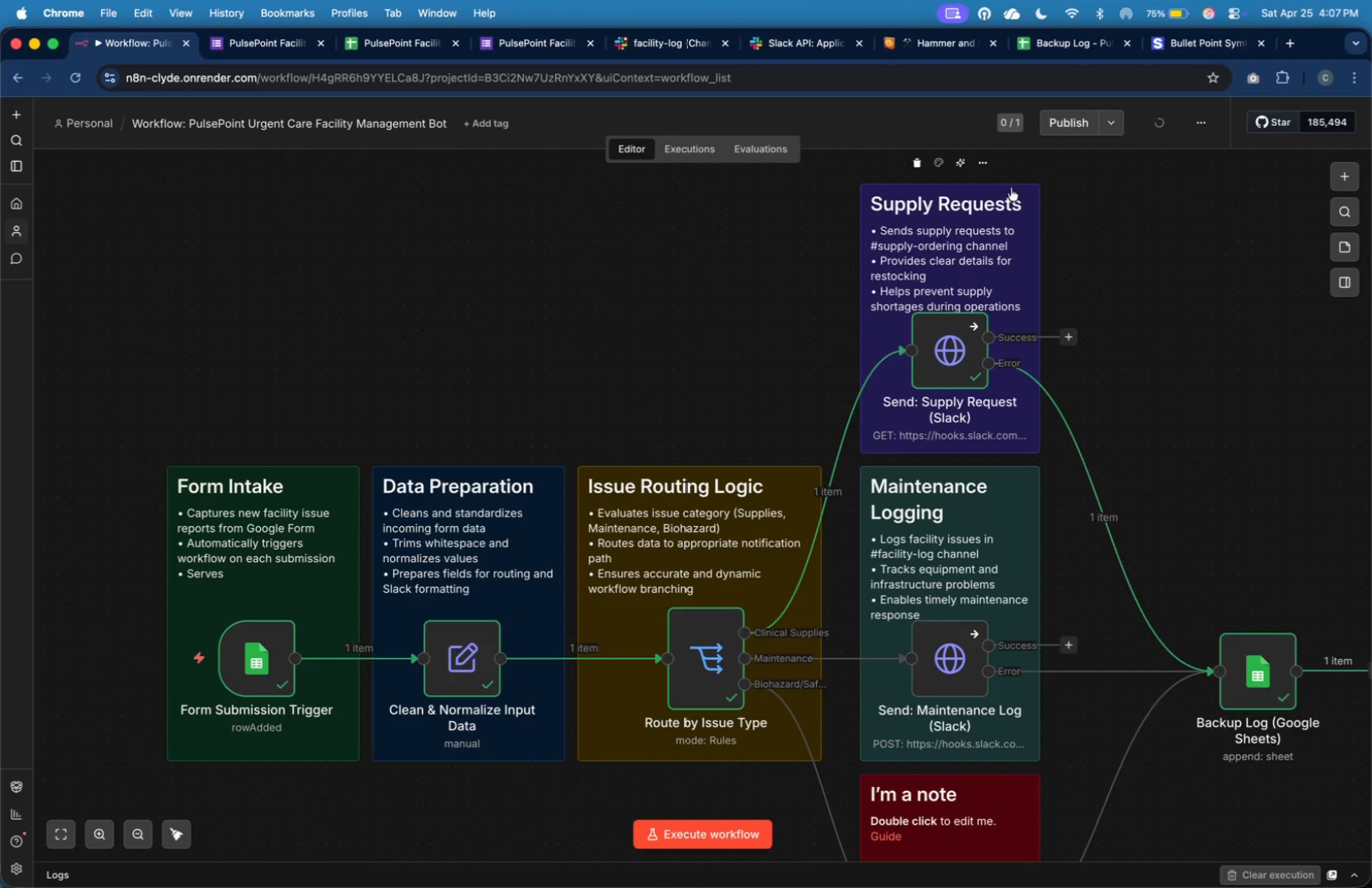 
left_click_drag(start_coordinate=[1010, 184], to_coordinate=[1009, 169])
 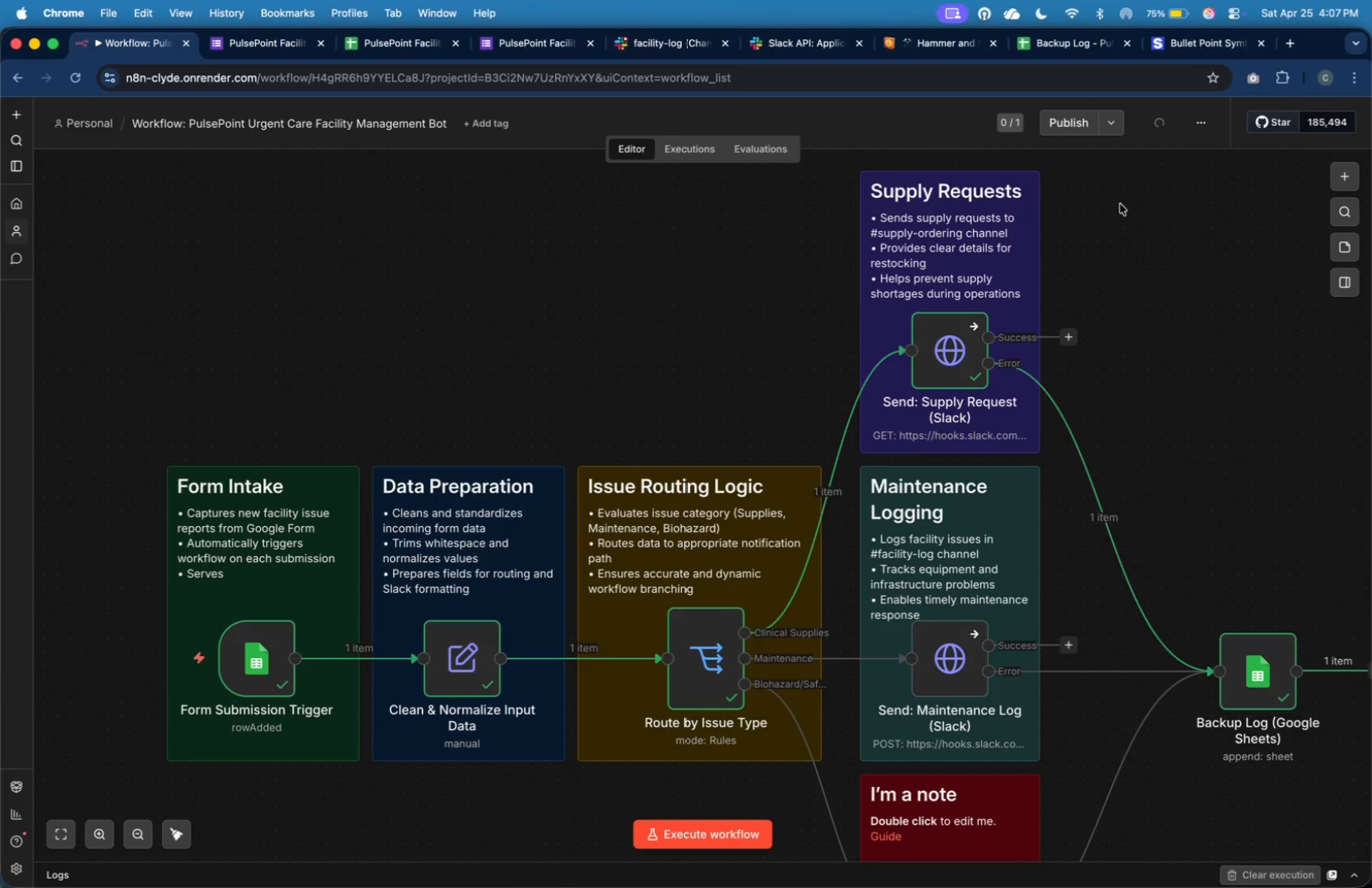 
left_click([1120, 204])
 